 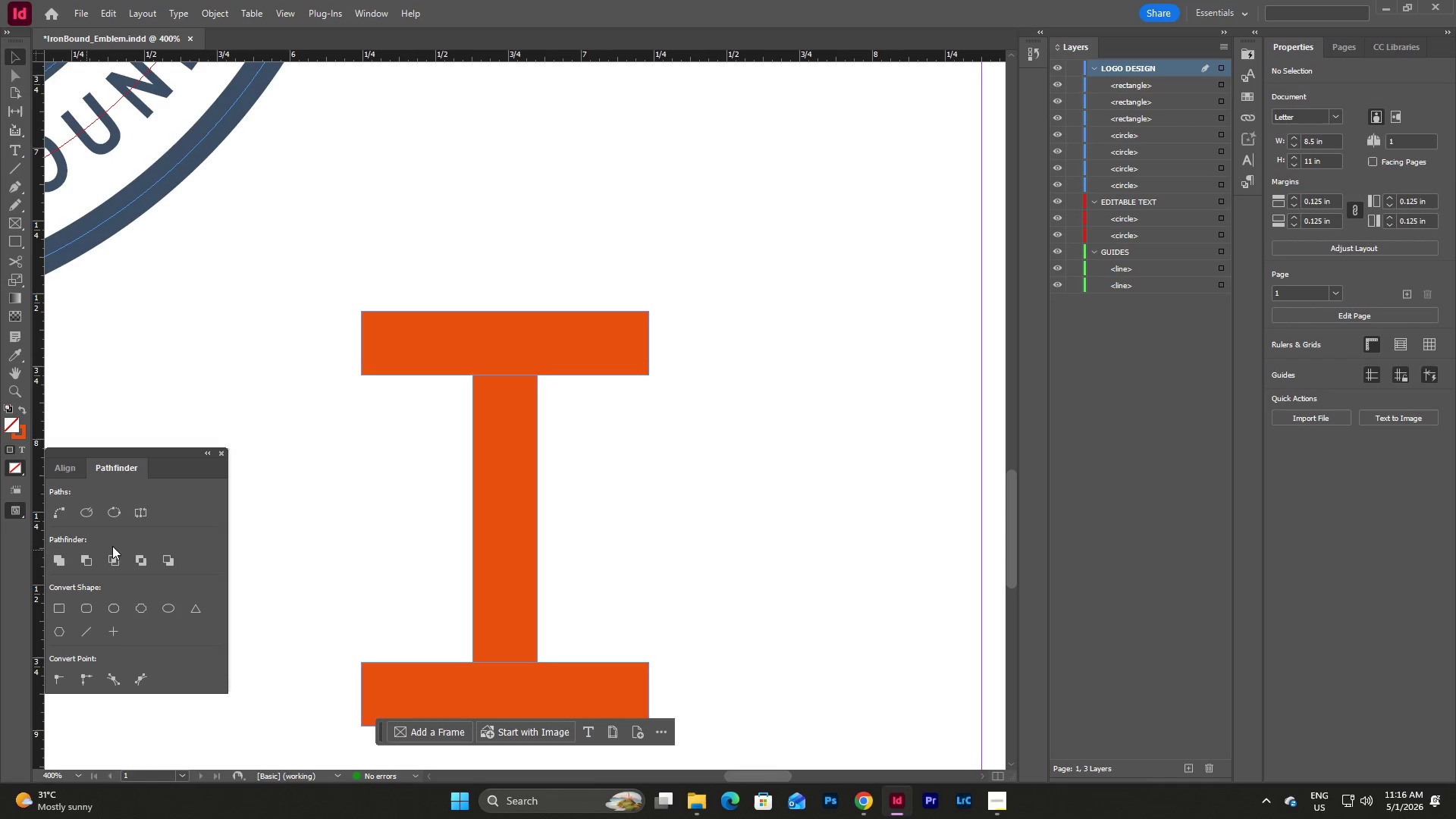 
scroll: coordinate [638, 543], scroll_direction: down, amount: 1.0
 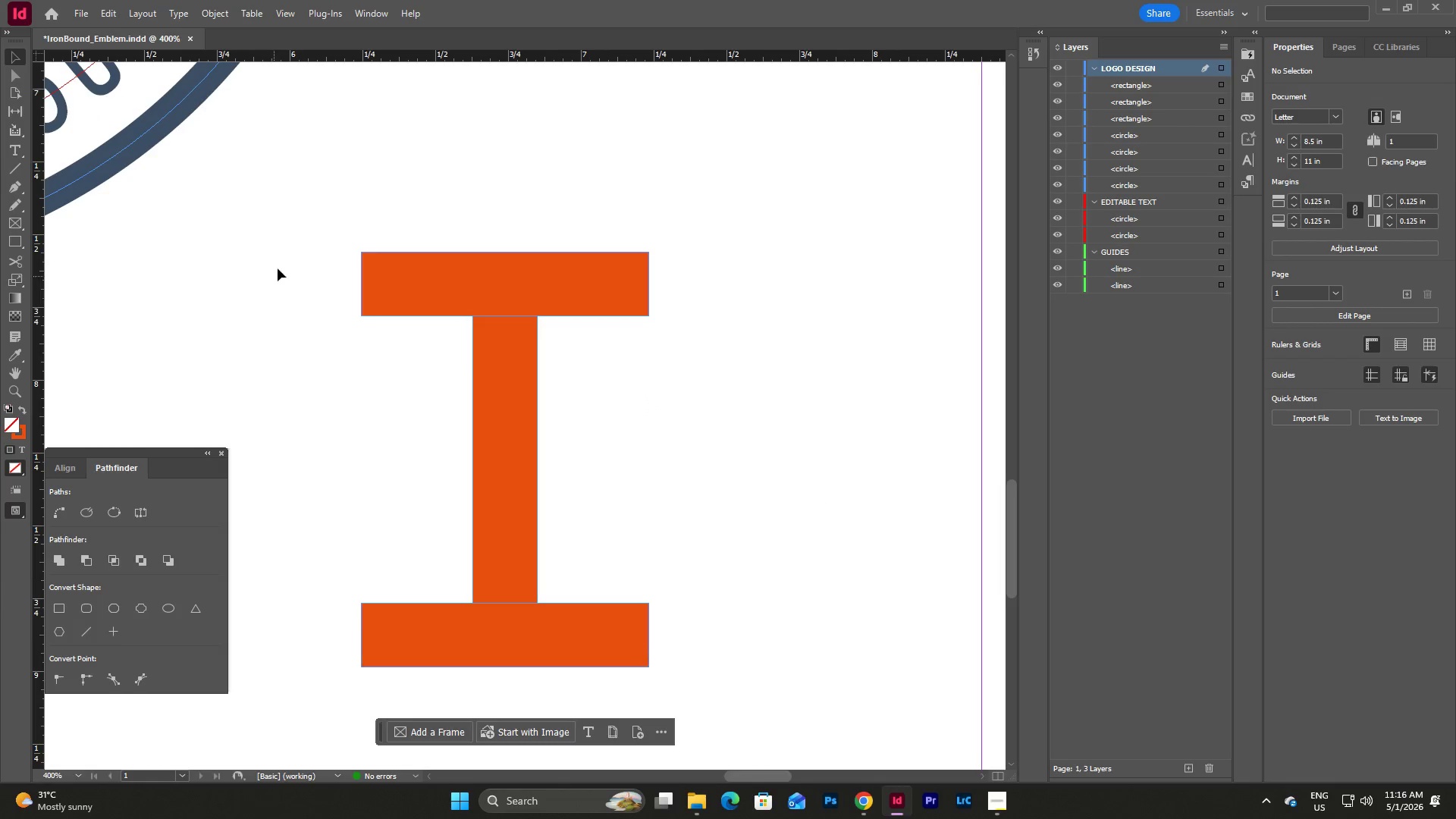 
left_click_drag(start_coordinate=[283, 265], to_coordinate=[843, 759])
 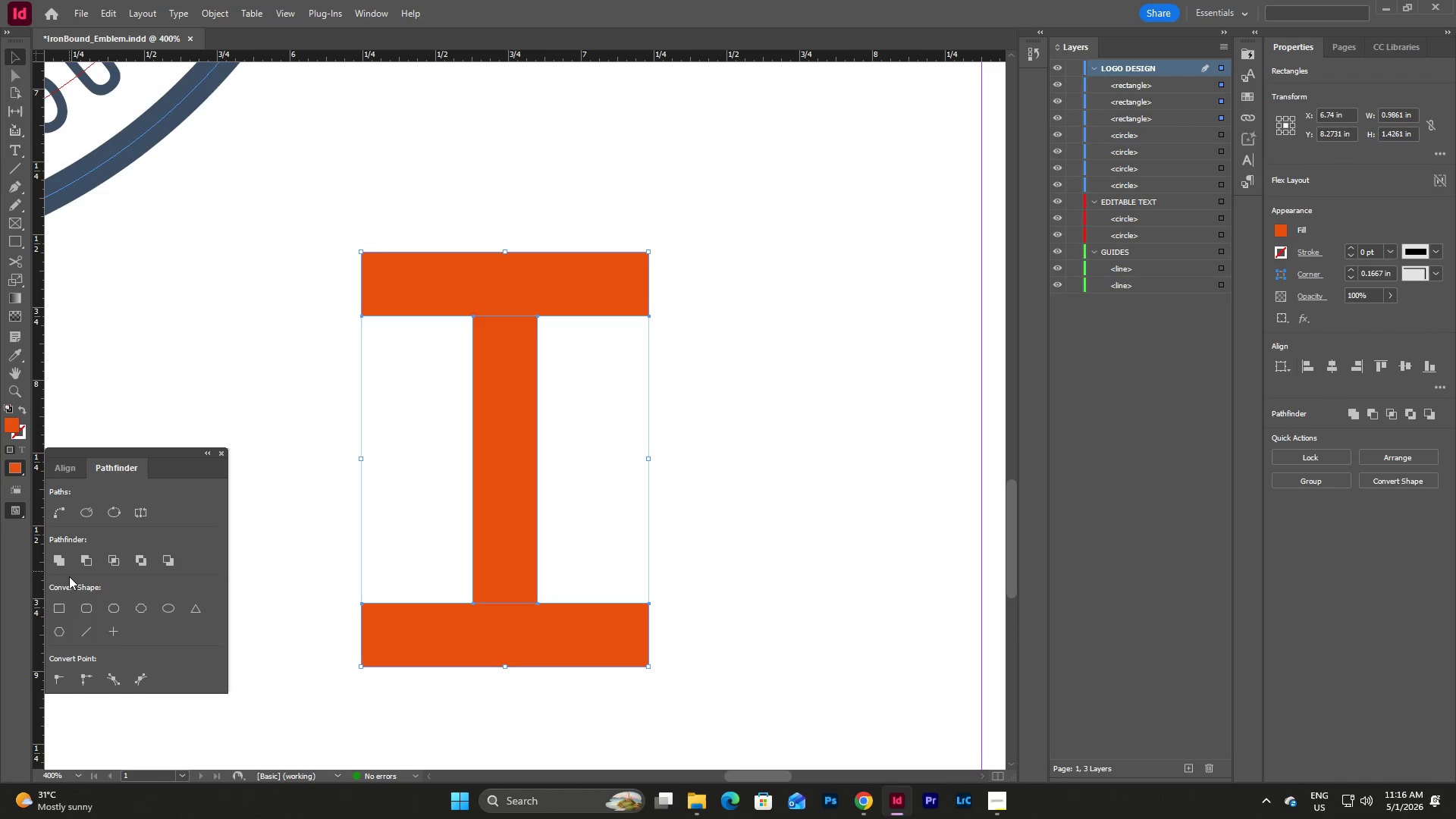 
left_click([60, 562])
 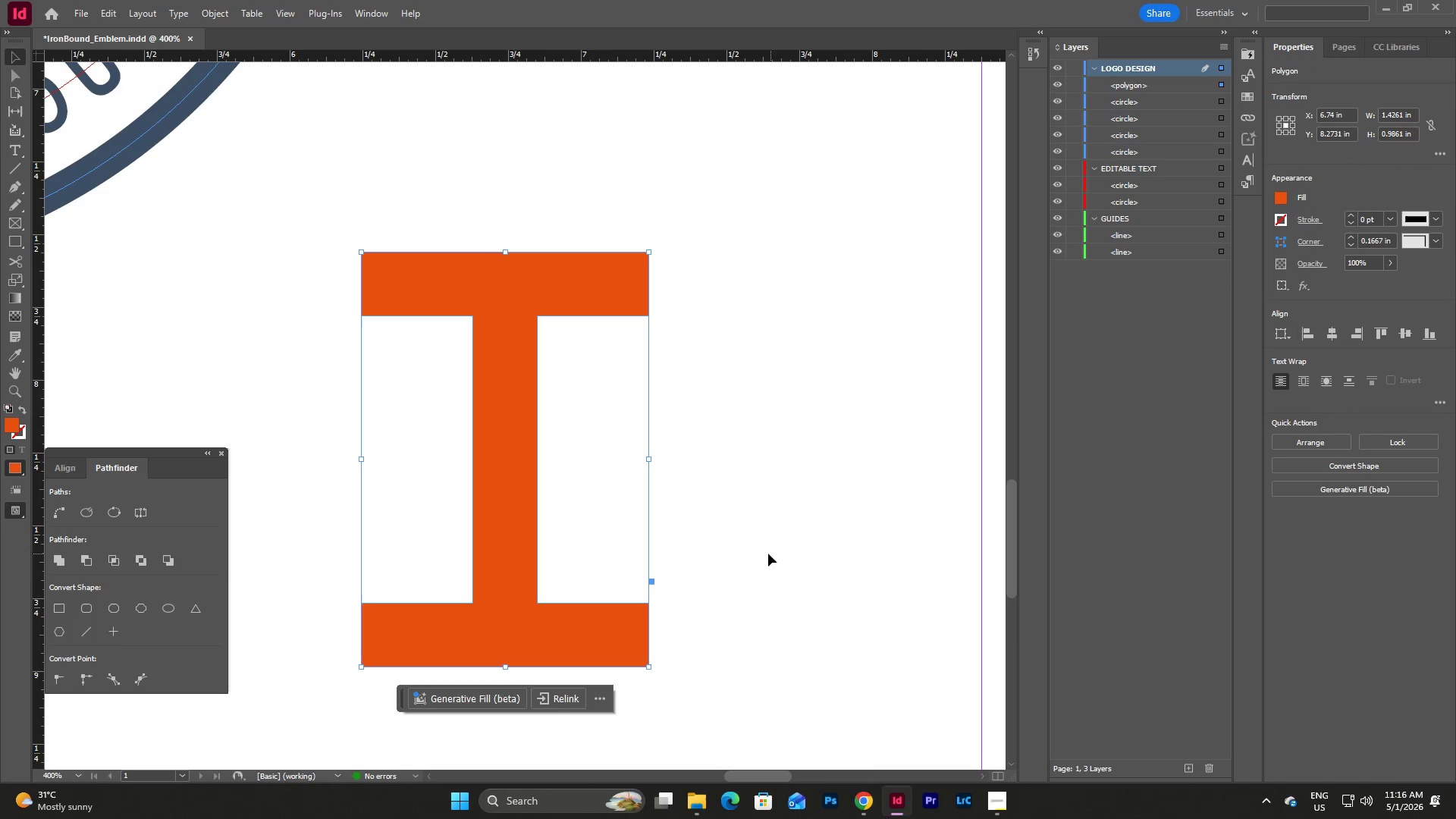 
left_click_drag(start_coordinate=[504, 415], to_coordinate=[613, 408])
 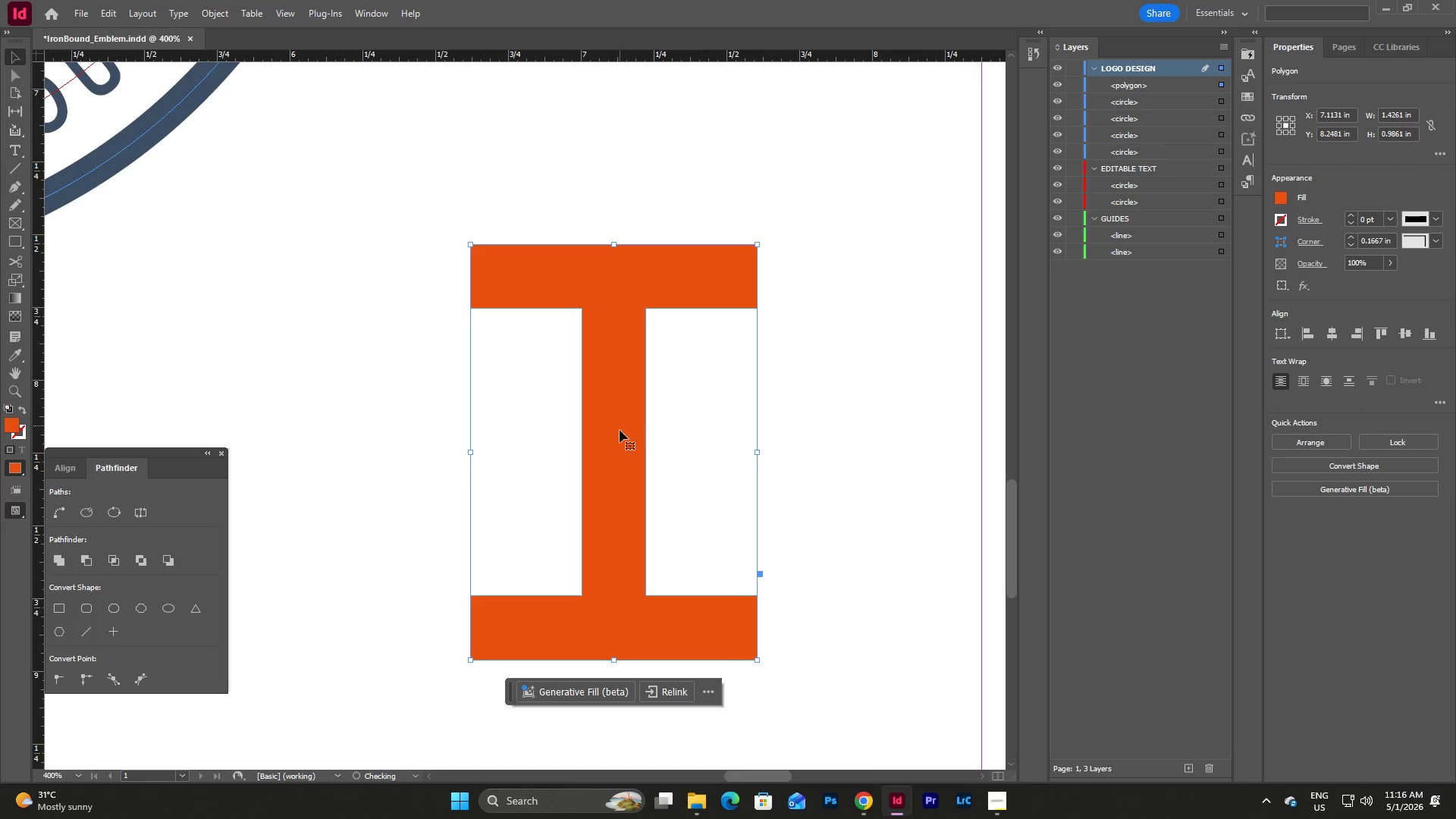 
left_click_drag(start_coordinate=[620, 430], to_coordinate=[640, 439])
 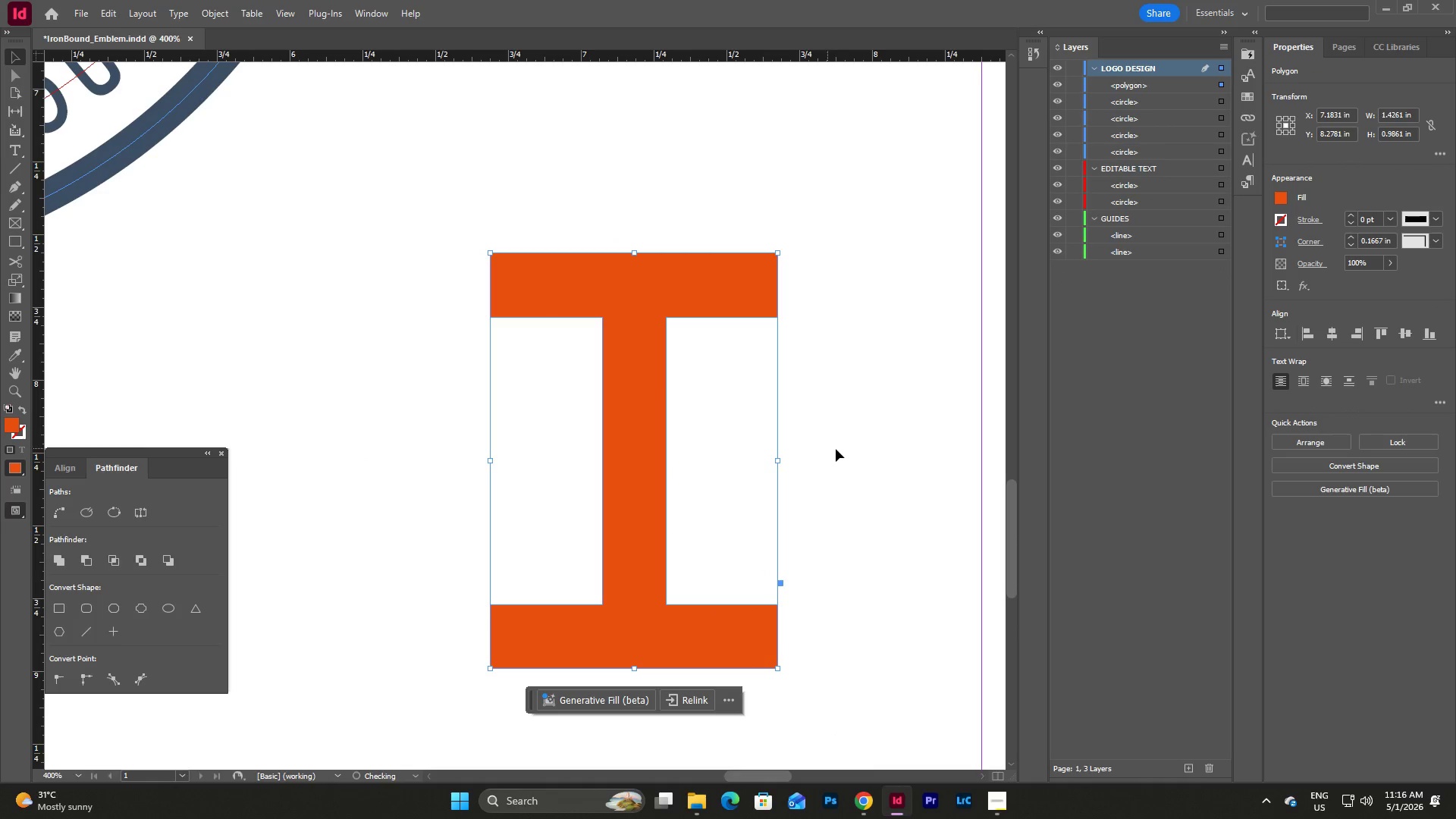 
left_click([836, 449])
 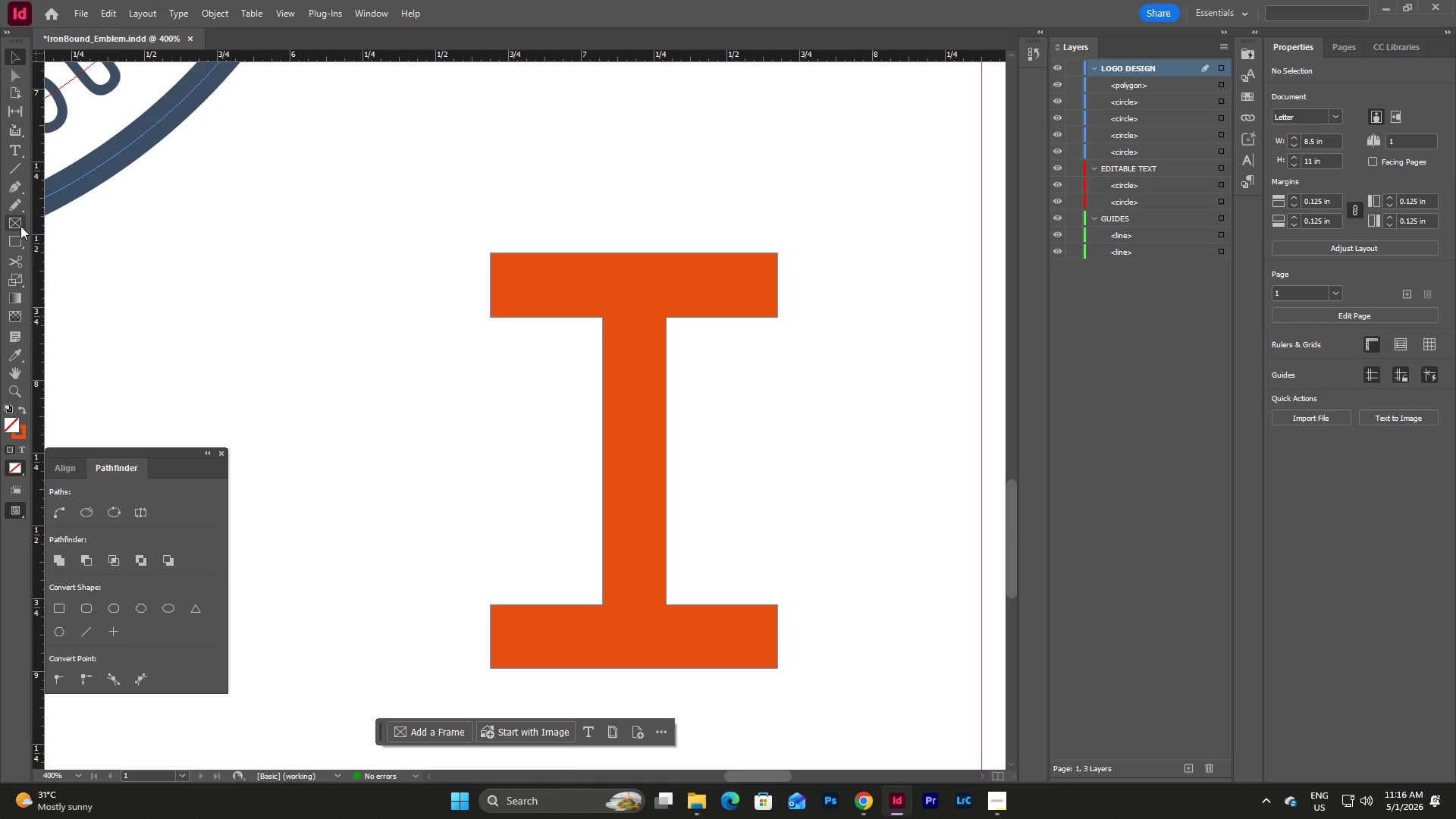 
left_click_drag(start_coordinate=[23, 243], to_coordinate=[66, 277])
 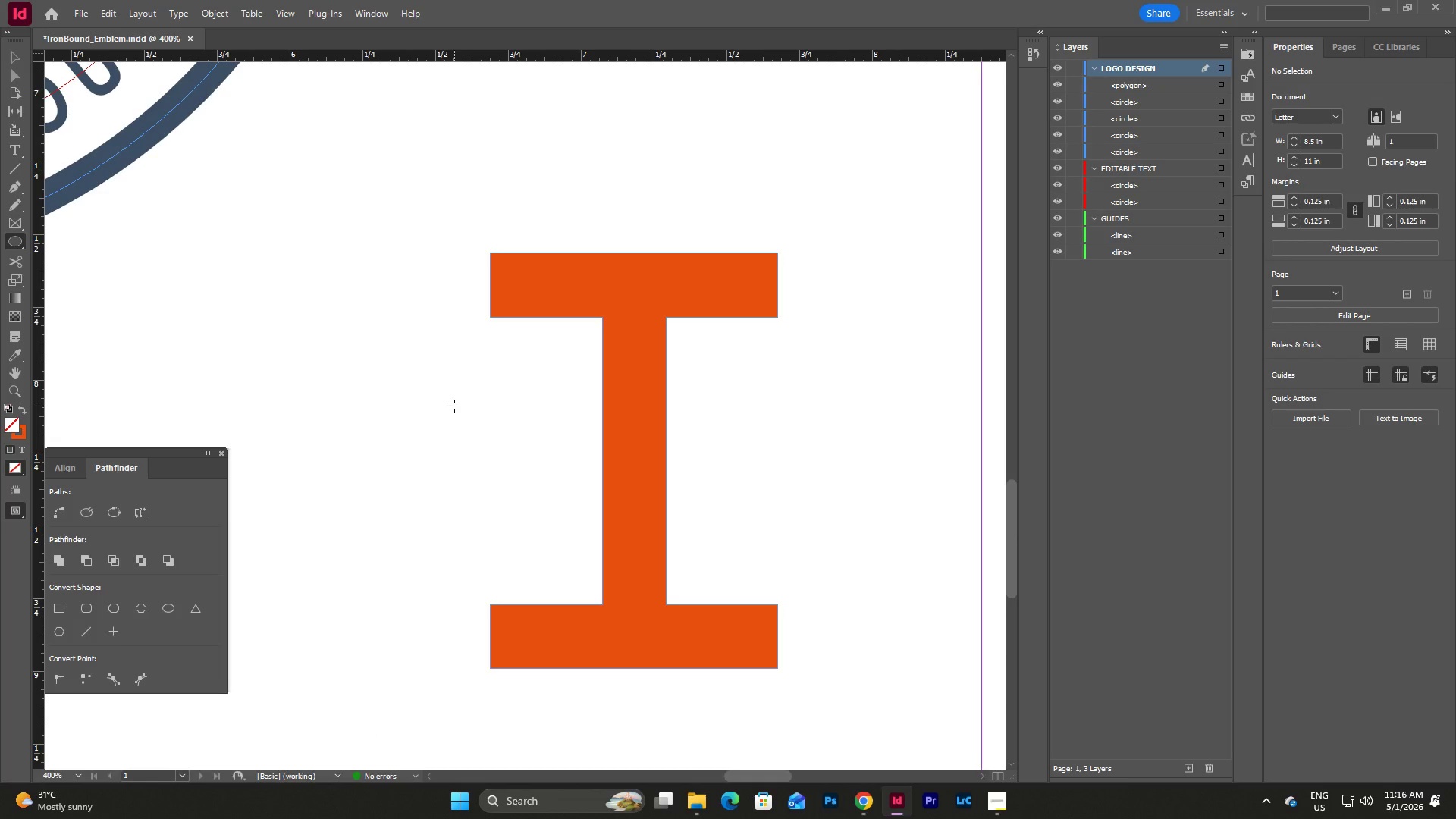 
hold_key(key=ShiftLeft, duration=3.72)
left_click_drag(start_coordinate=[444, 396], to_coordinate=[518, 469])
 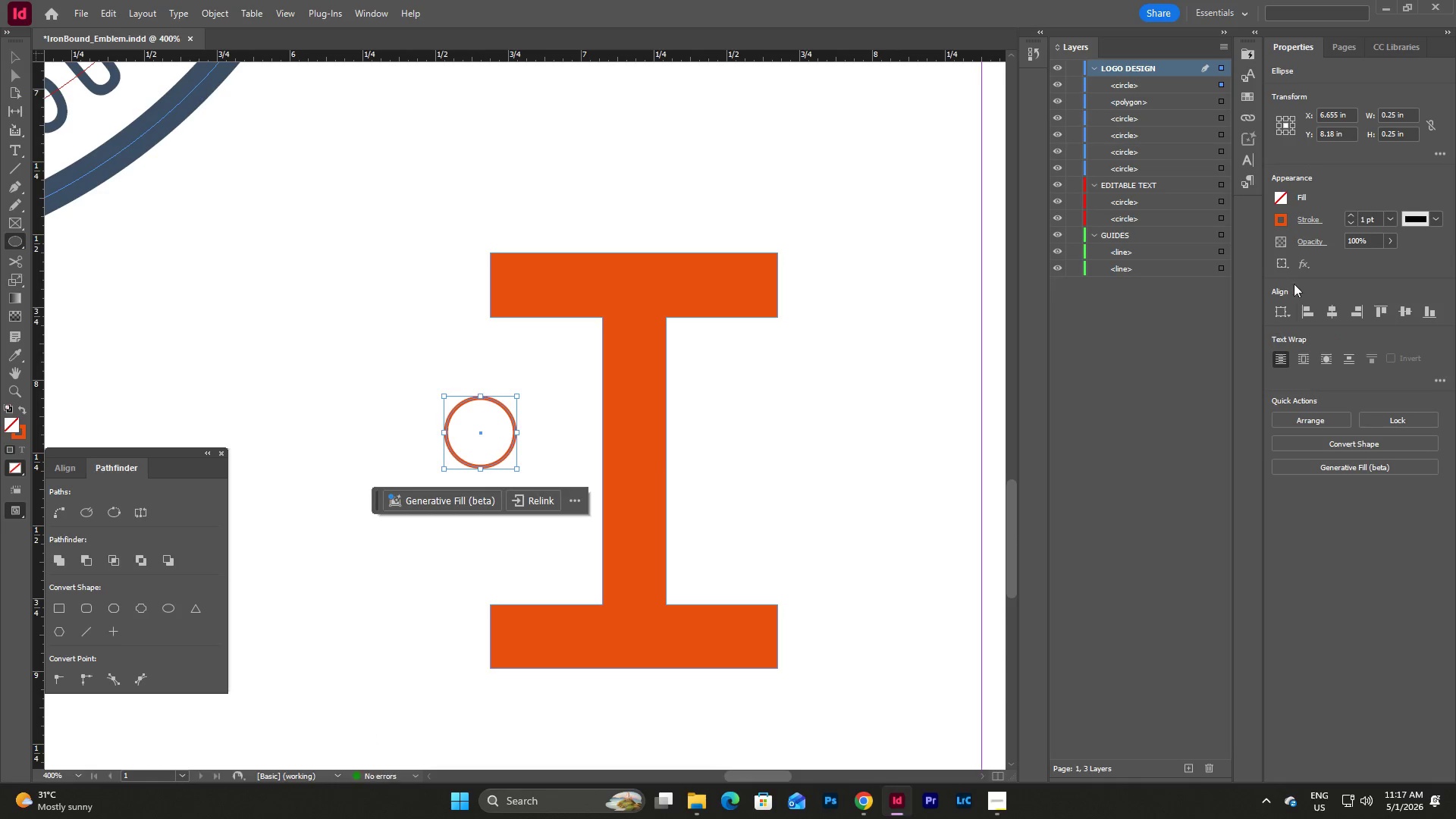 
left_click([1280, 221])
 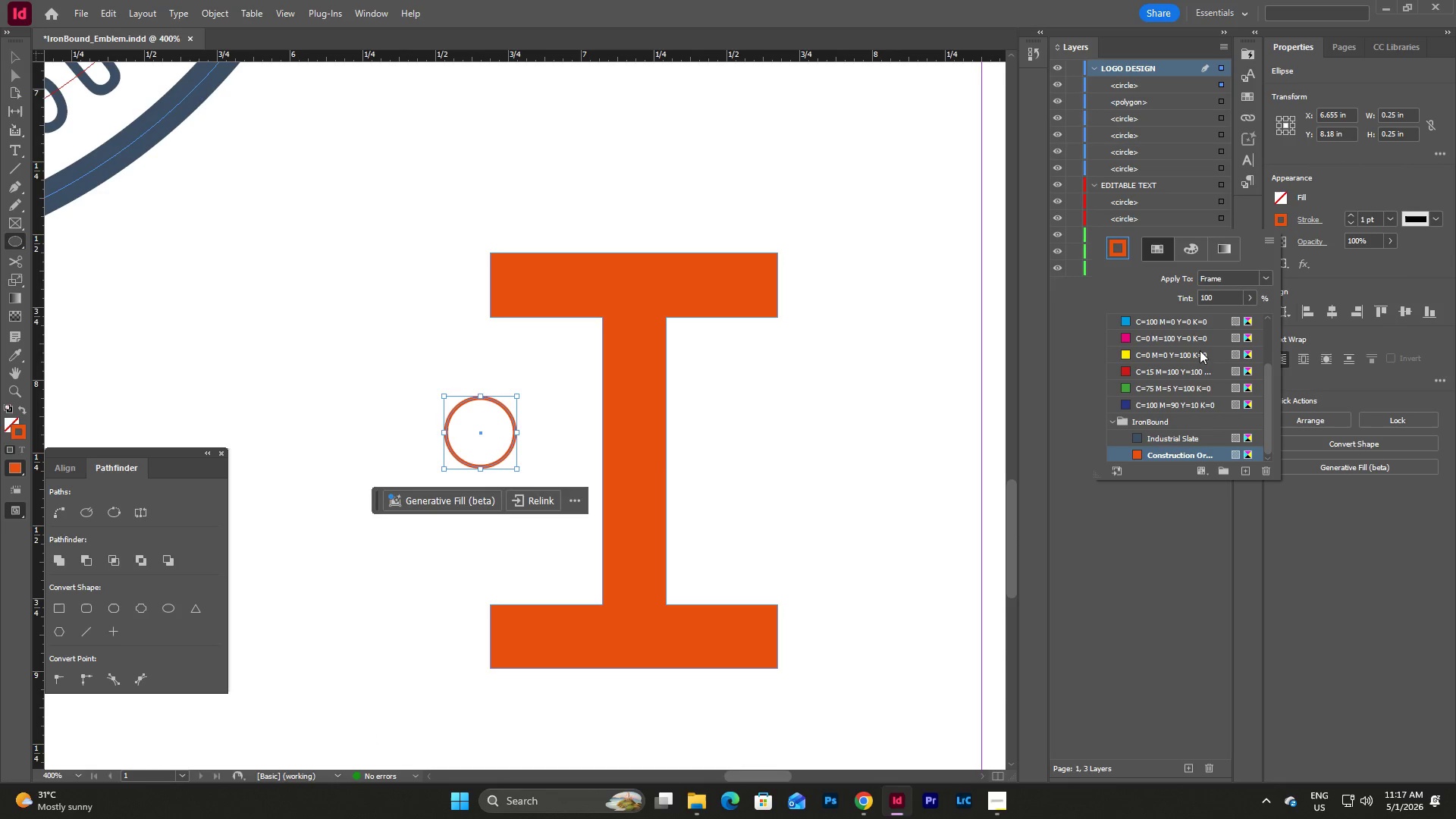 
scroll: coordinate [1194, 355], scroll_direction: down, amount: 6.0
 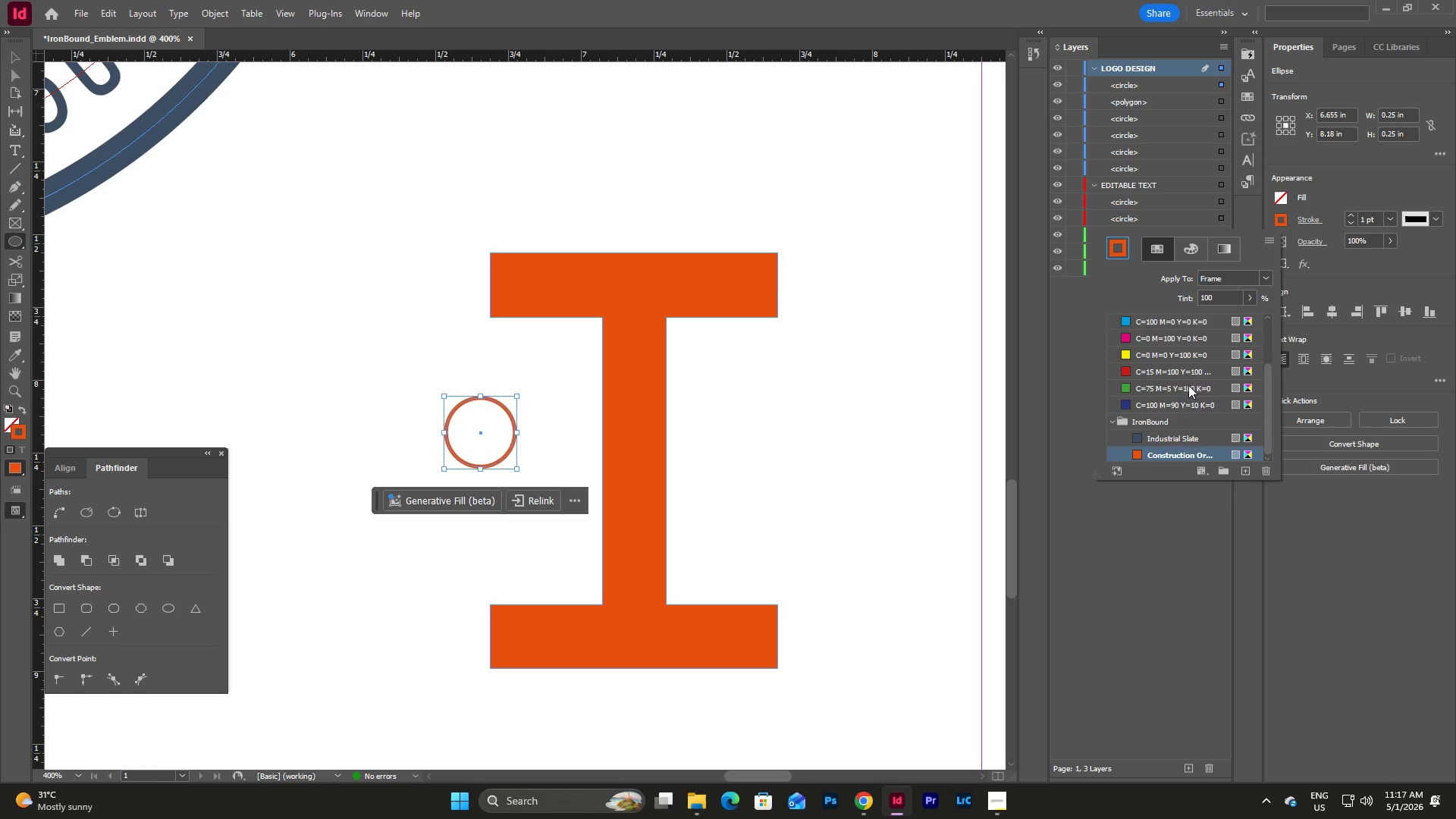 
scroll: coordinate [1188, 385], scroll_direction: up, amount: 9.0
 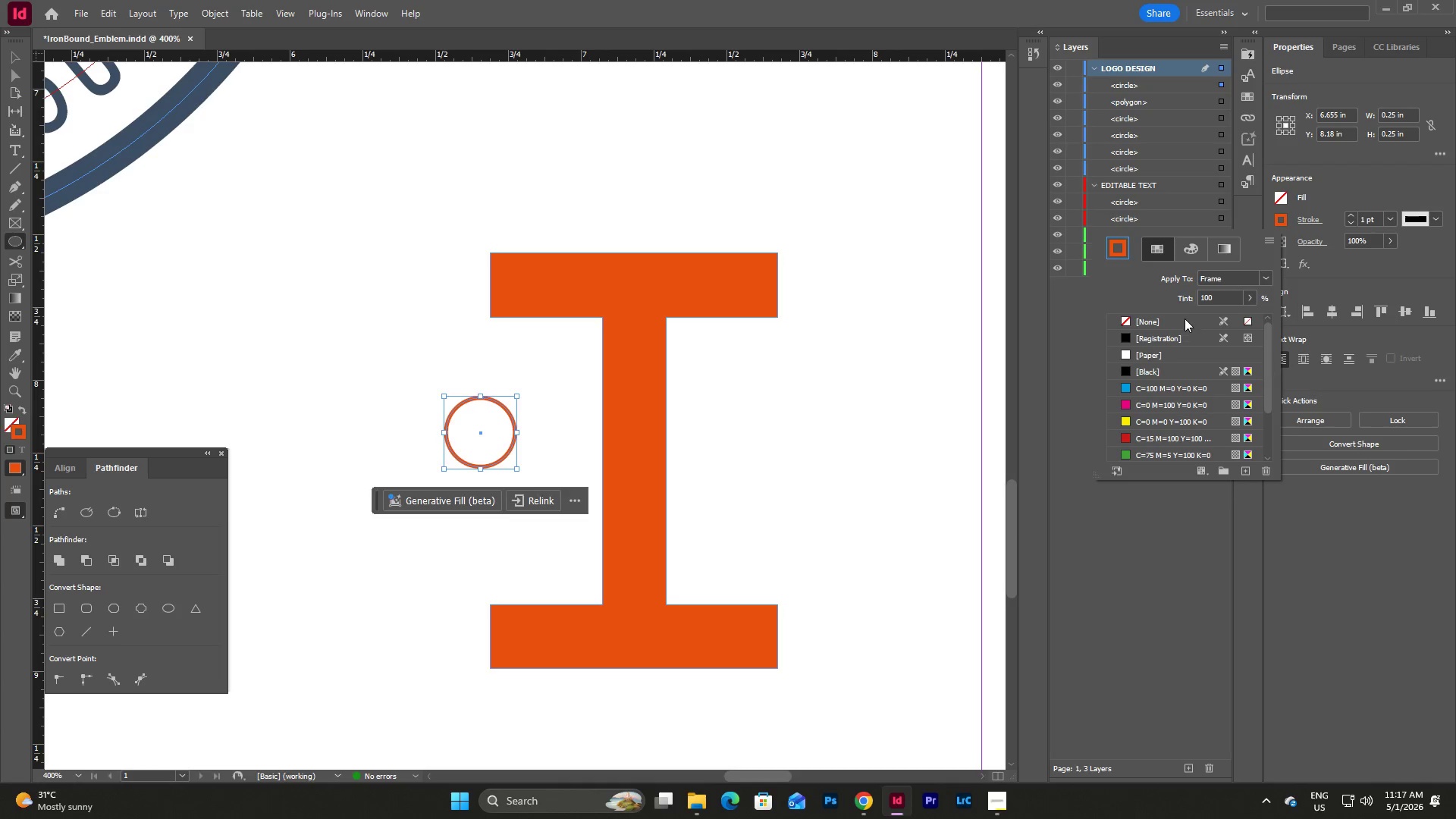 
left_click([1185, 315])
 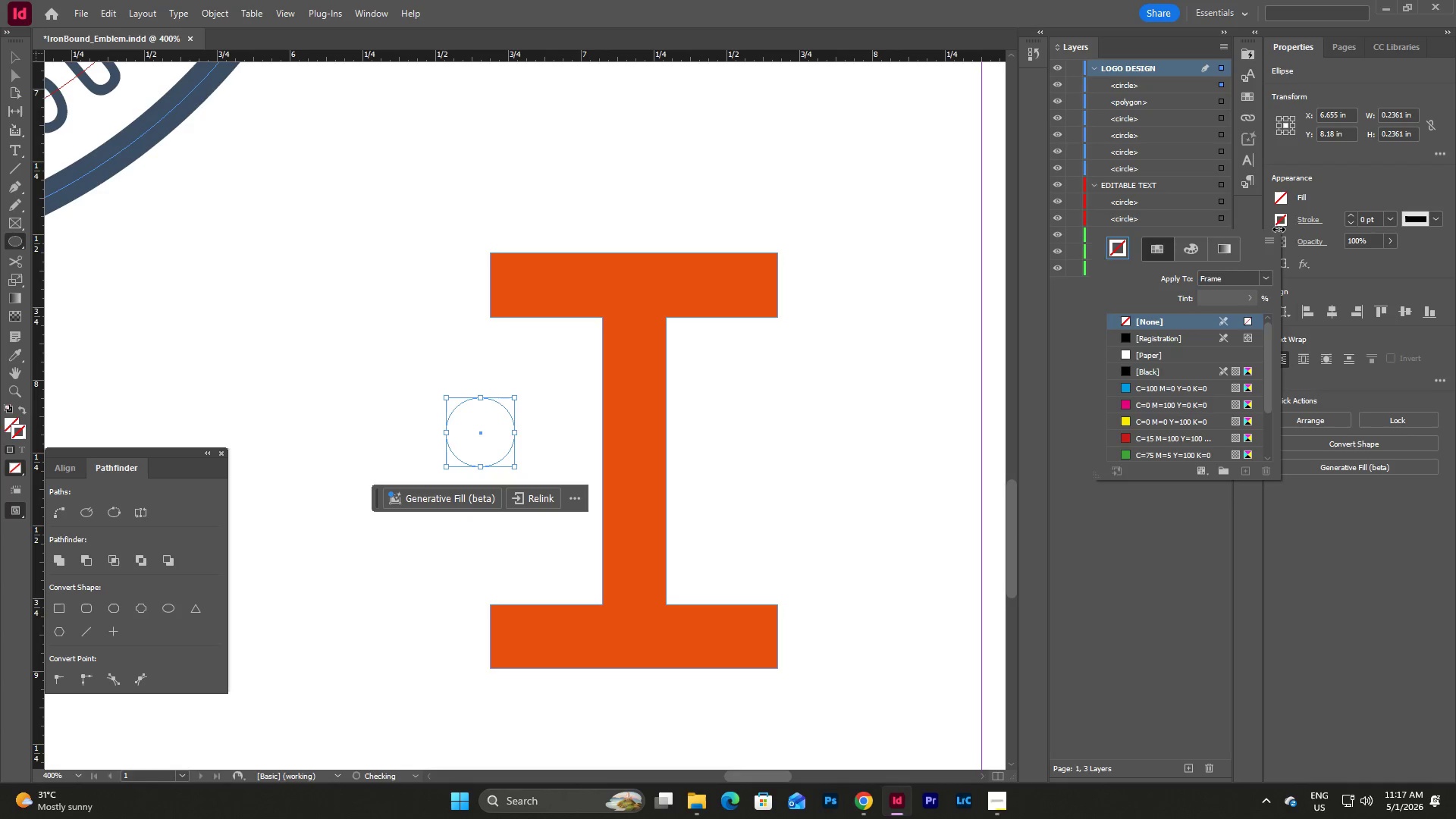 
left_click([1285, 221])
 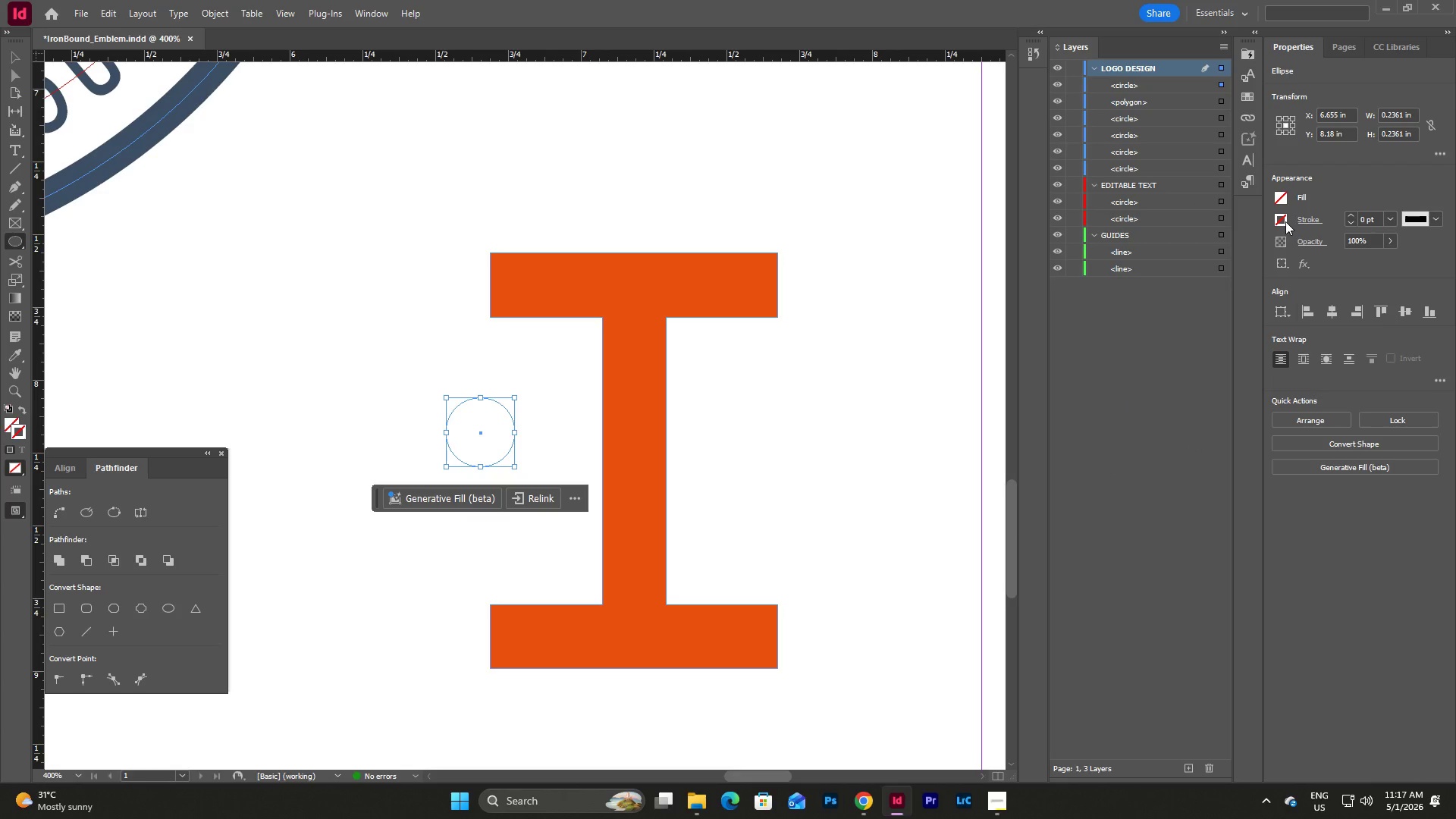 
left_click([1285, 221])
 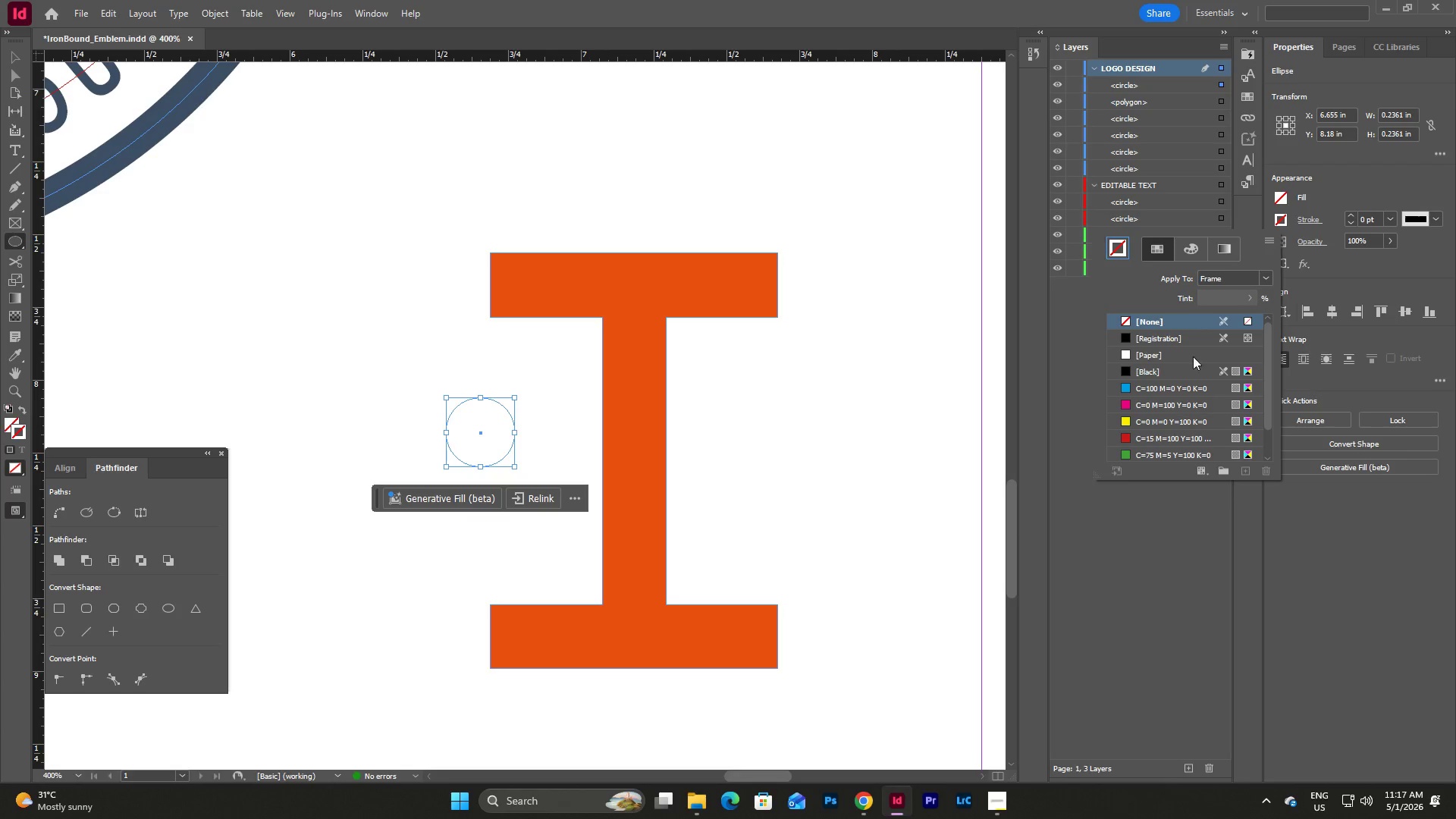 
scroll: coordinate [1174, 386], scroll_direction: down, amount: 12.0
 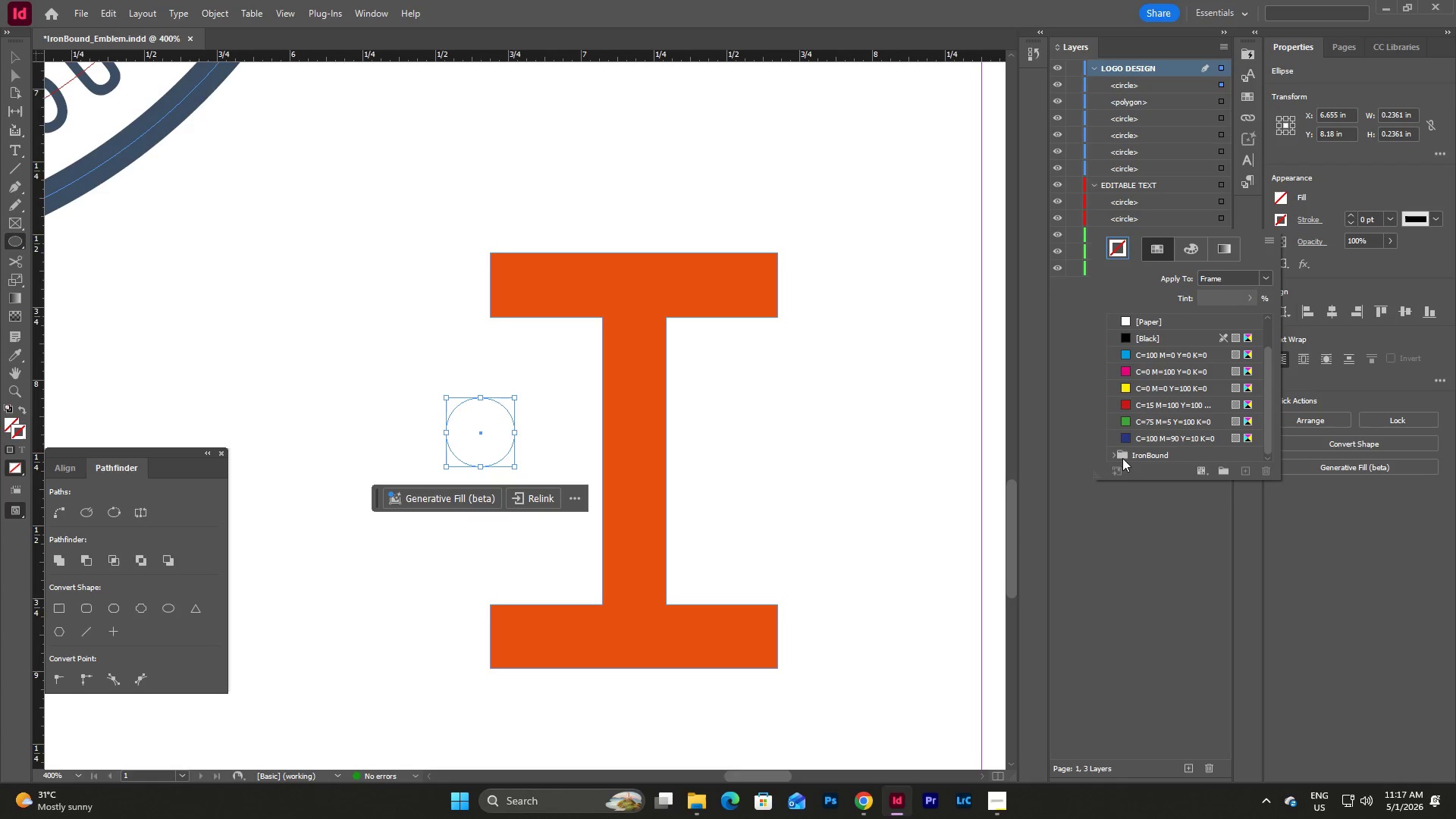 
left_click([1114, 456])
 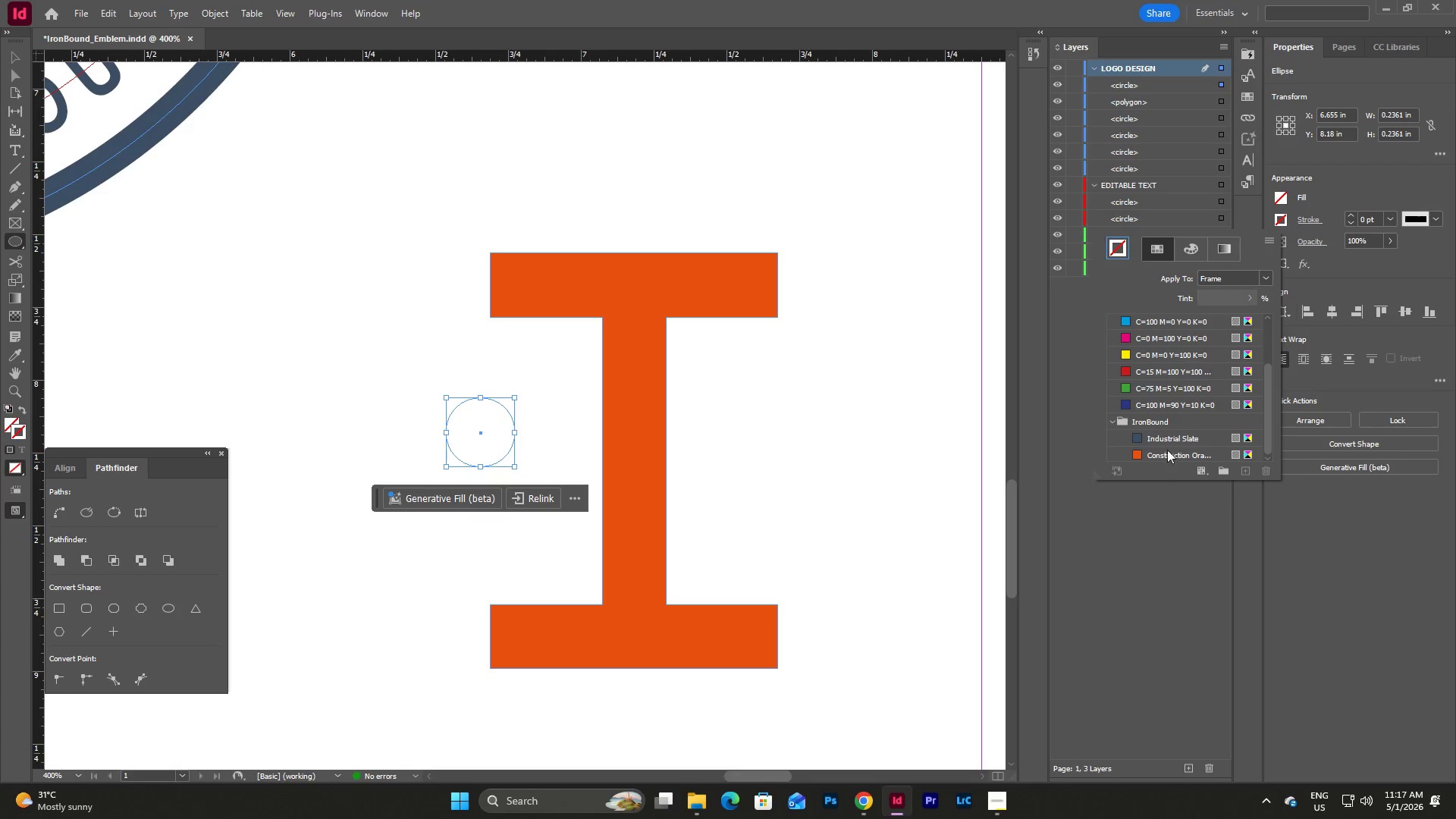 
left_click([1167, 439])
 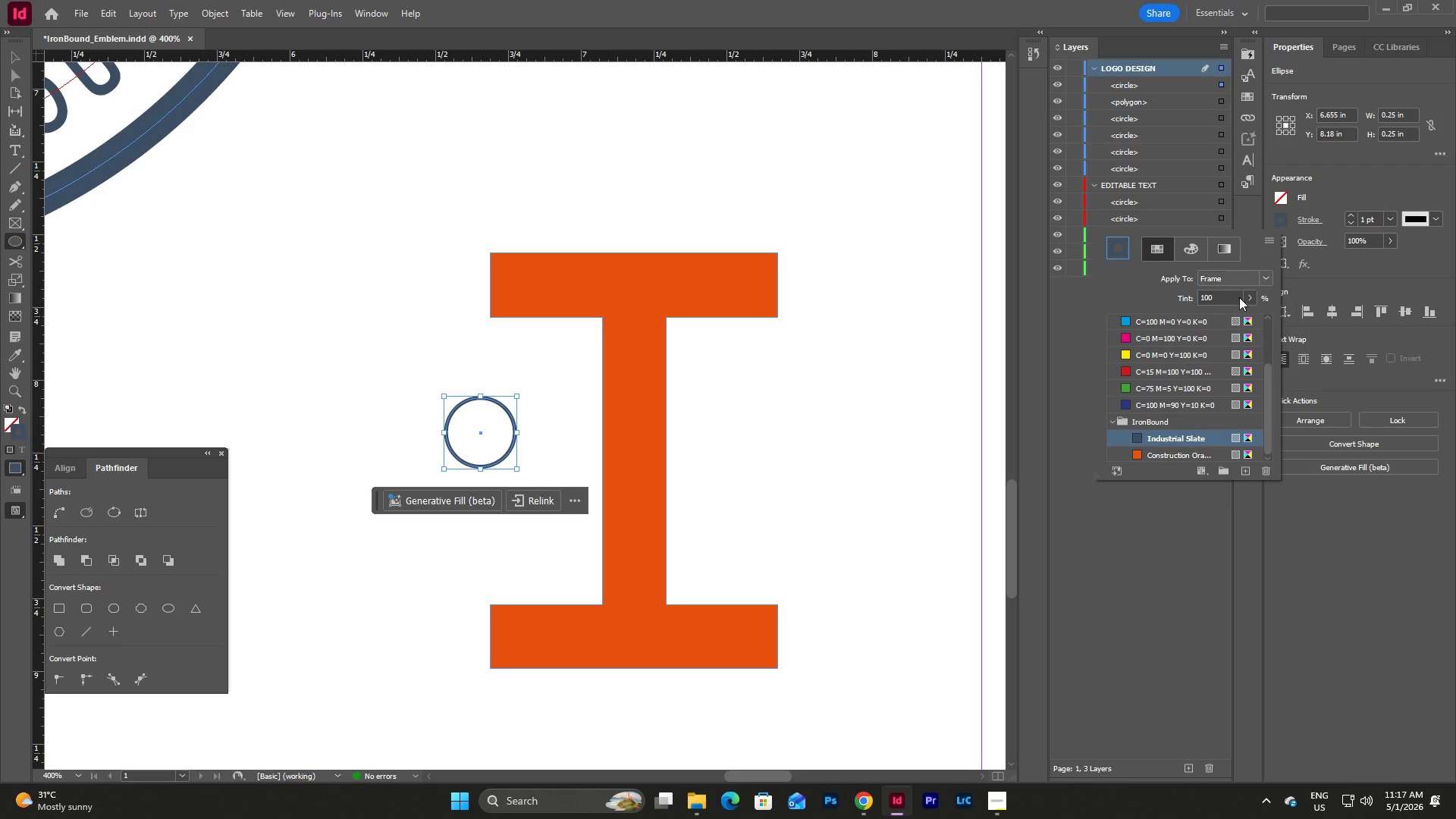 
left_click([1178, 320])
 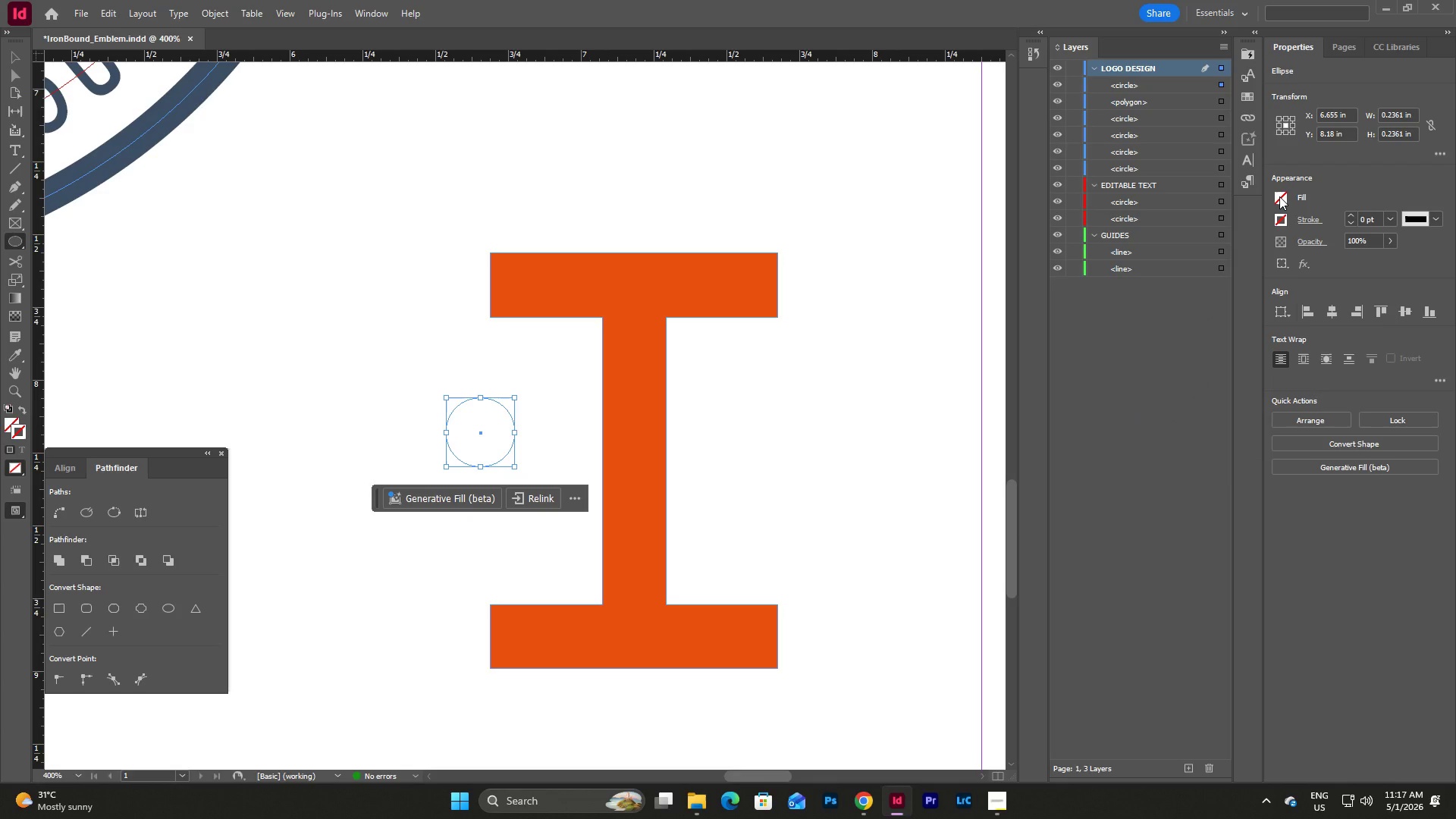 
scroll: coordinate [1156, 404], scroll_direction: up, amount: 9.0
 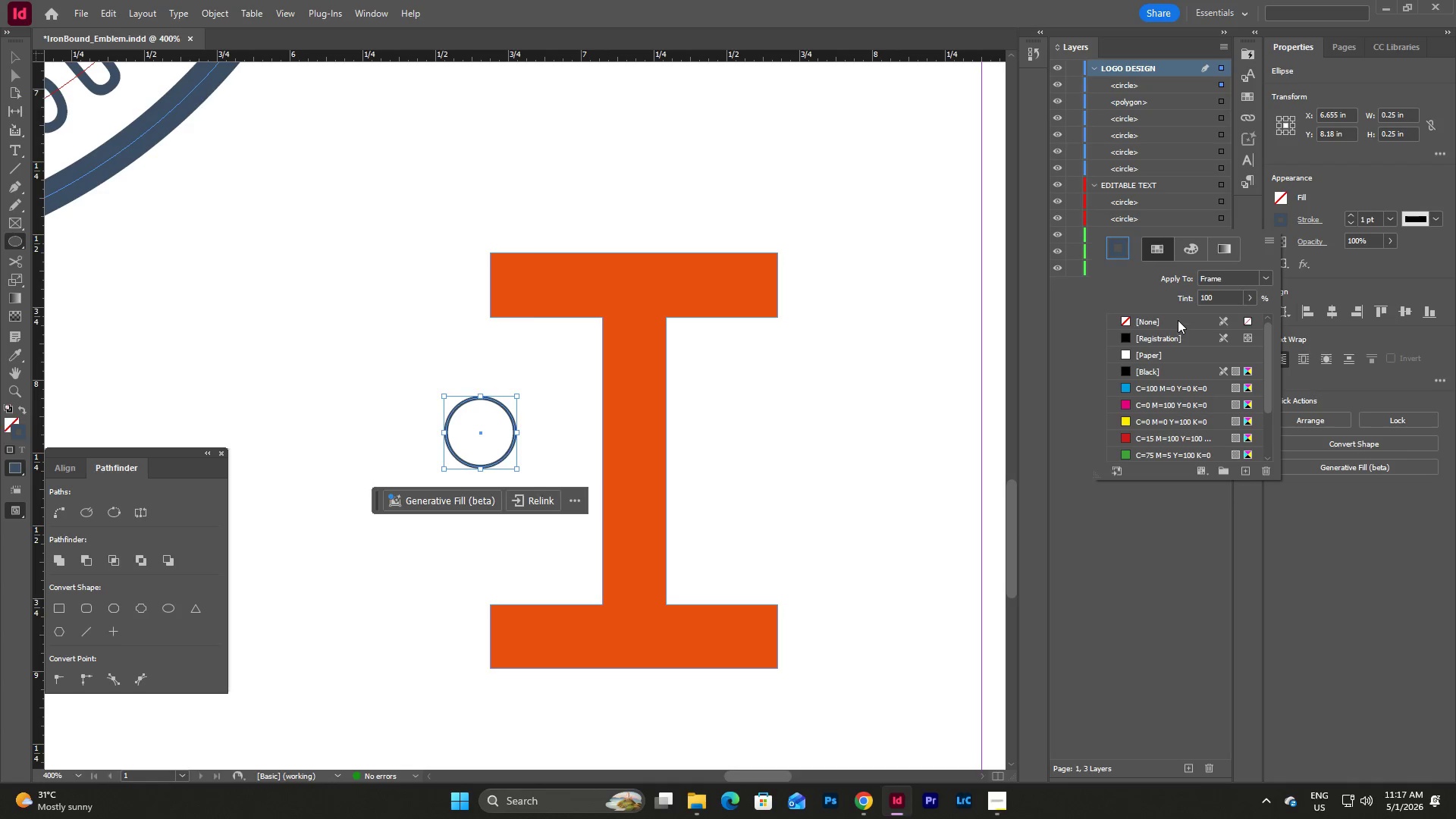 
double_click([1279, 196])
 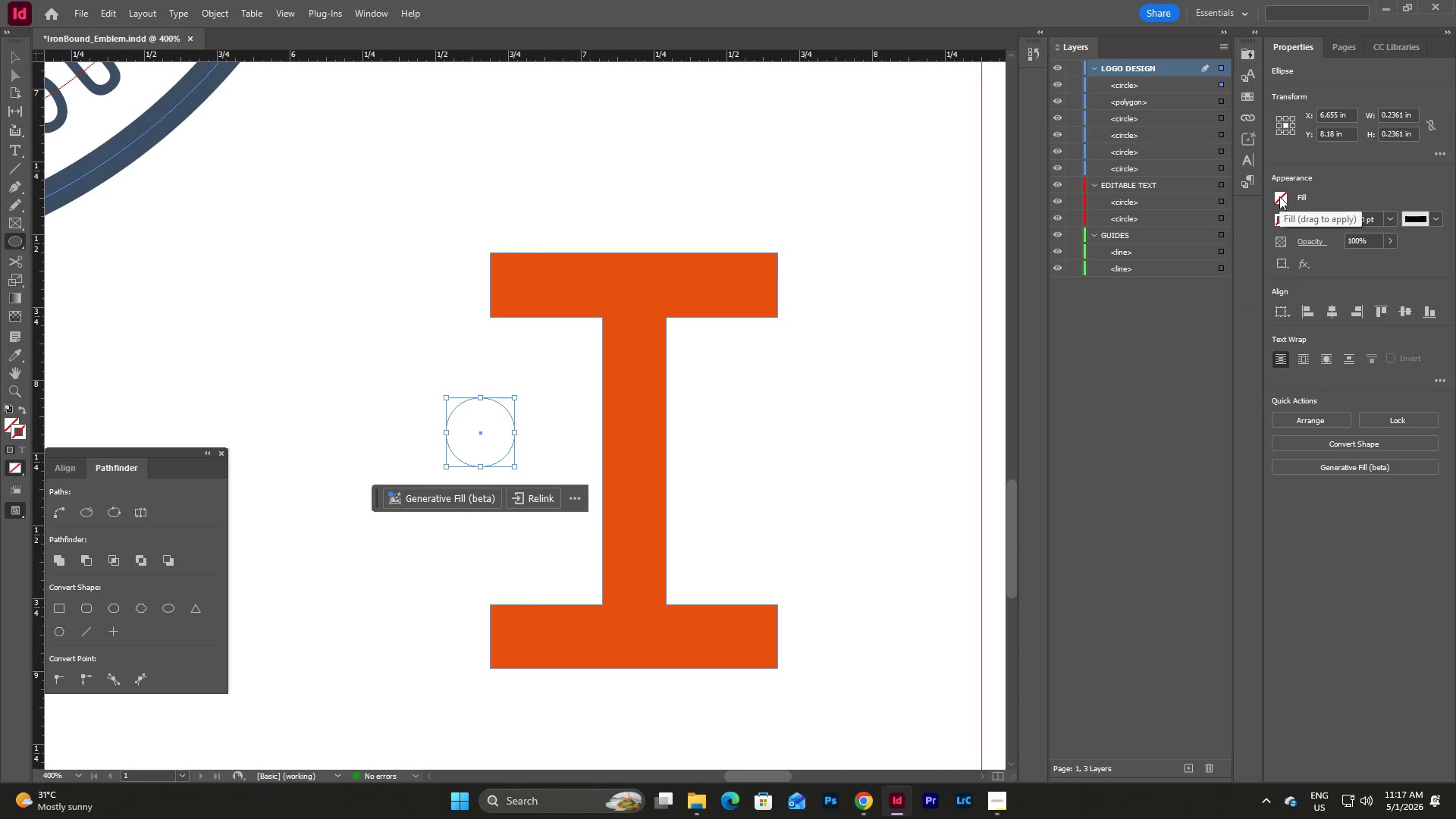 
left_click([1279, 196])
 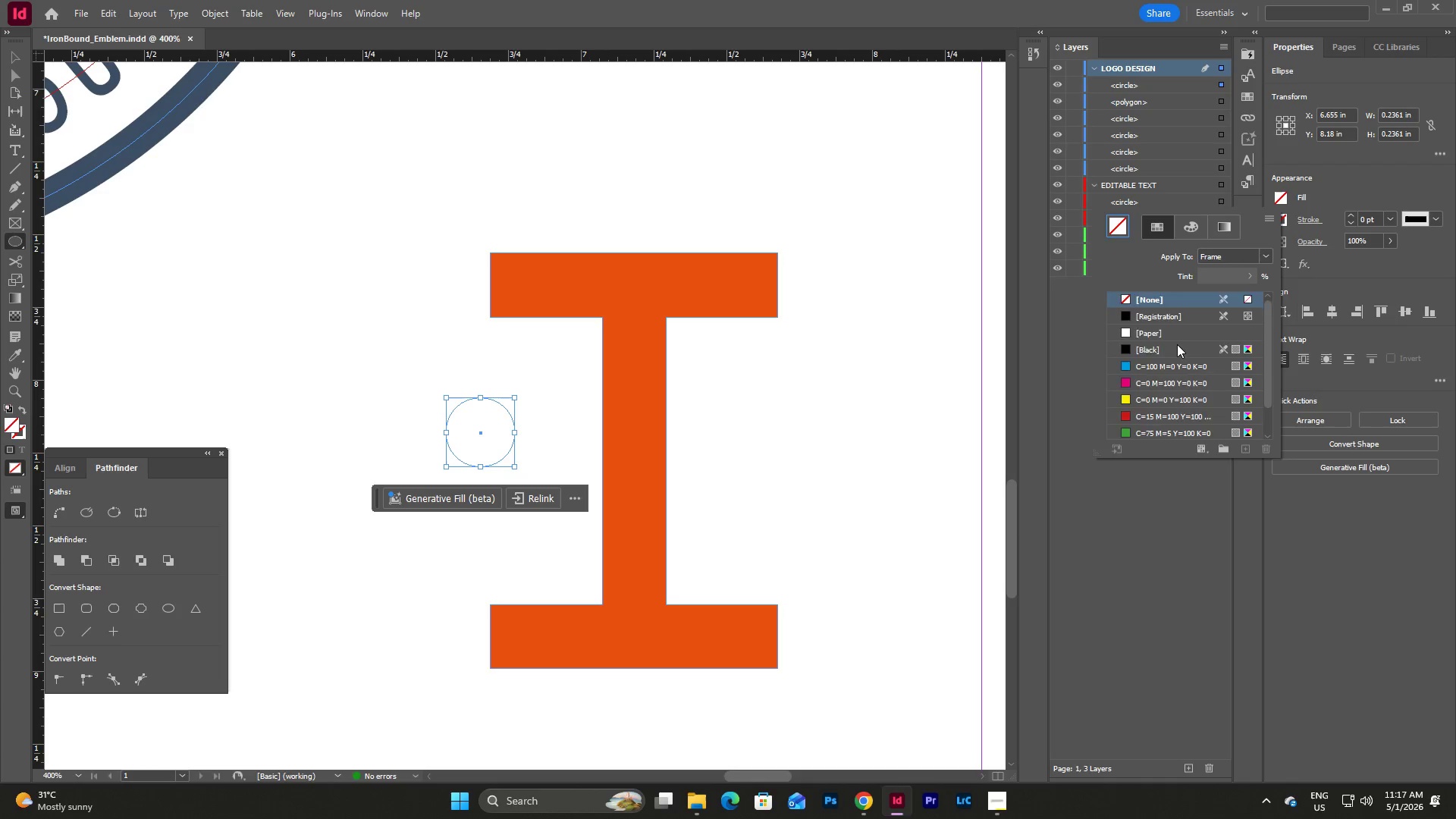 
scroll: coordinate [1177, 351], scroll_direction: down, amount: 11.0
 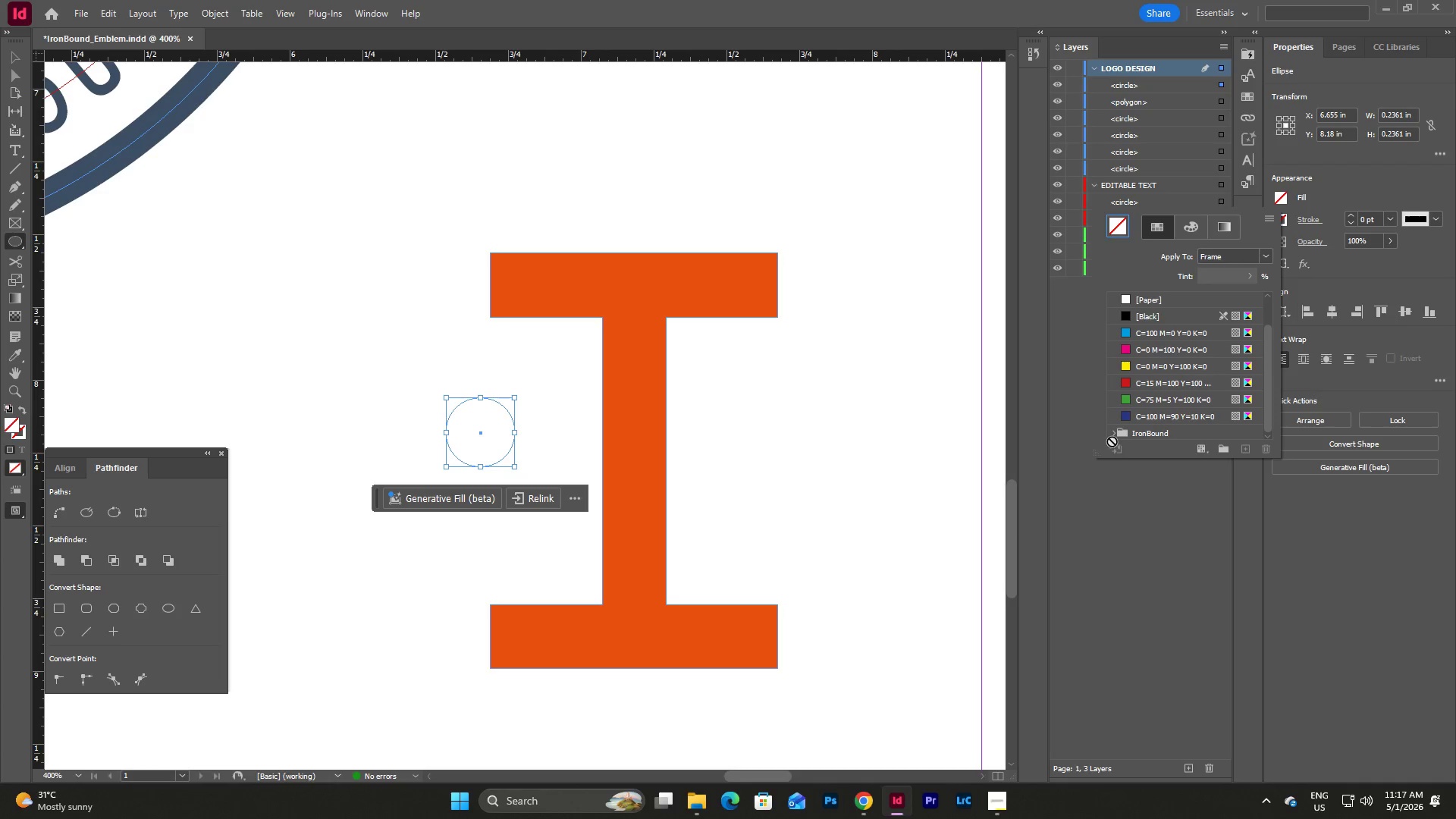 
left_click([1112, 441])
 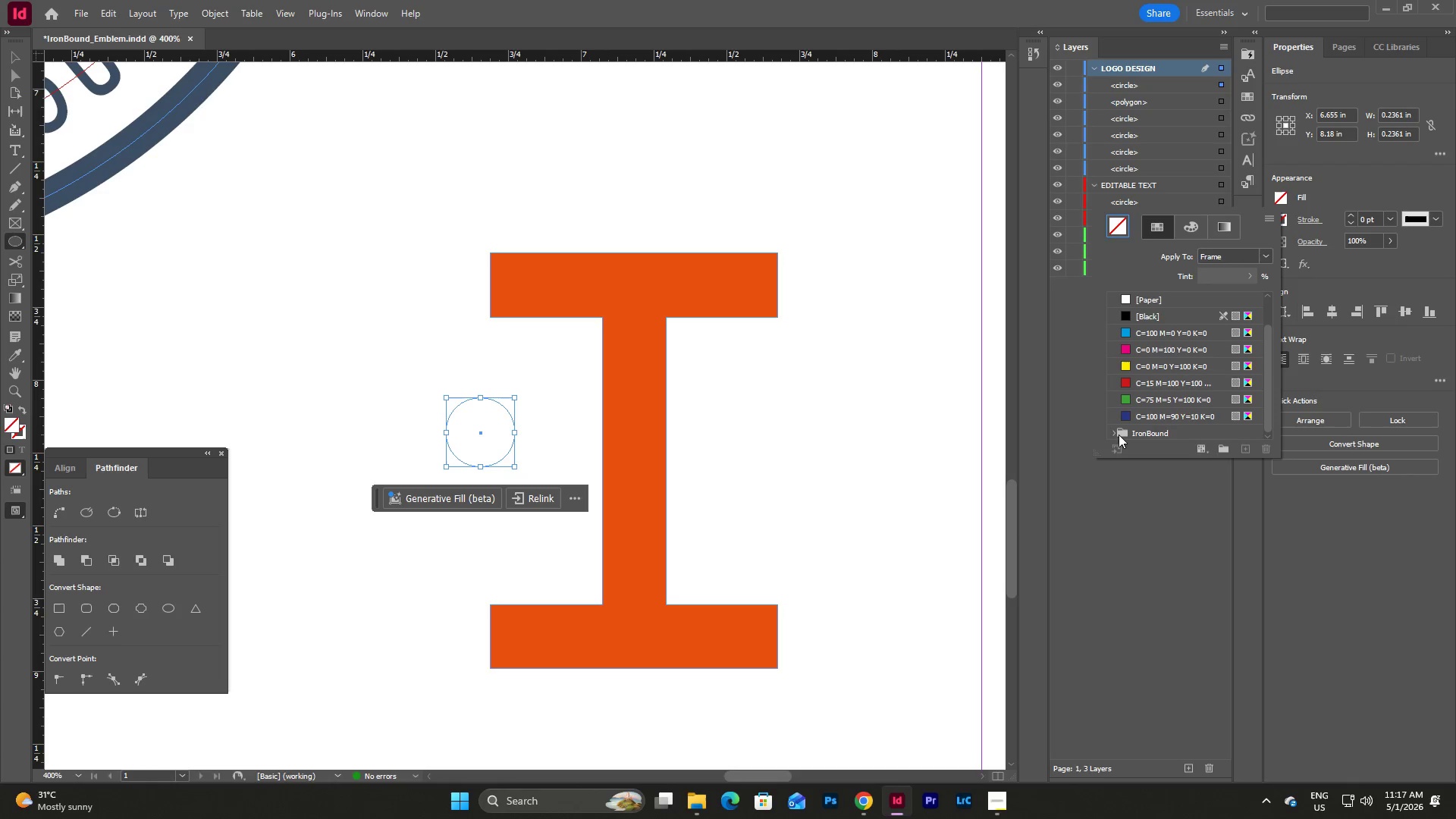 
left_click([1119, 435])
 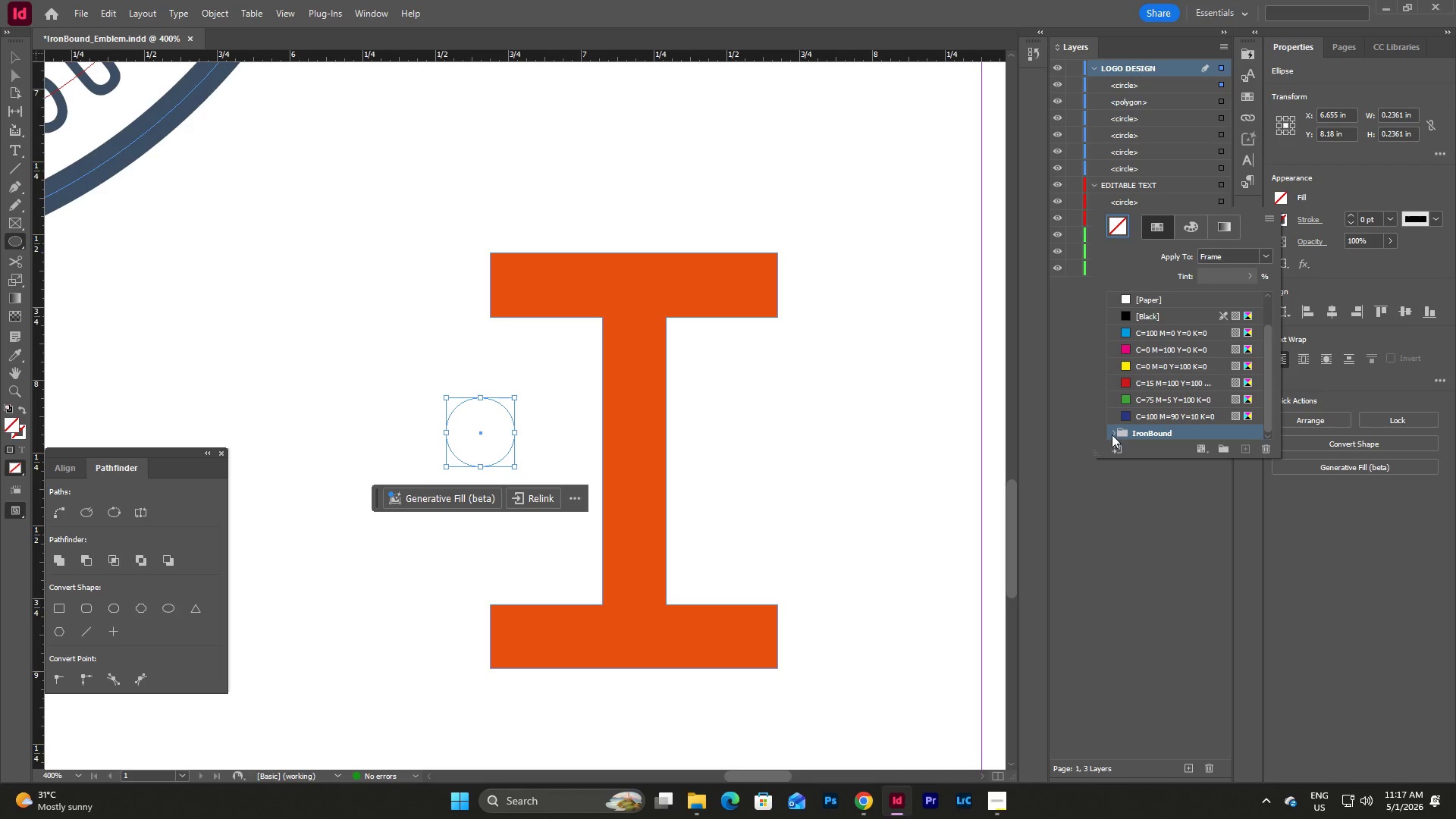 
left_click([1112, 435])
 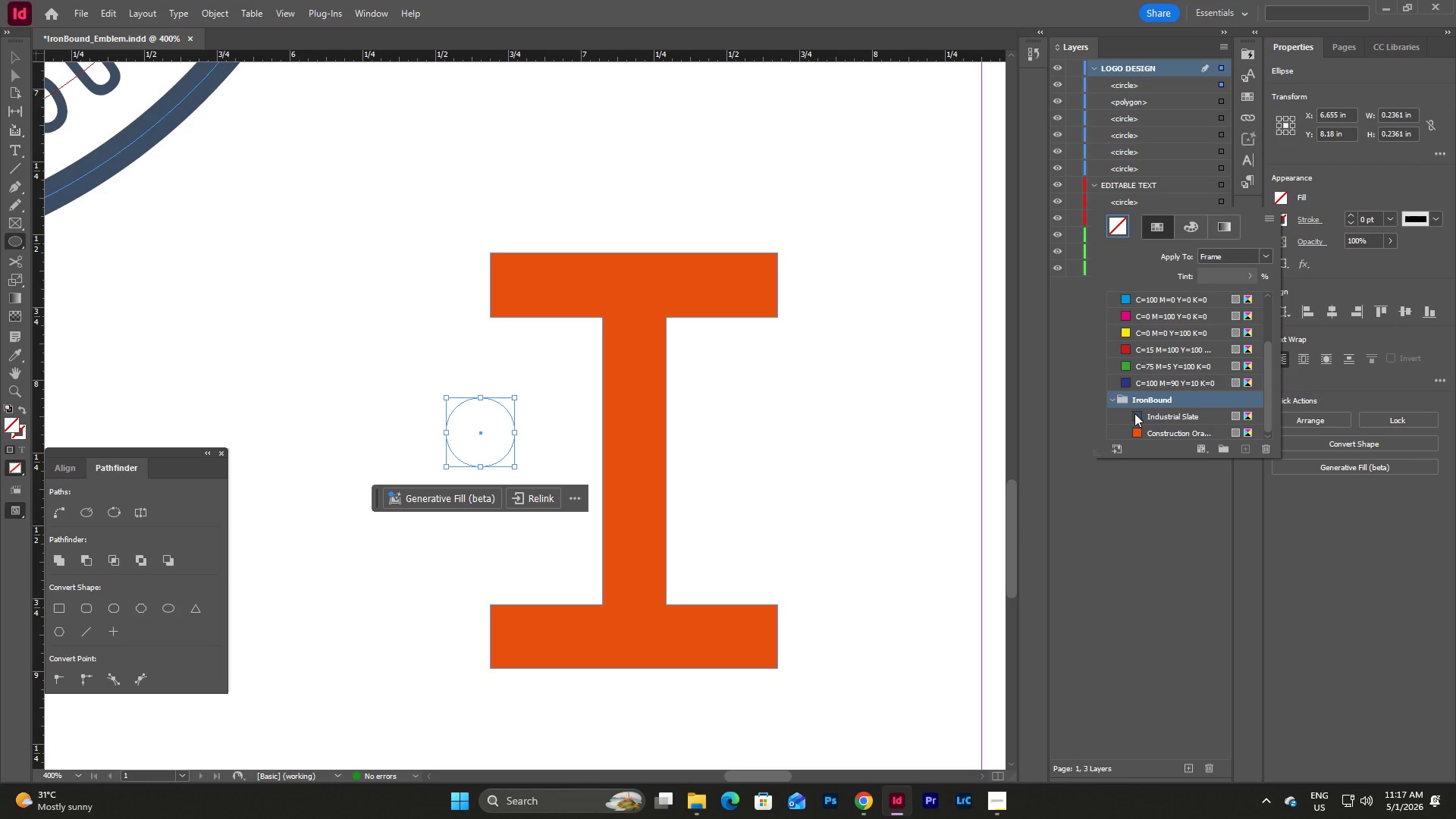 
left_click([1134, 413])
 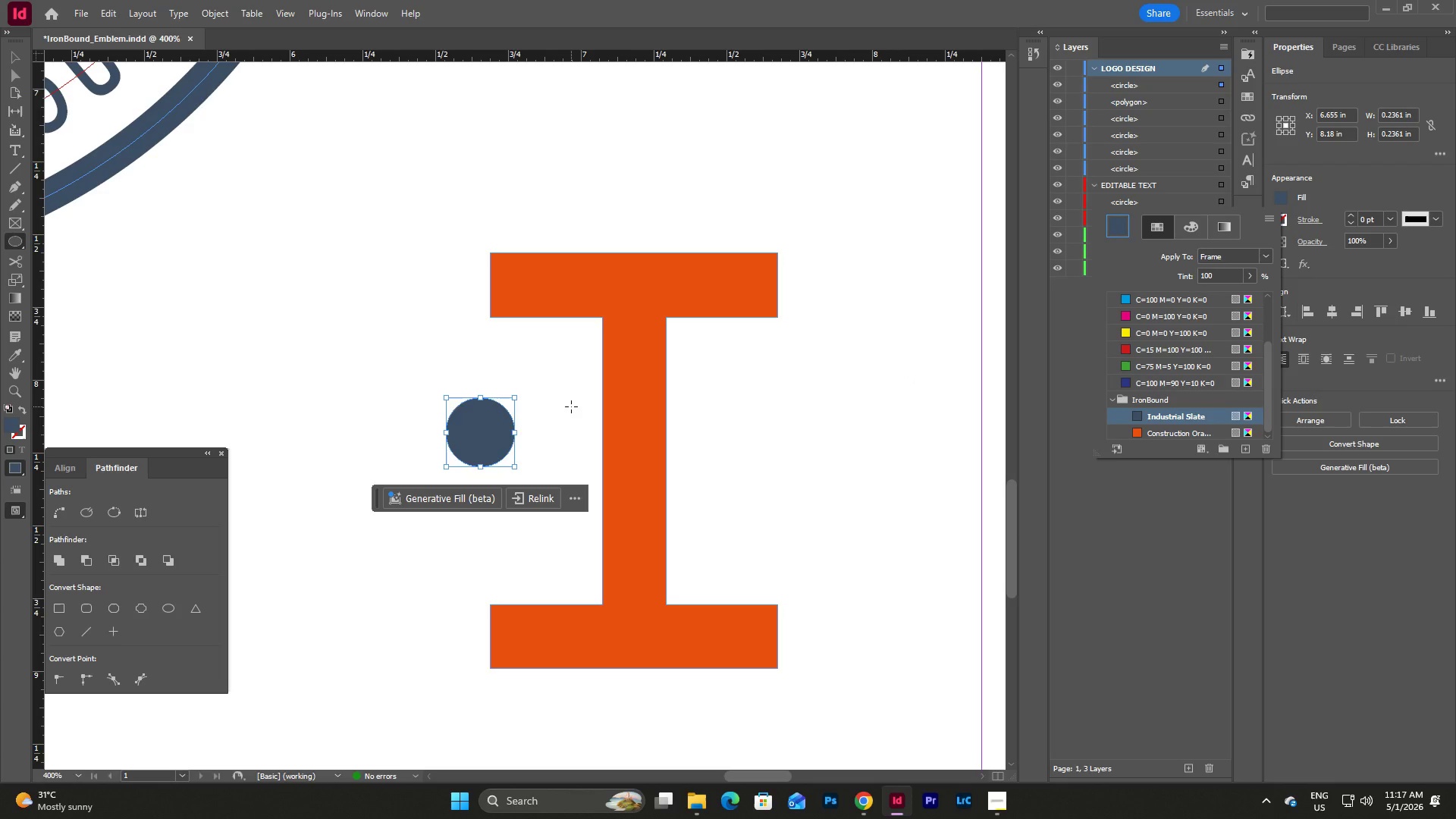 
key(Escape)
 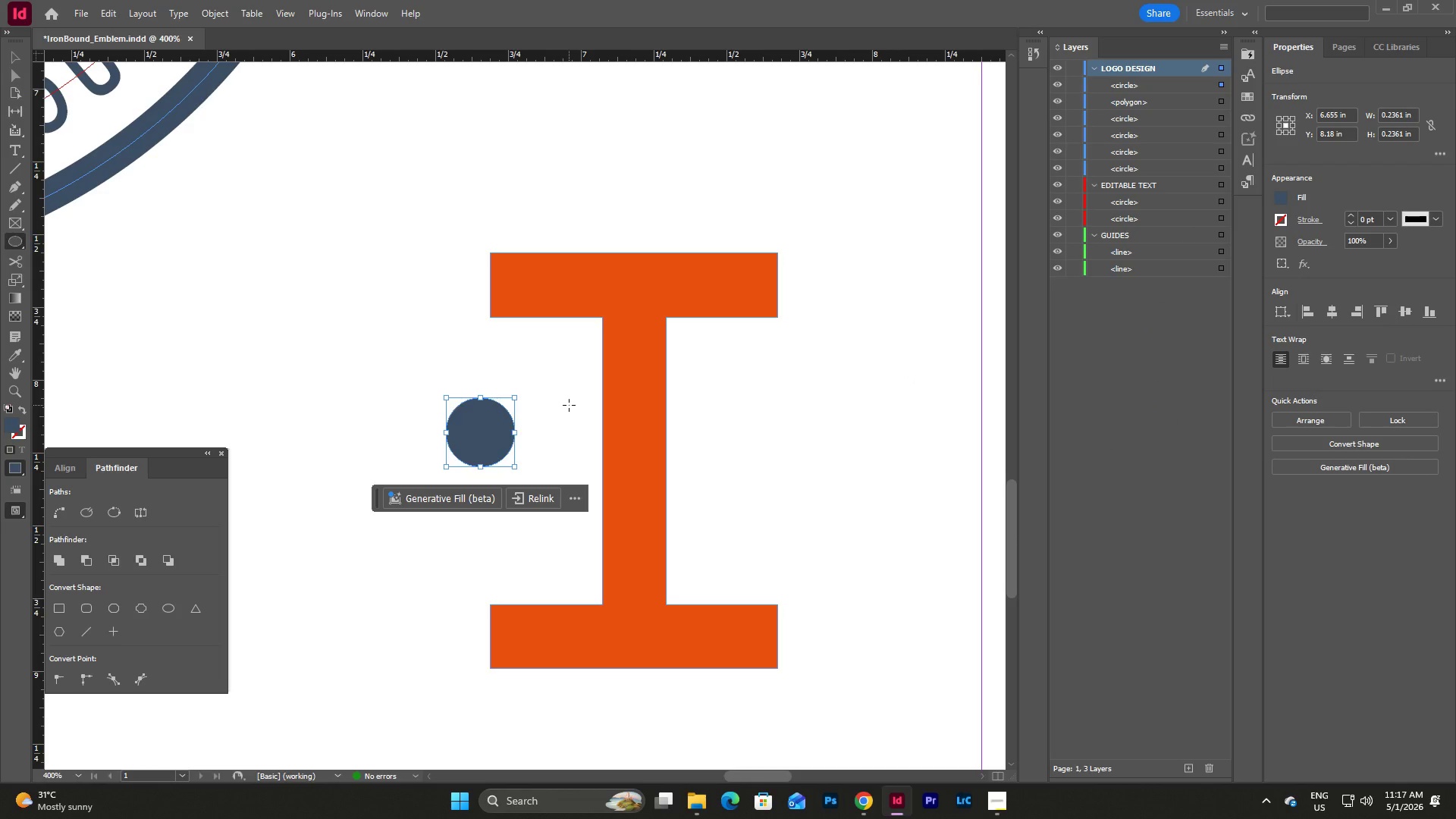 
key(V)
 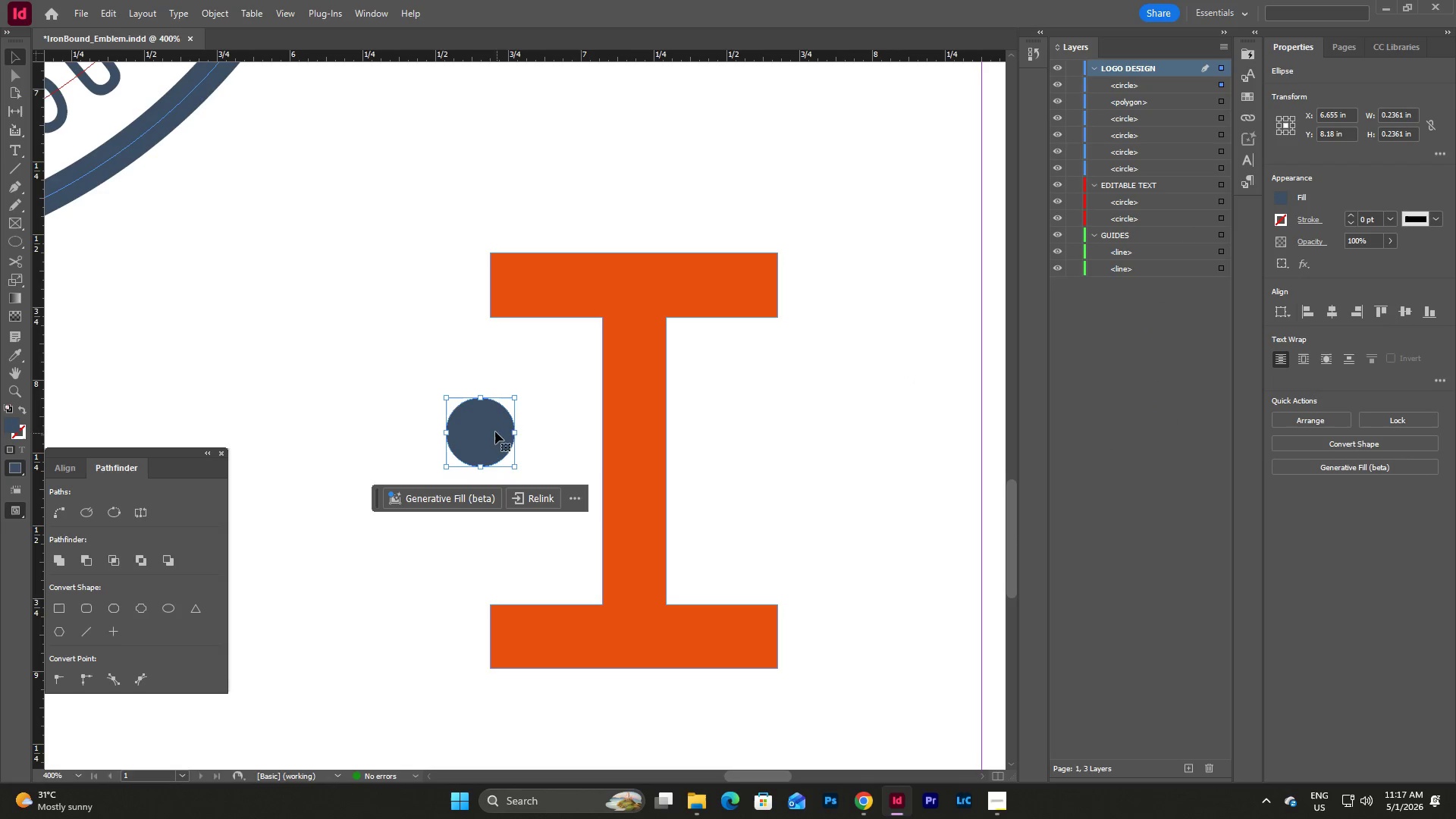 
left_click_drag(start_coordinate=[491, 425], to_coordinate=[569, 363])
 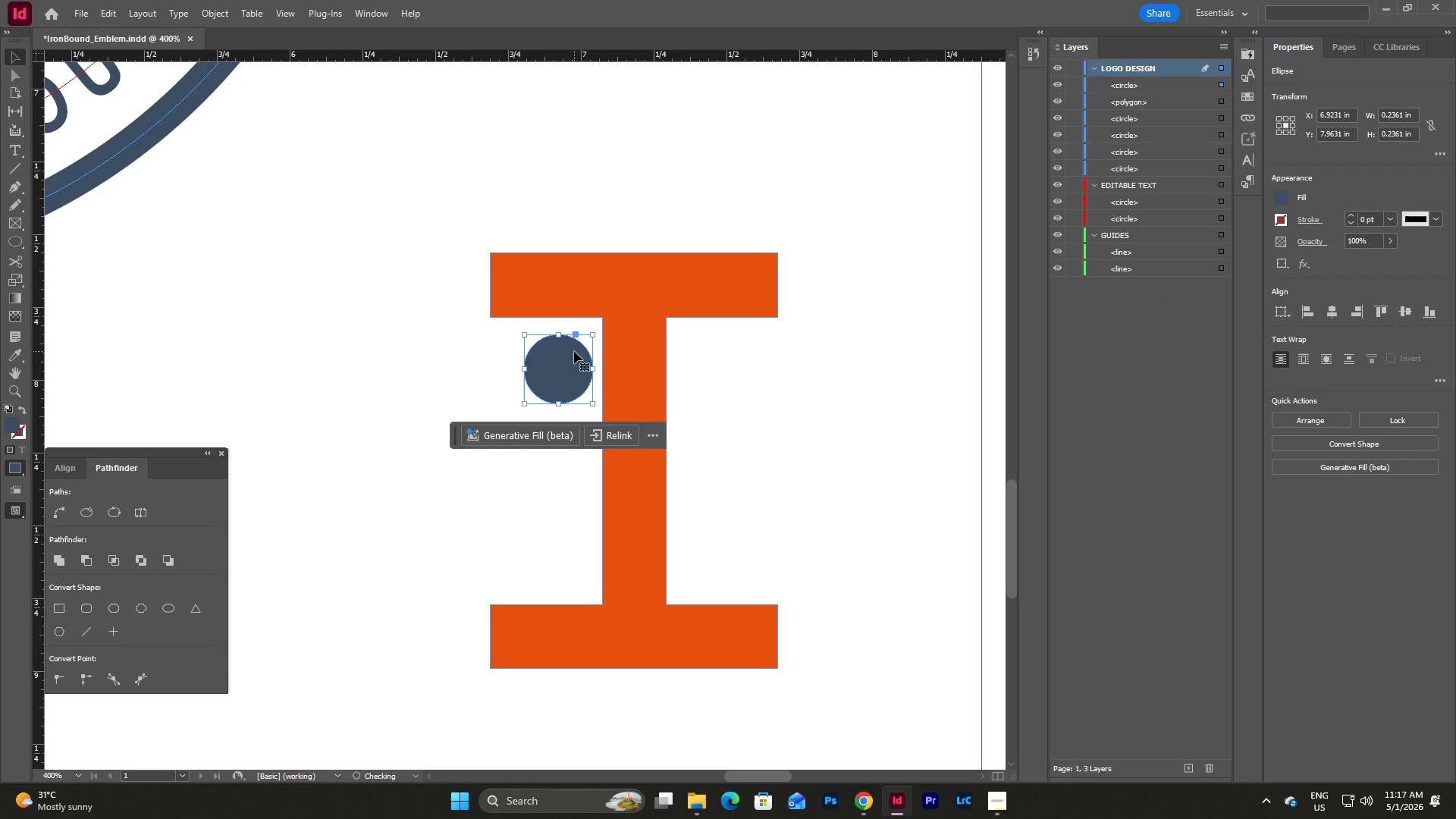 
left_click_drag(start_coordinate=[574, 351], to_coordinate=[583, 334])
 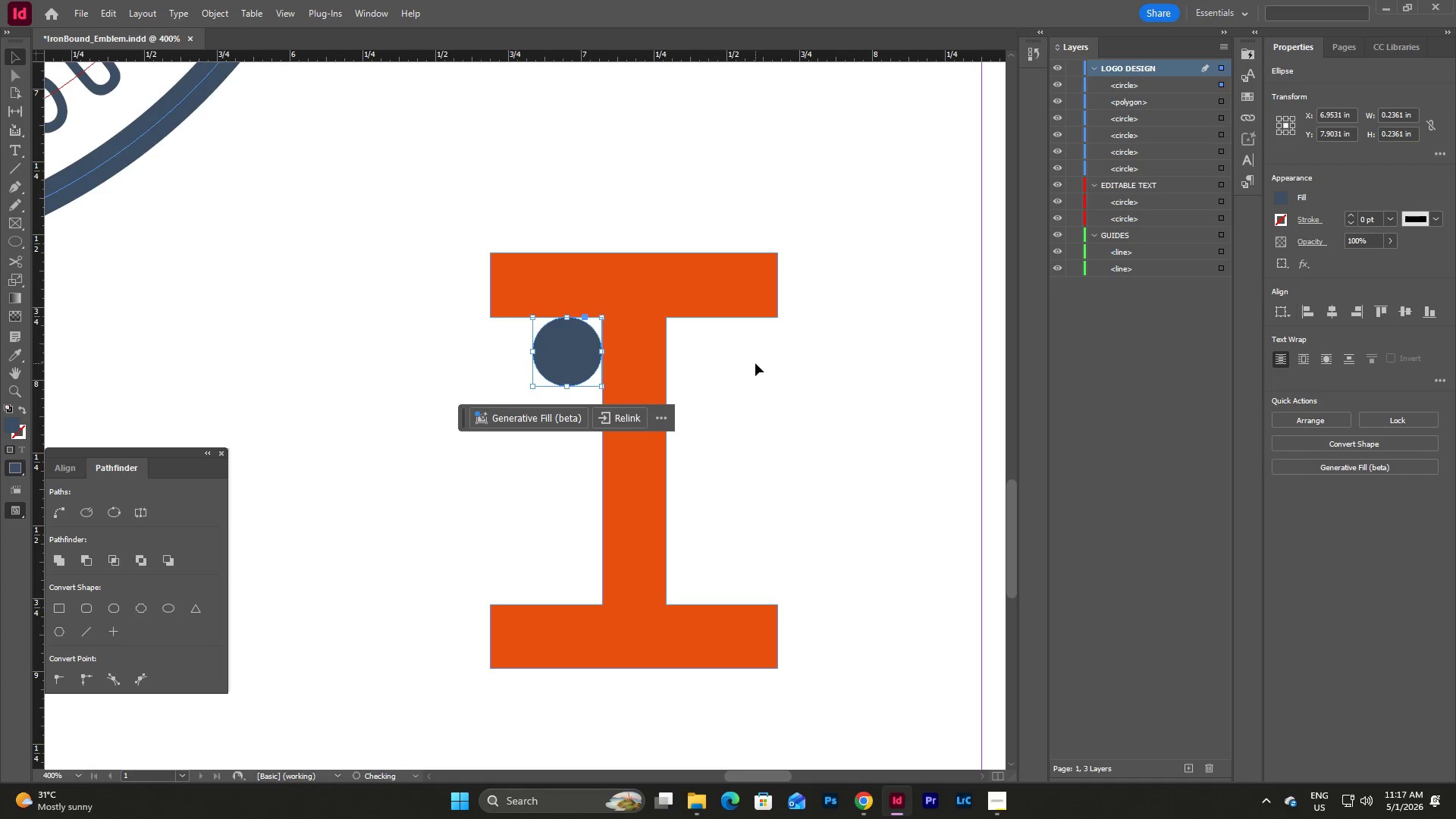 
left_click([755, 363])
 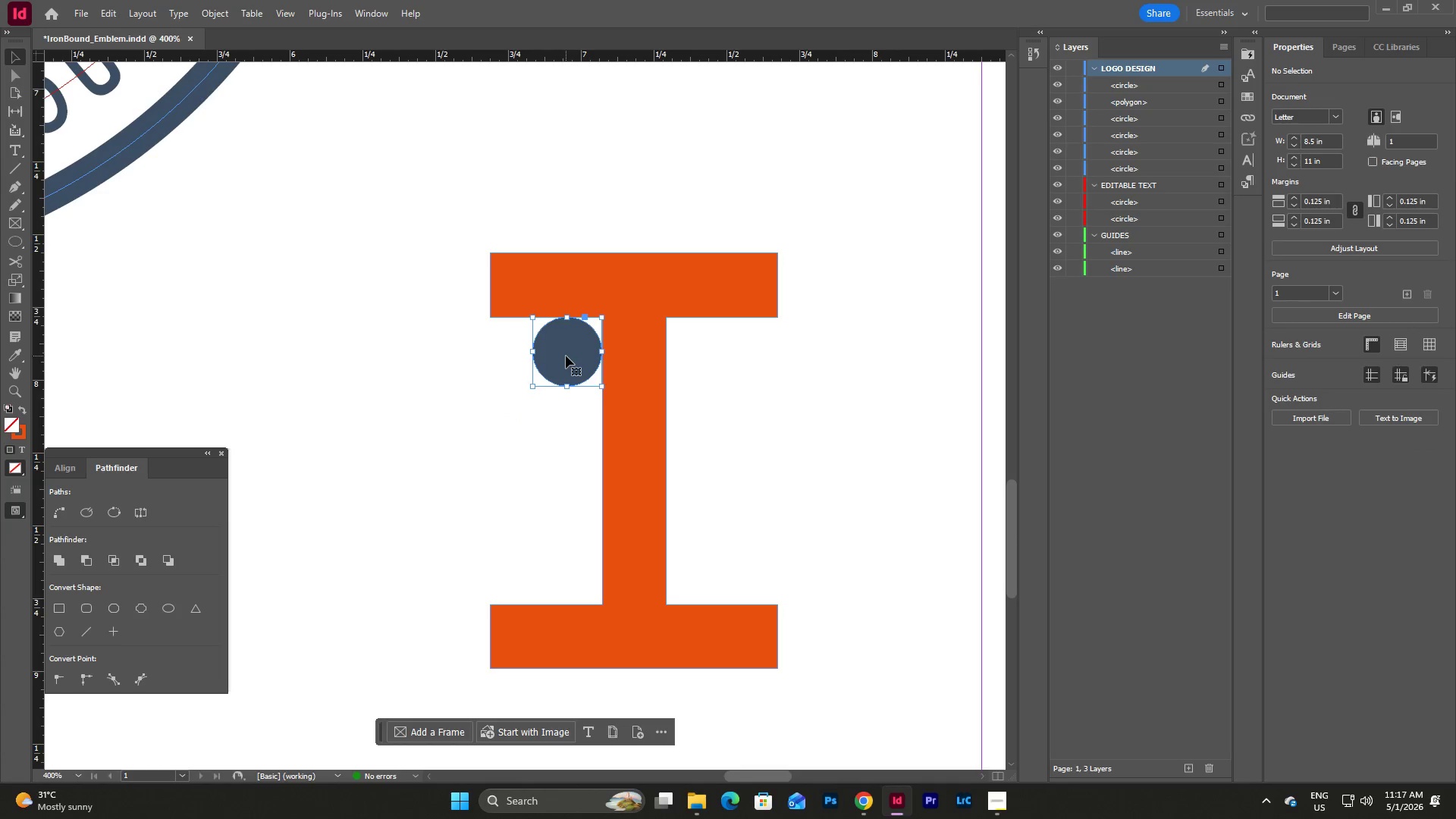 
double_click([784, 407])
 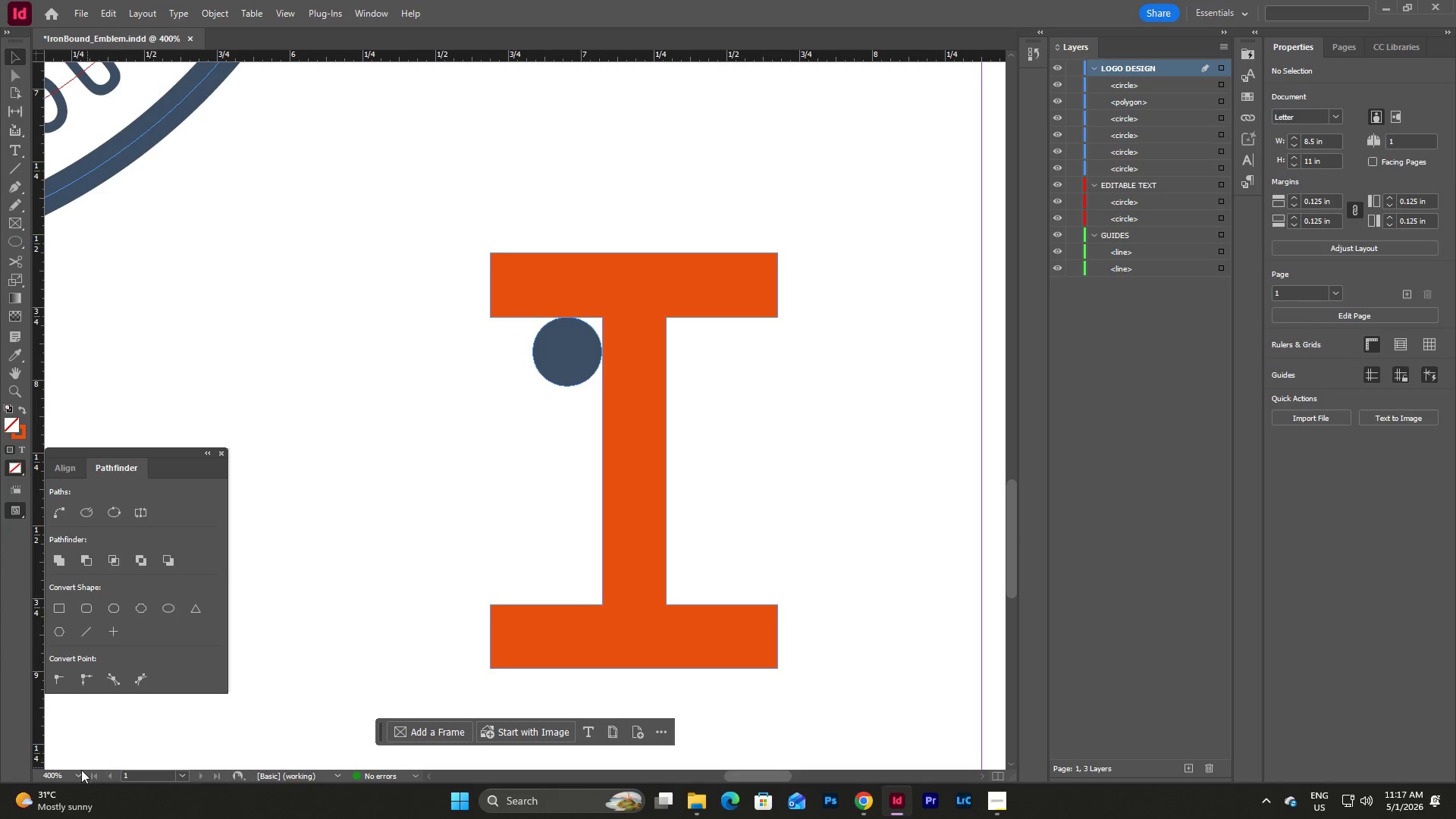 
left_click([78, 775])
 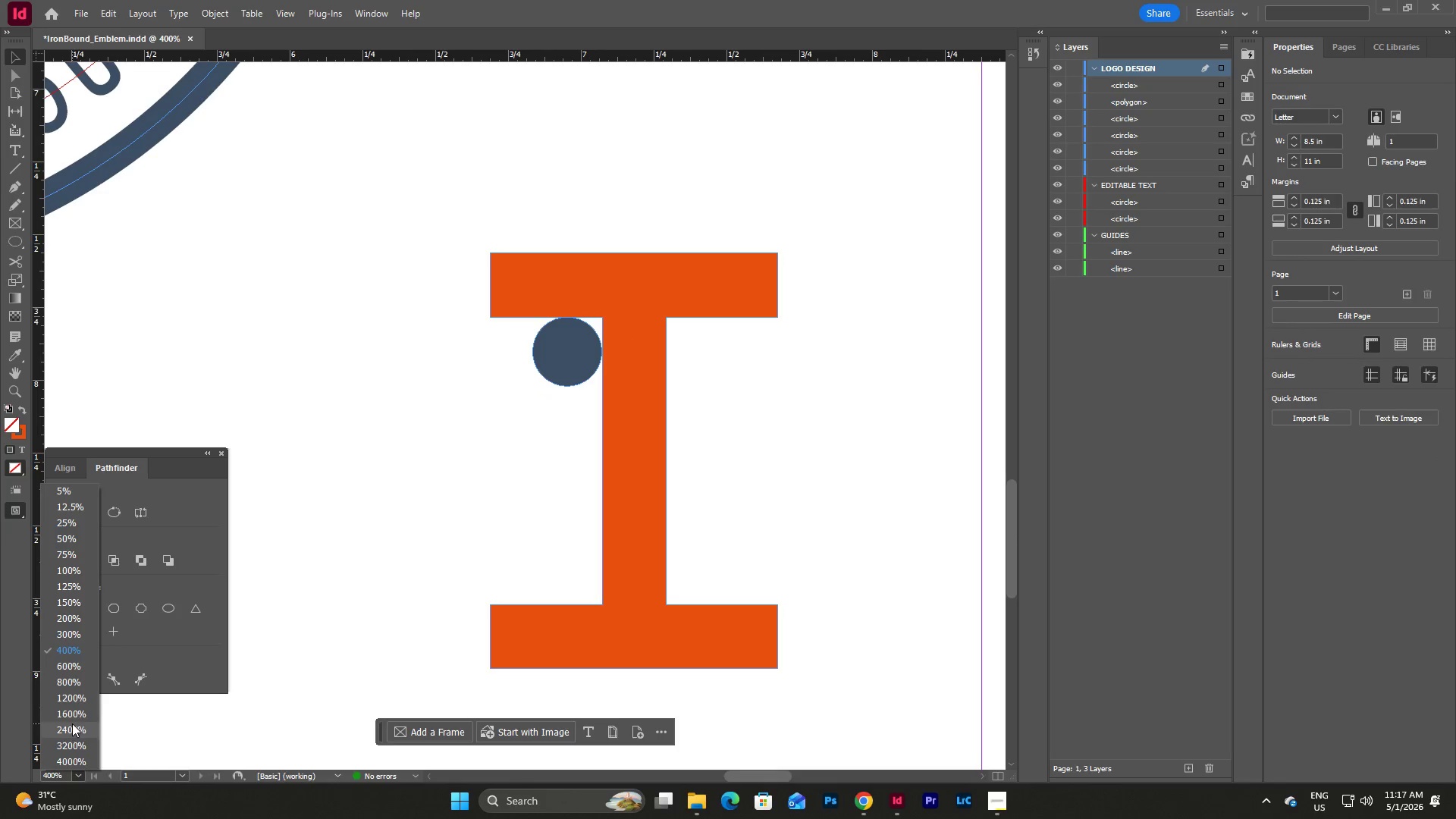 
left_click([71, 665])
 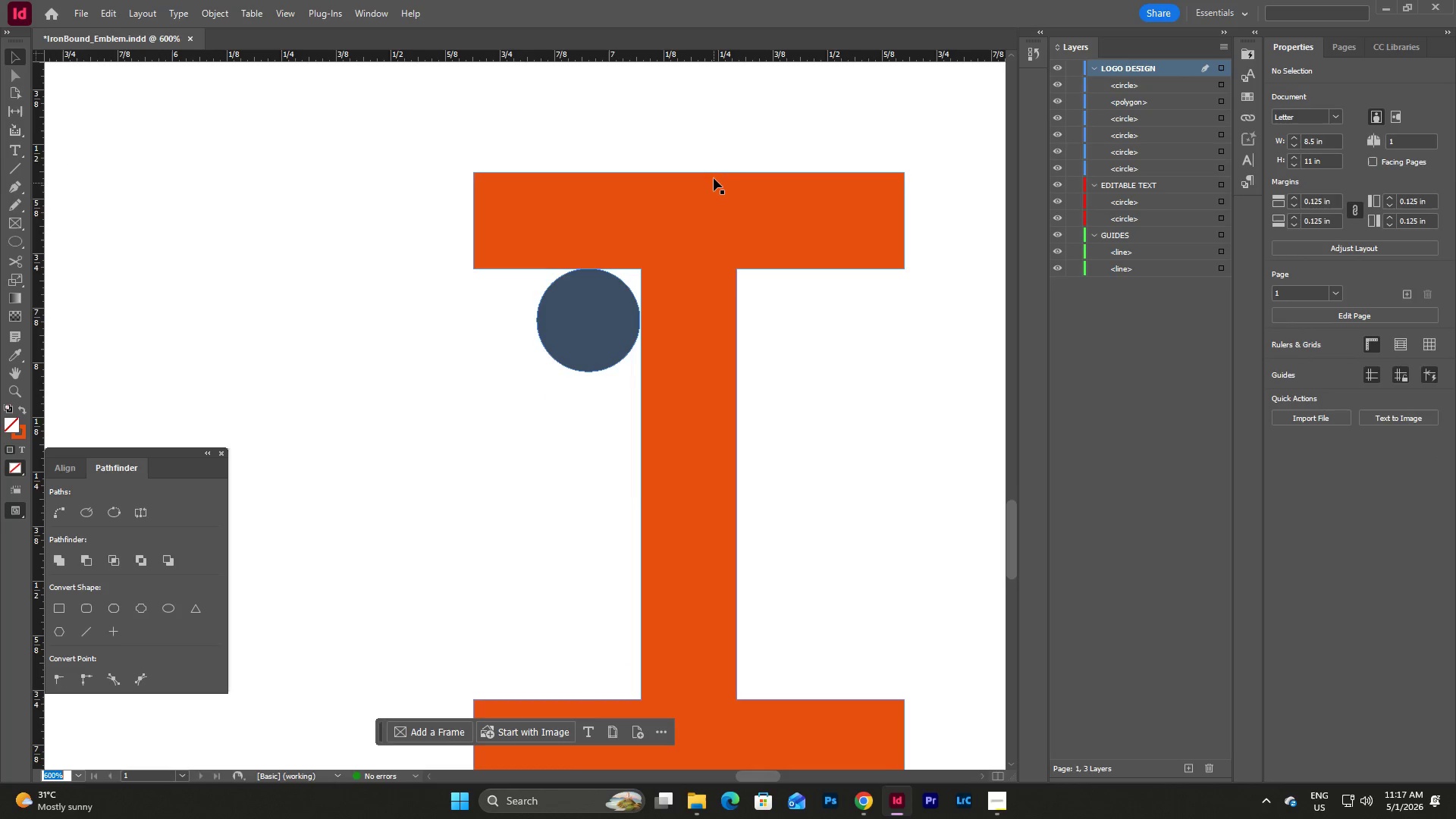 
scroll: coordinate [714, 178], scroll_direction: up, amount: 3.0
 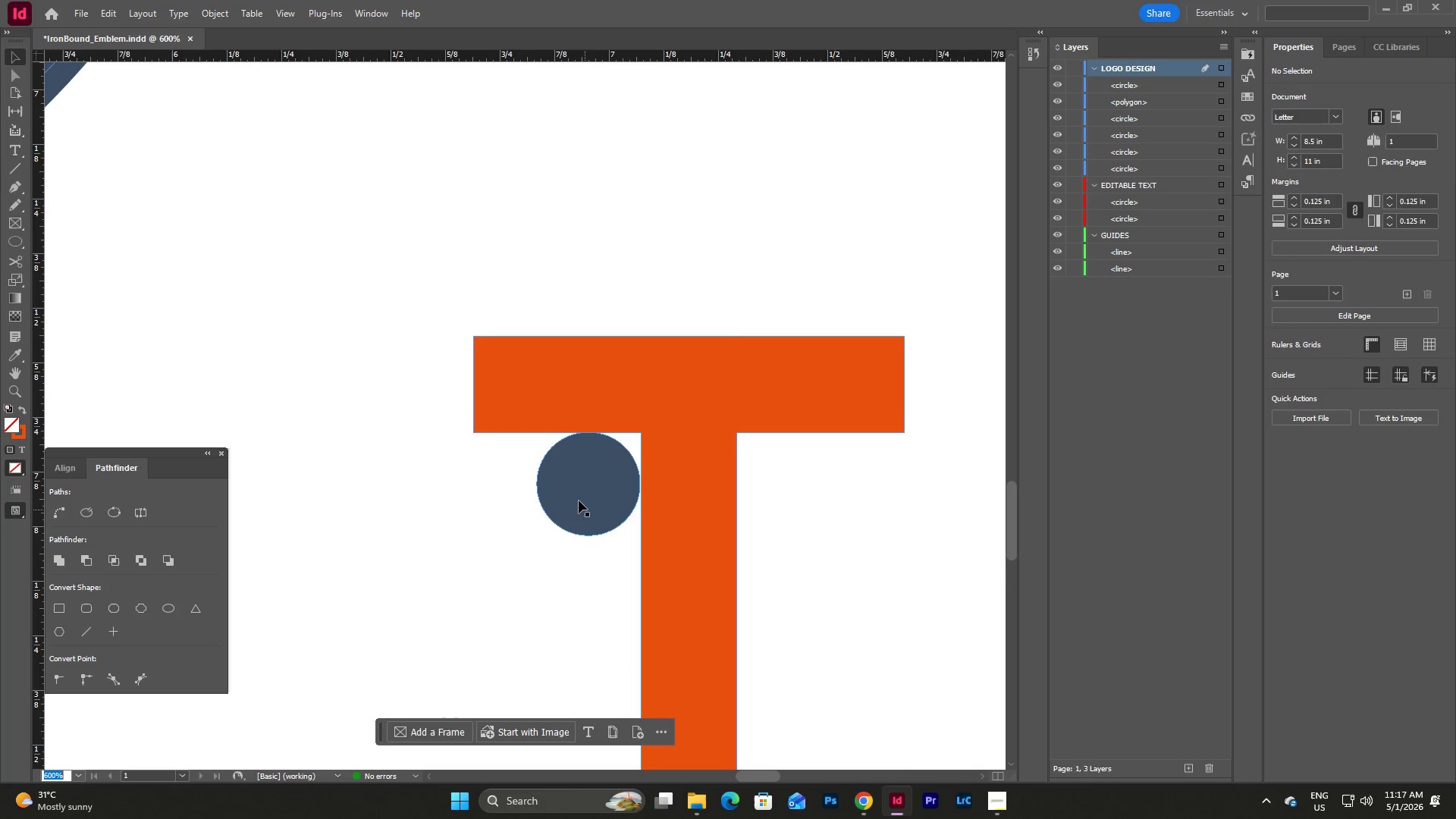 
left_click_drag(start_coordinate=[576, 492], to_coordinate=[576, 509])
 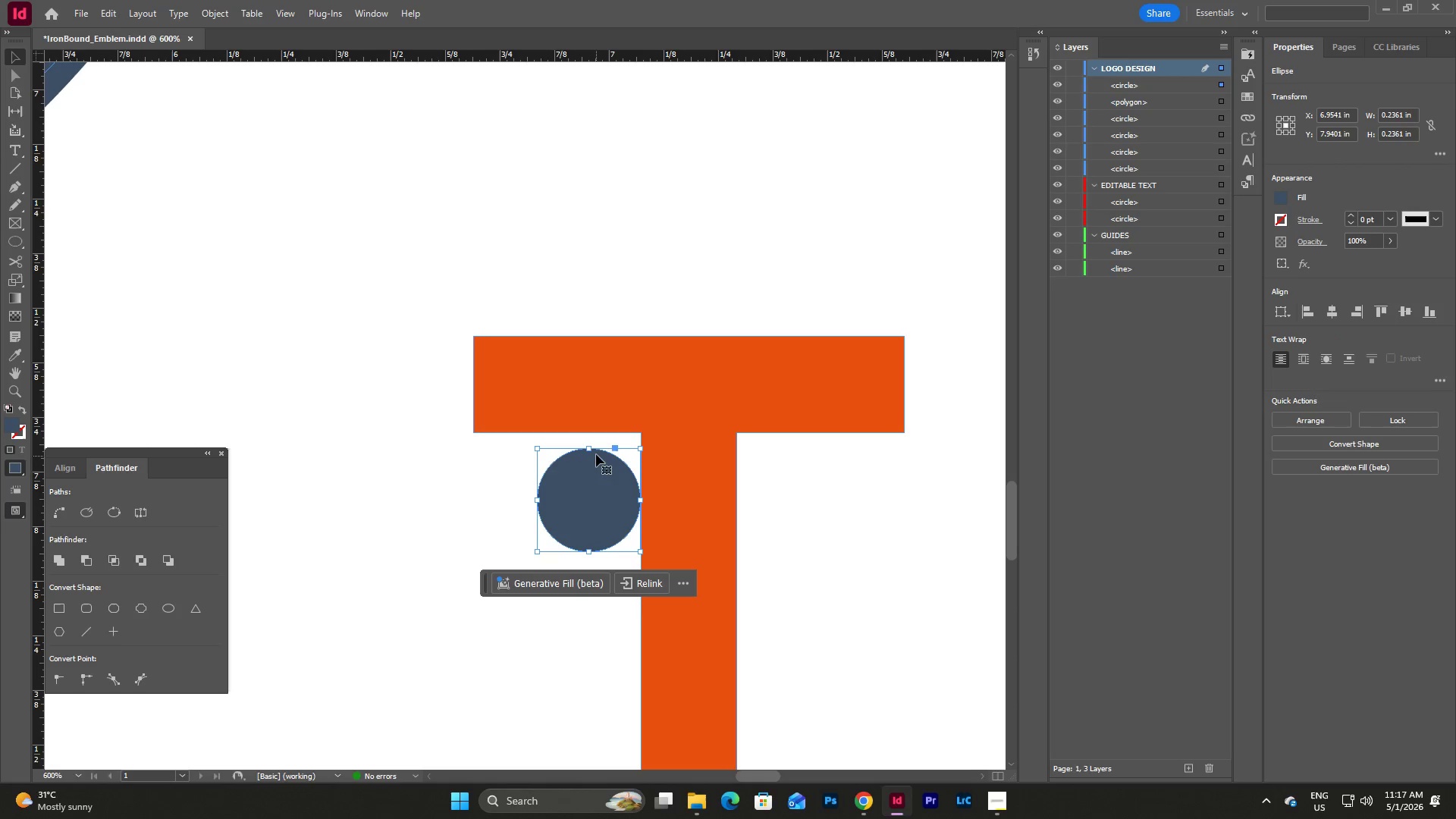 
left_click_drag(start_coordinate=[595, 460], to_coordinate=[597, 445])
 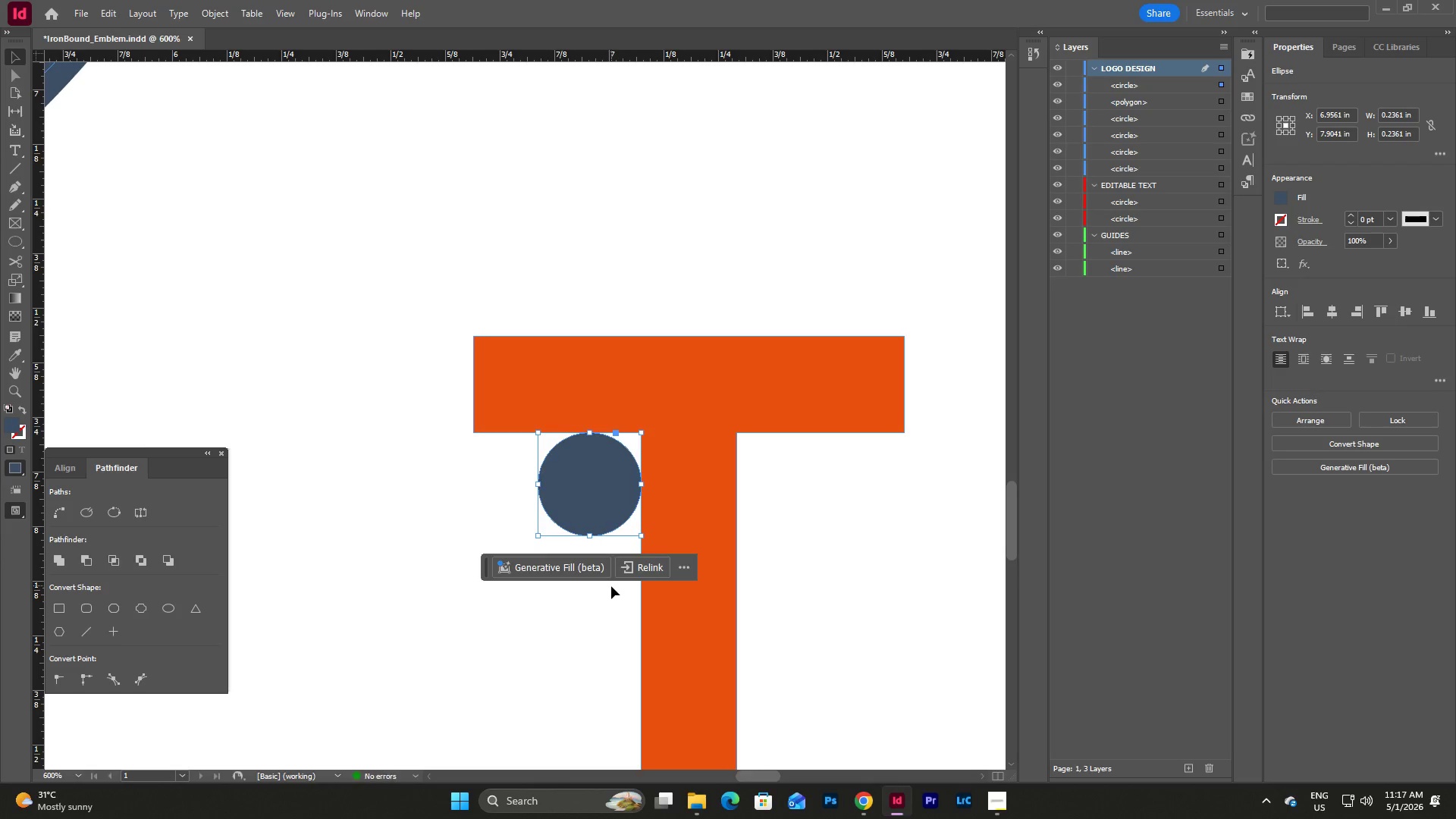 
left_click([608, 586])
 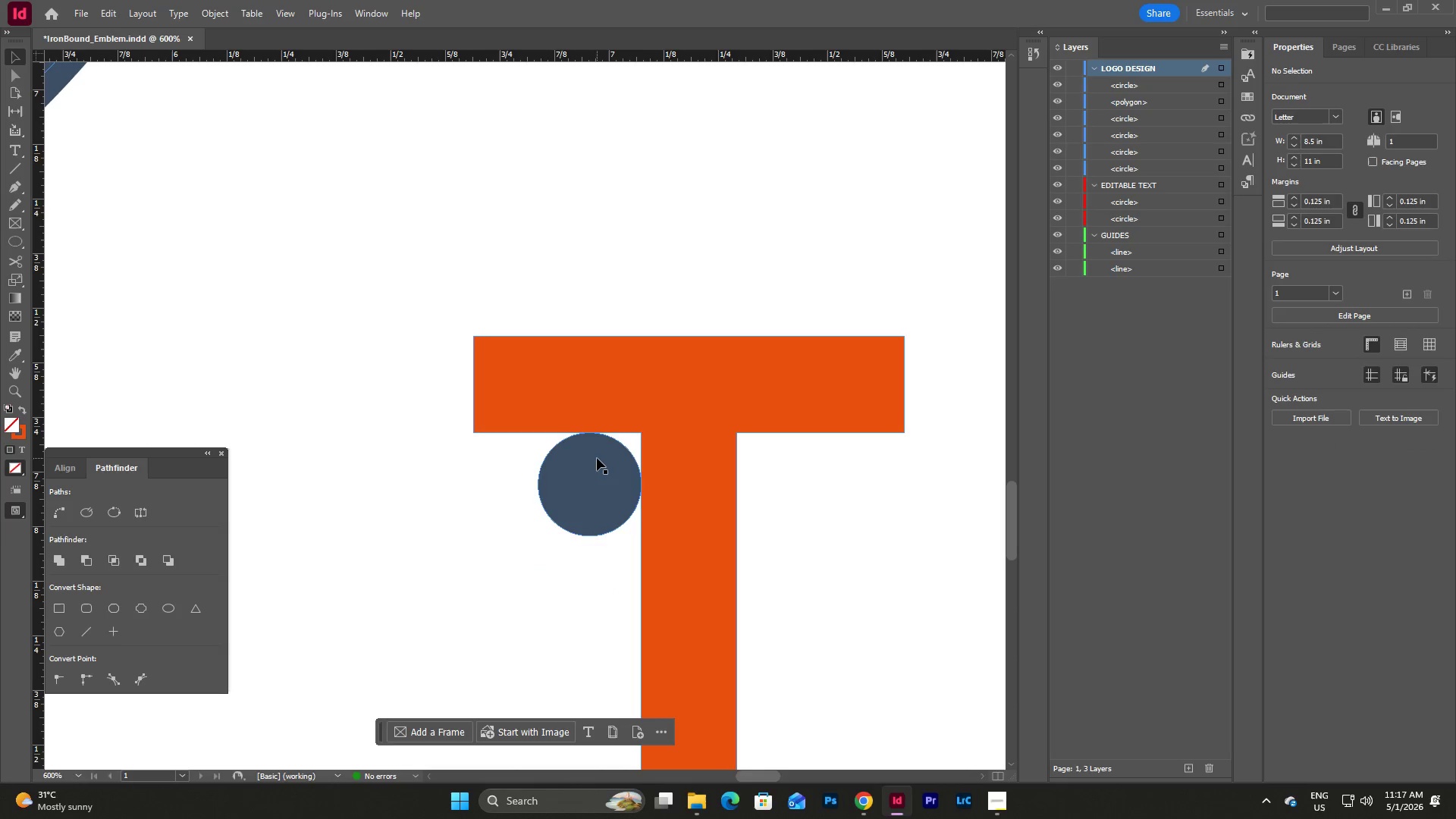 
left_click([597, 458])
 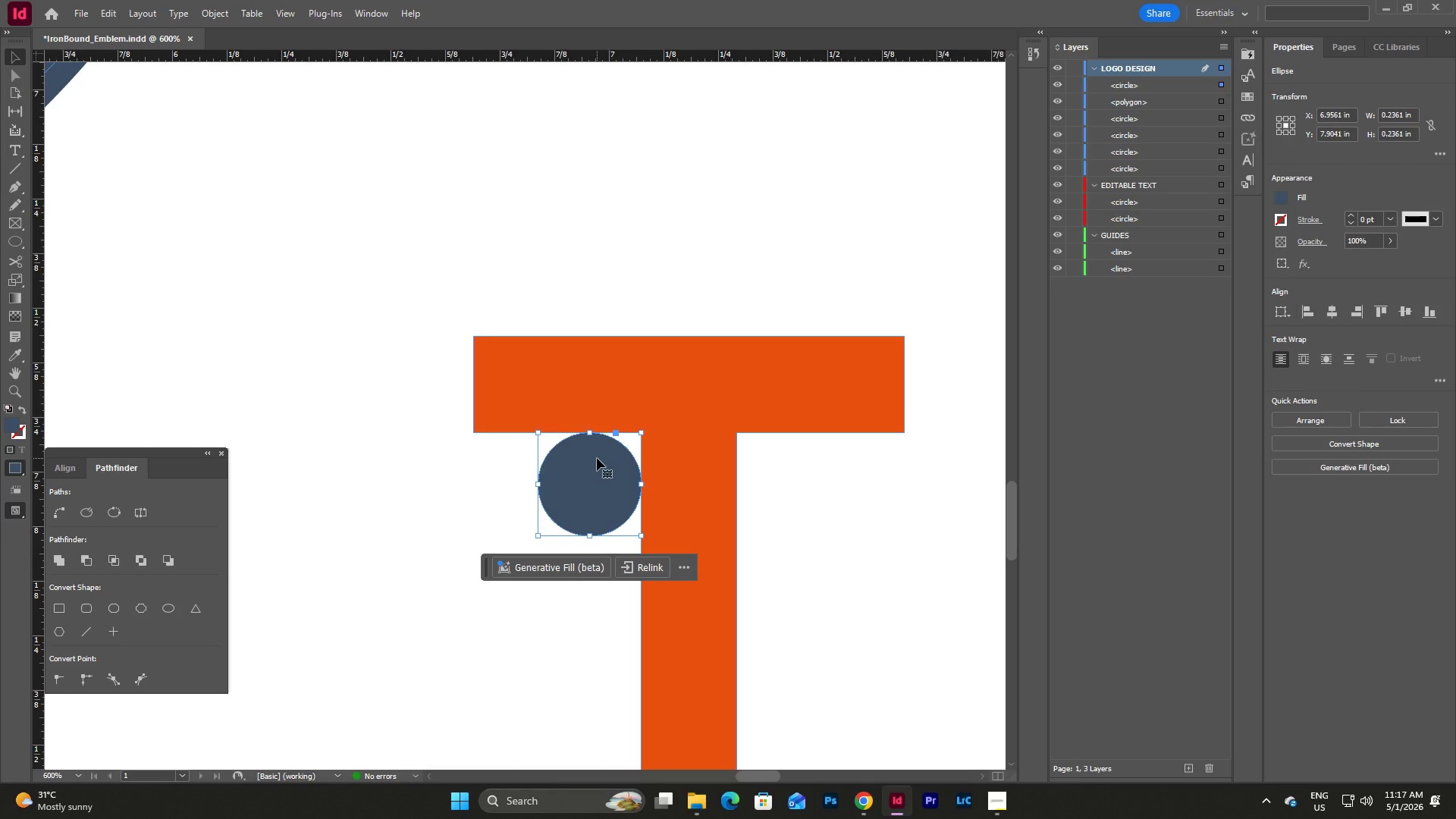 
key(Control+C)
 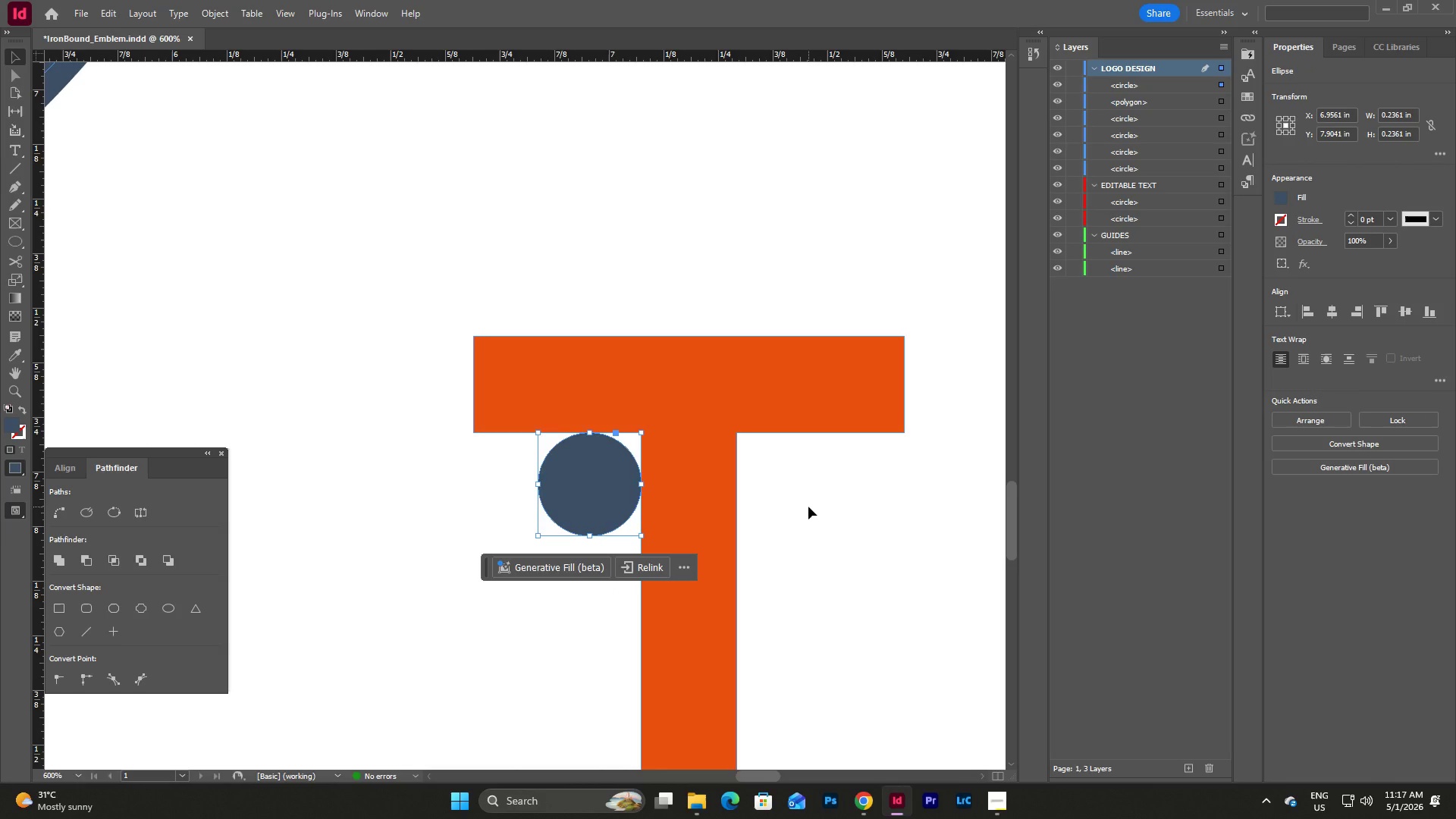 
left_click([808, 507])
 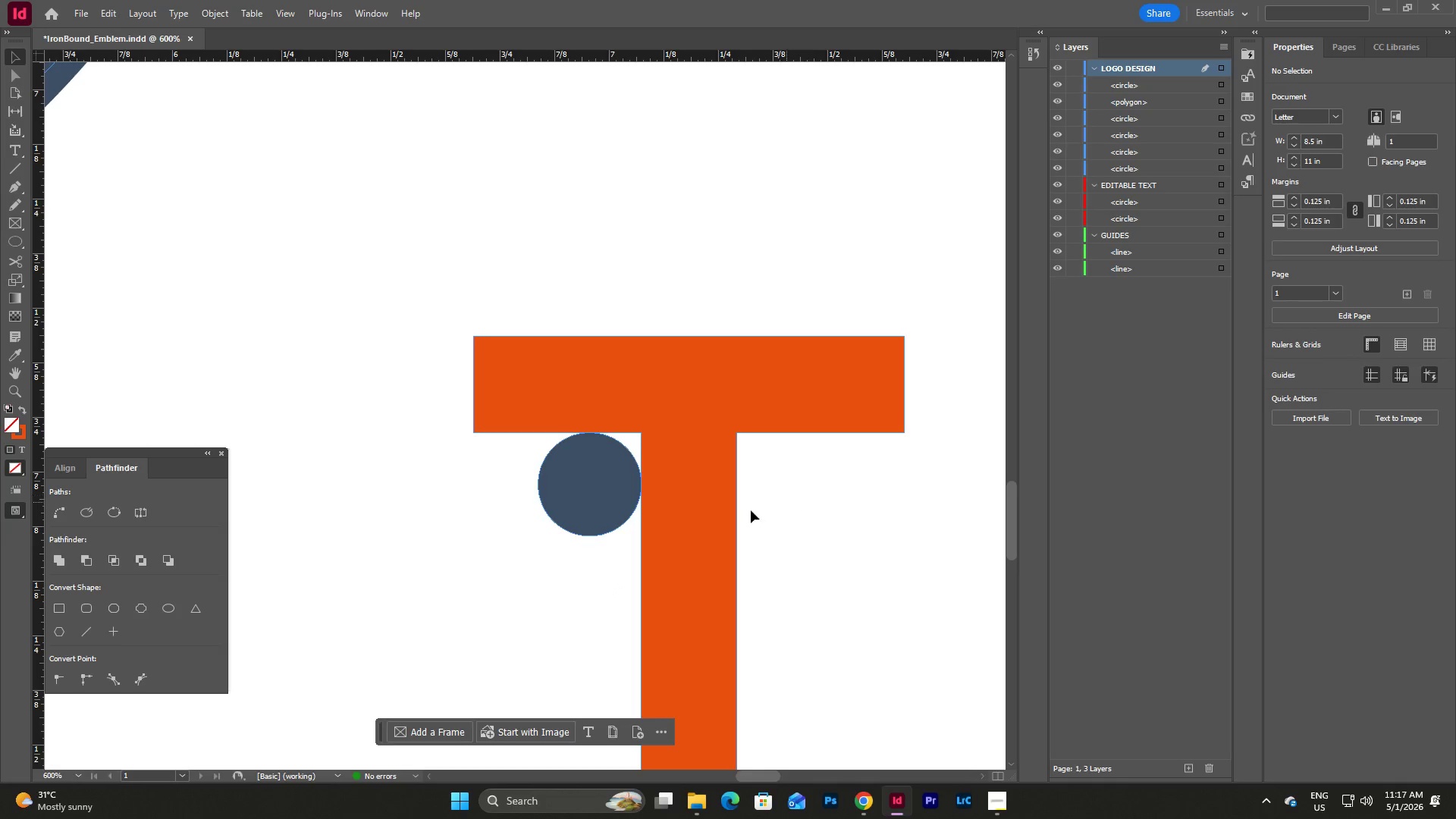 
left_click([598, 501])
 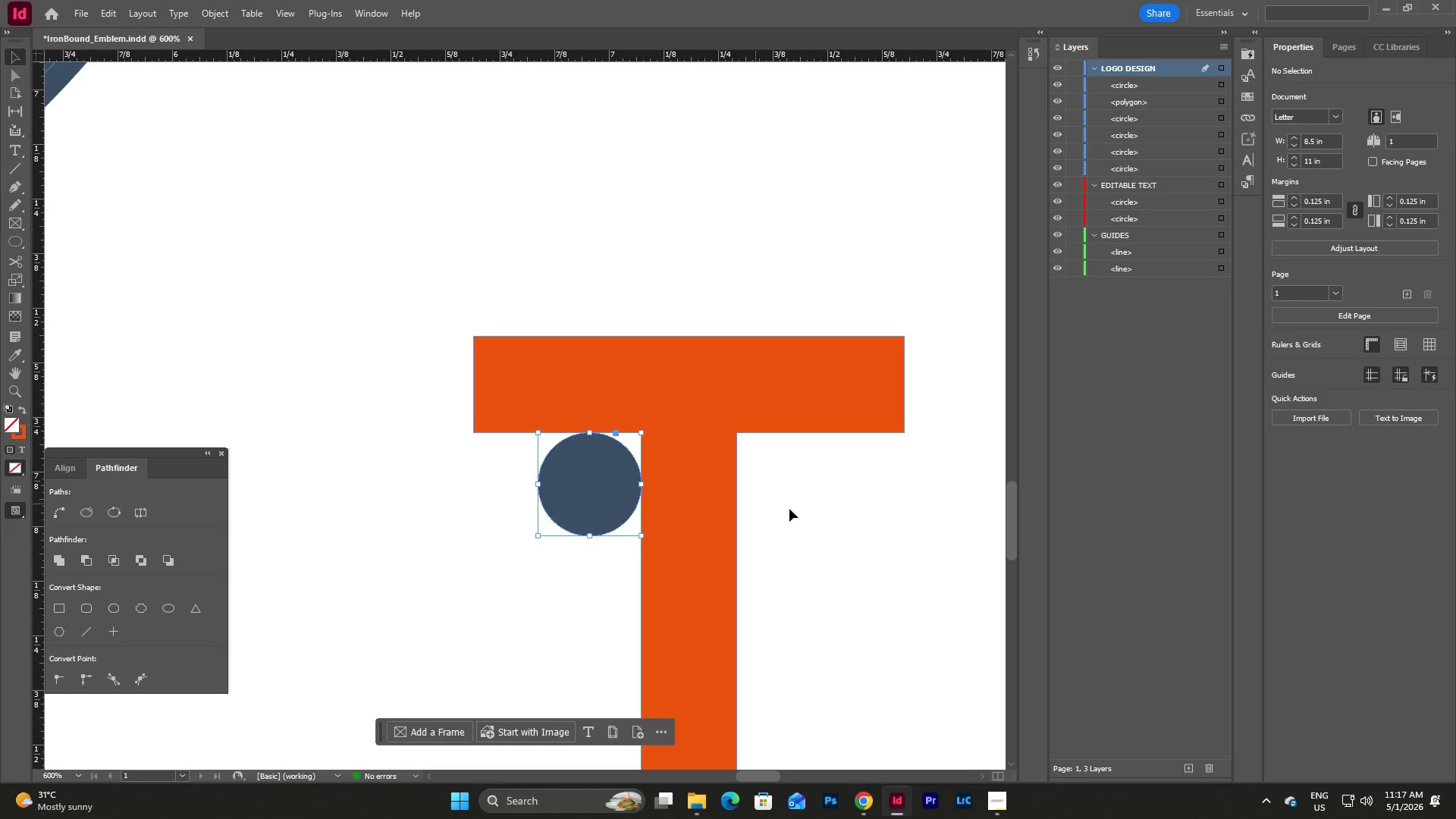 
key(Control+C)
 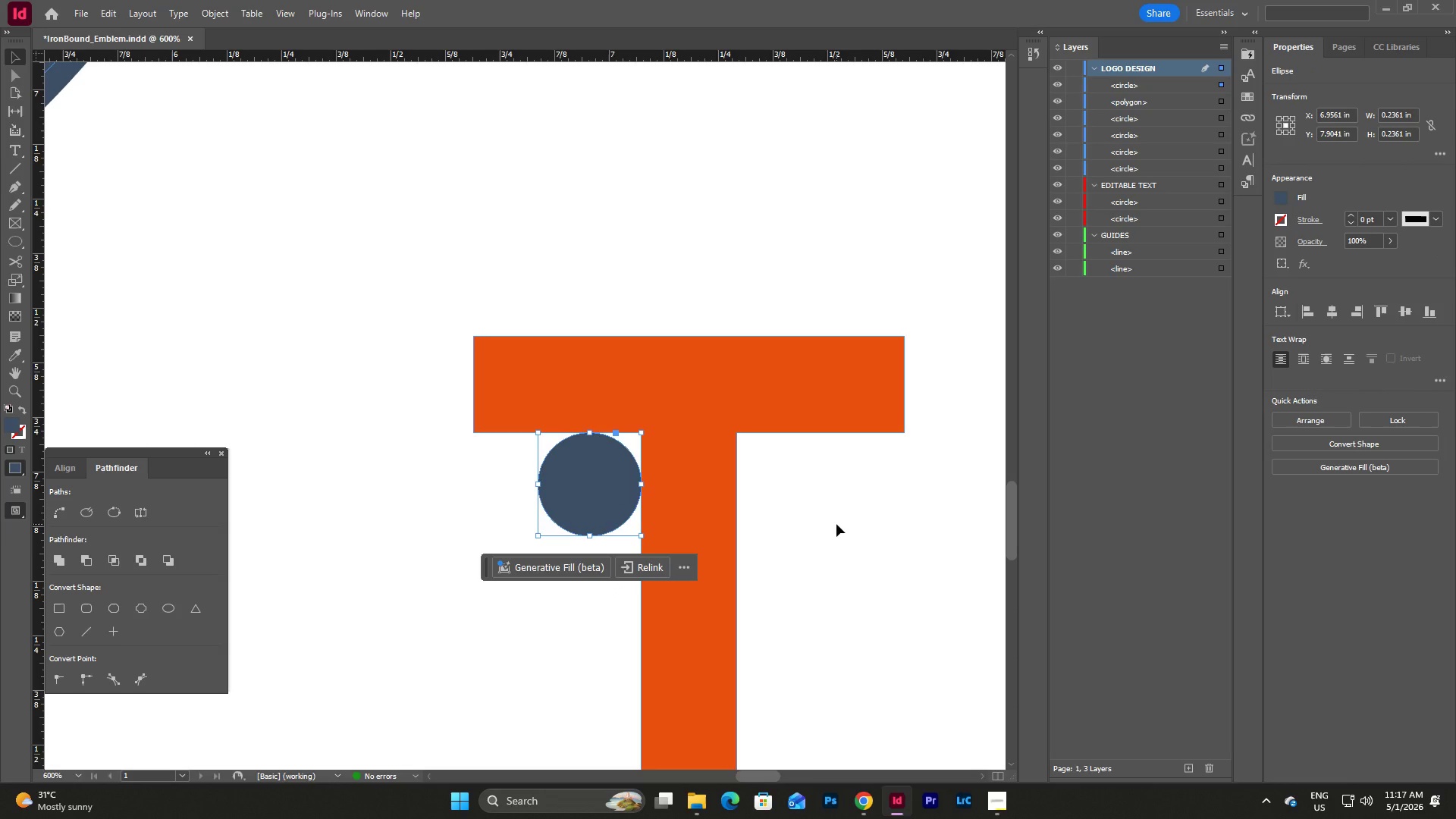 
key(Control+V)
 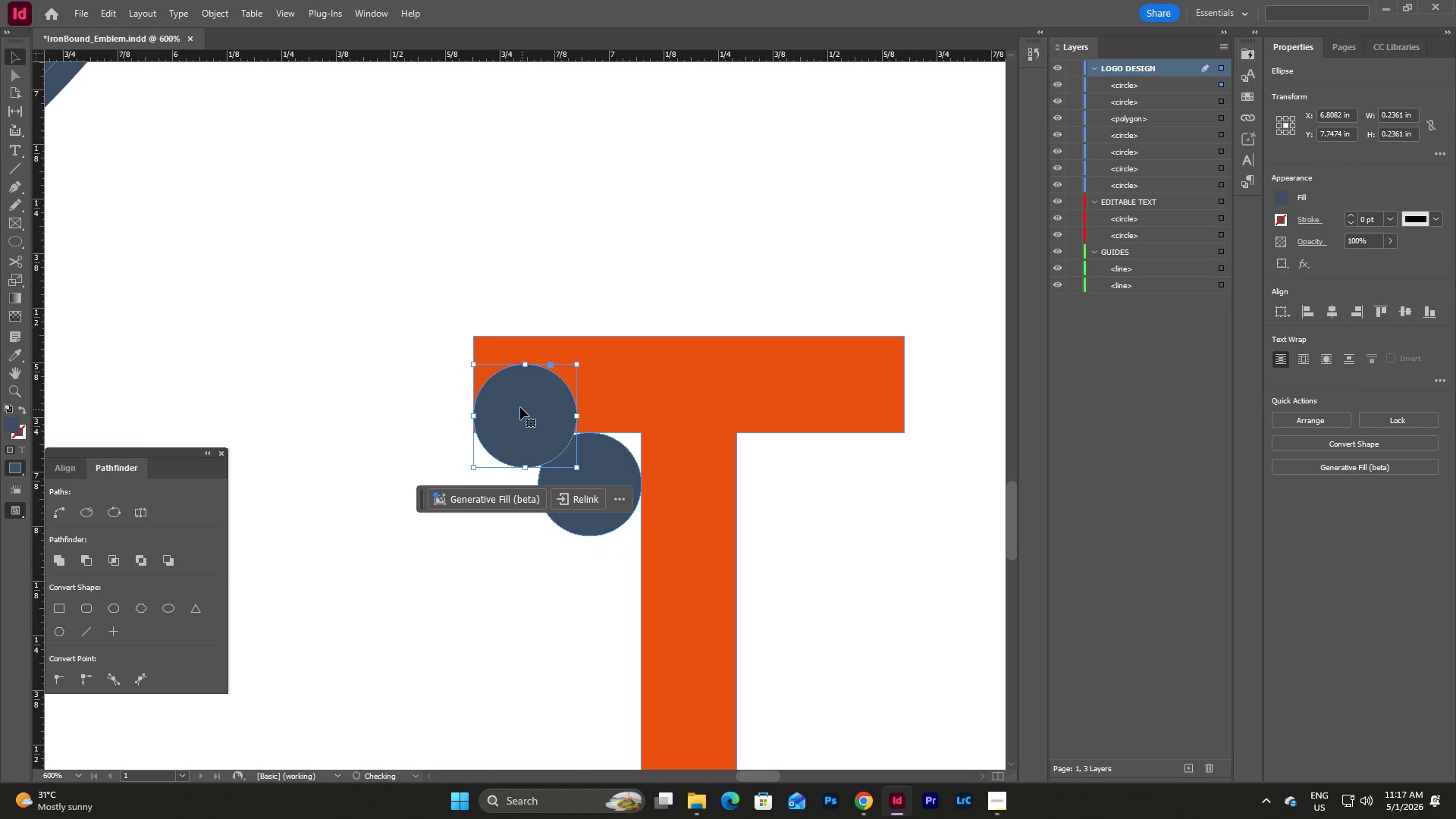 
left_click_drag(start_coordinate=[504, 393], to_coordinate=[862, 649])
 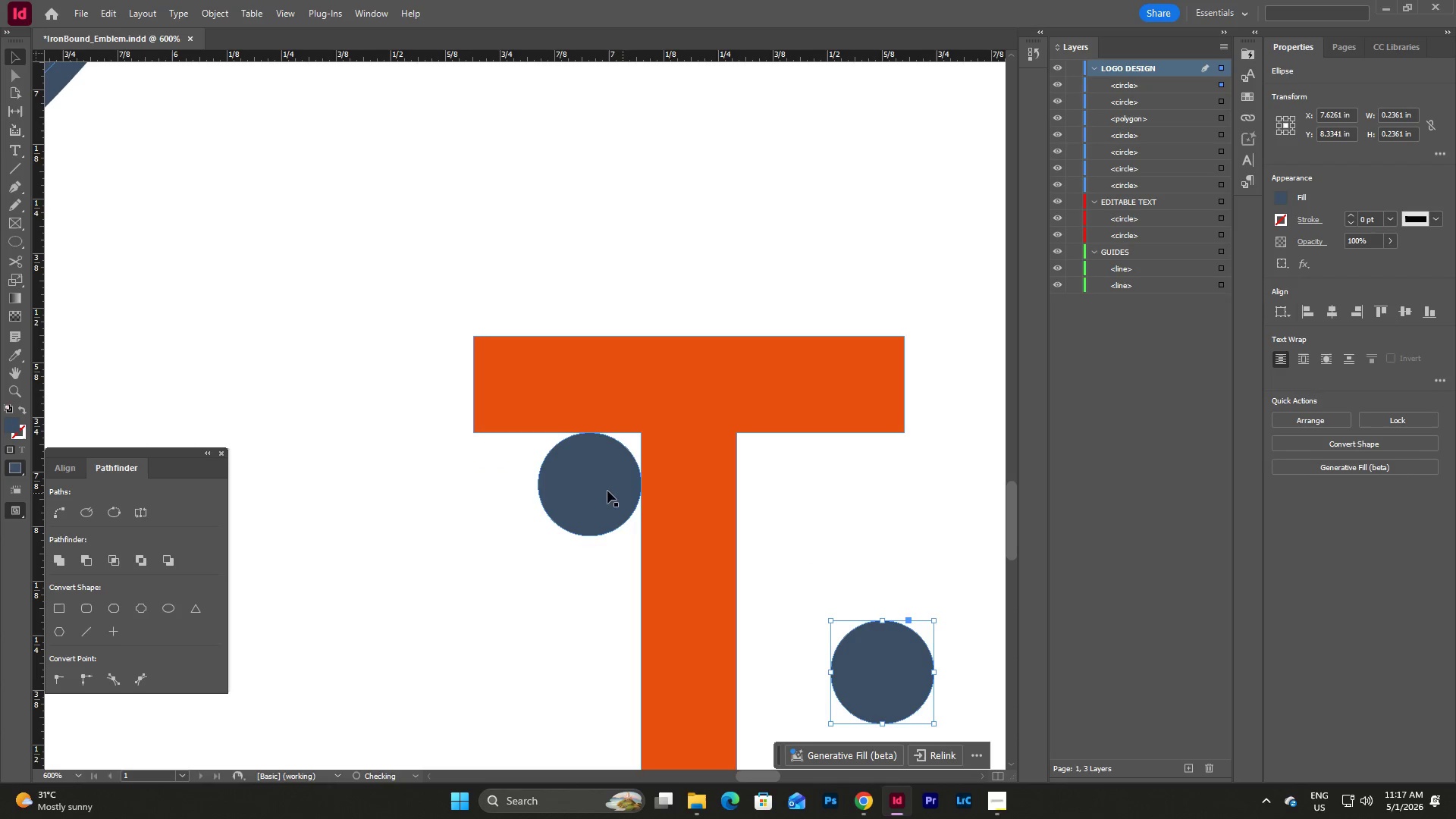 
left_click([592, 487])
 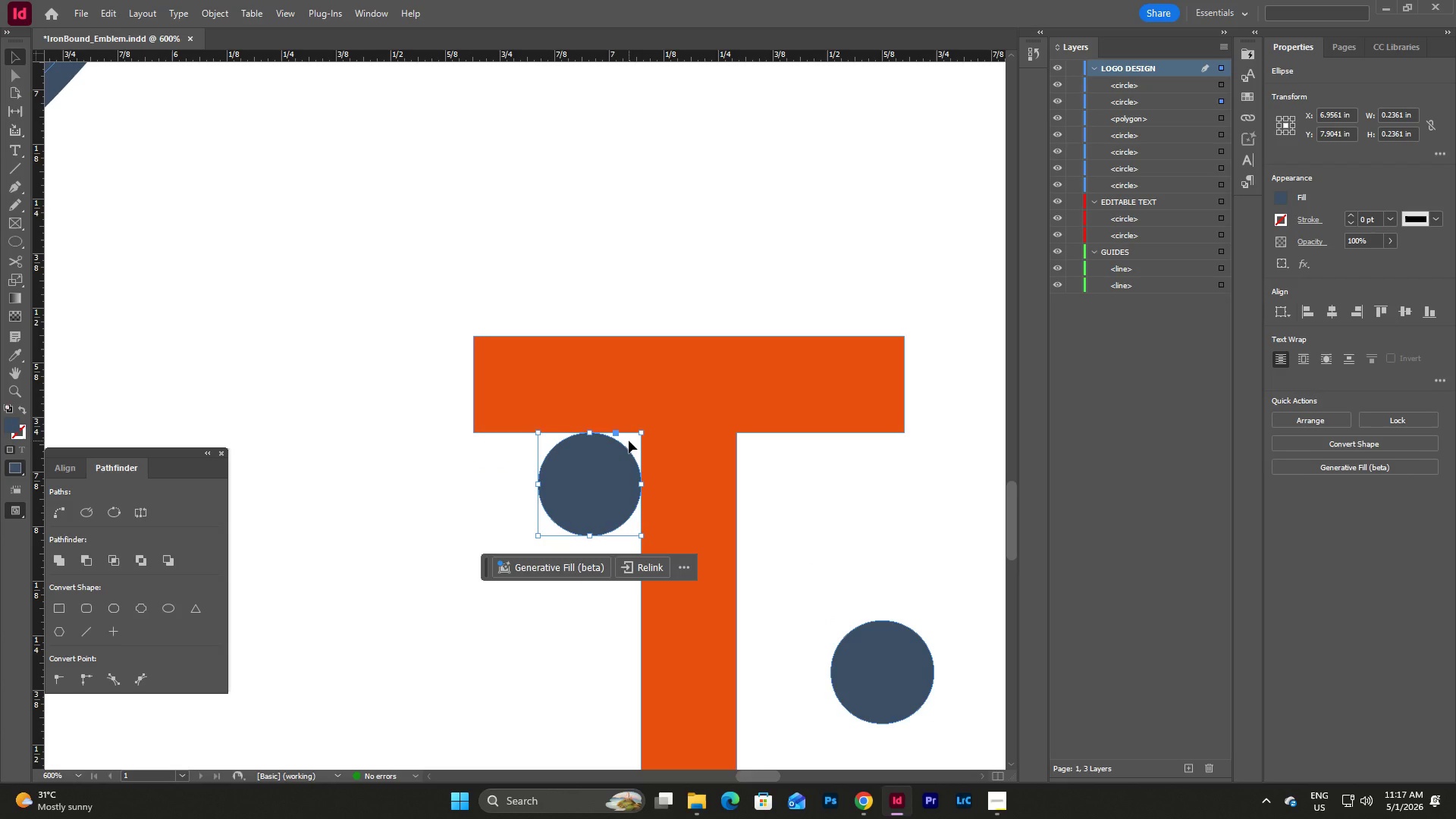 
key(Shift+ArrowRight)
 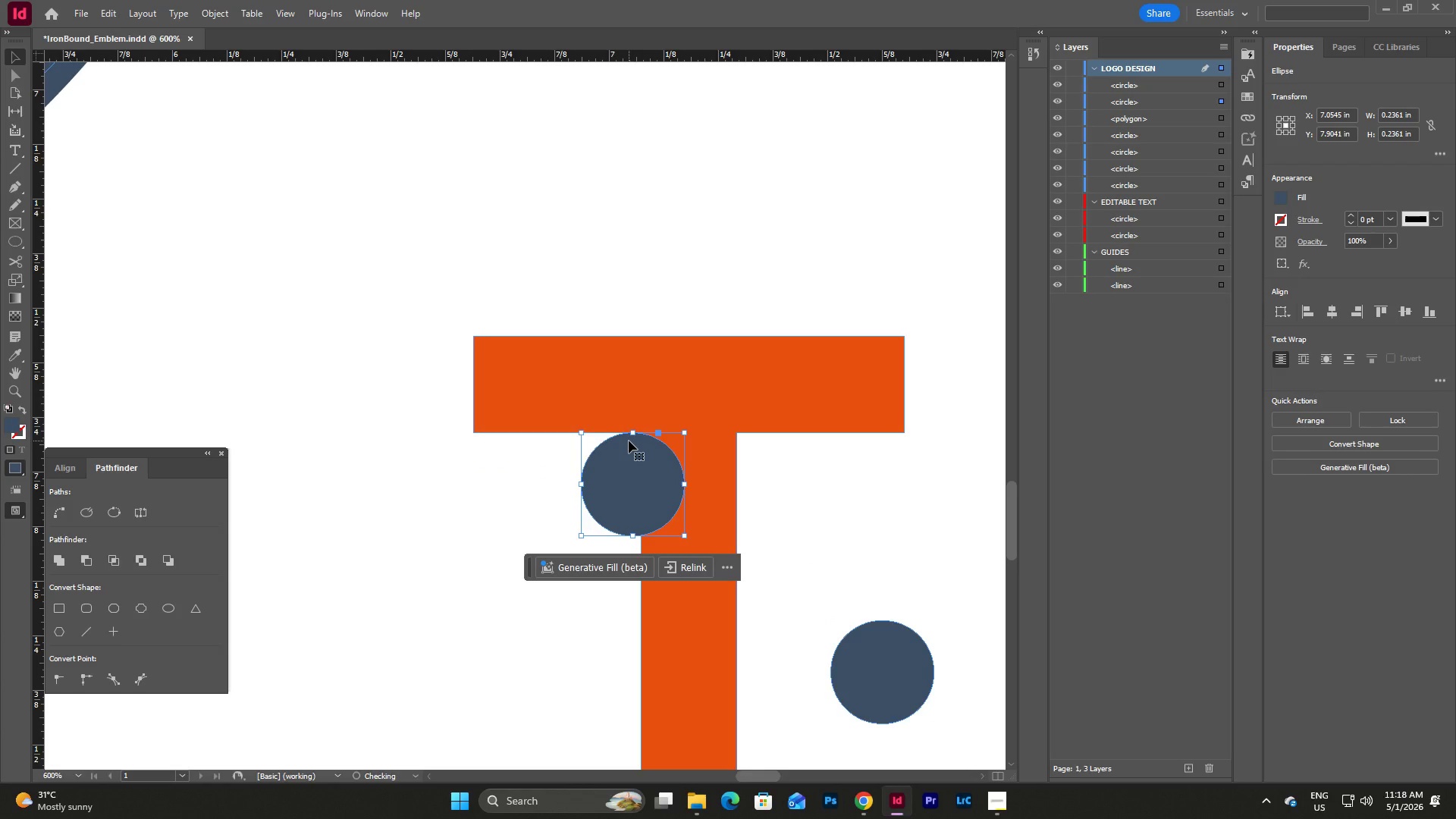 
key(Control+Z)
 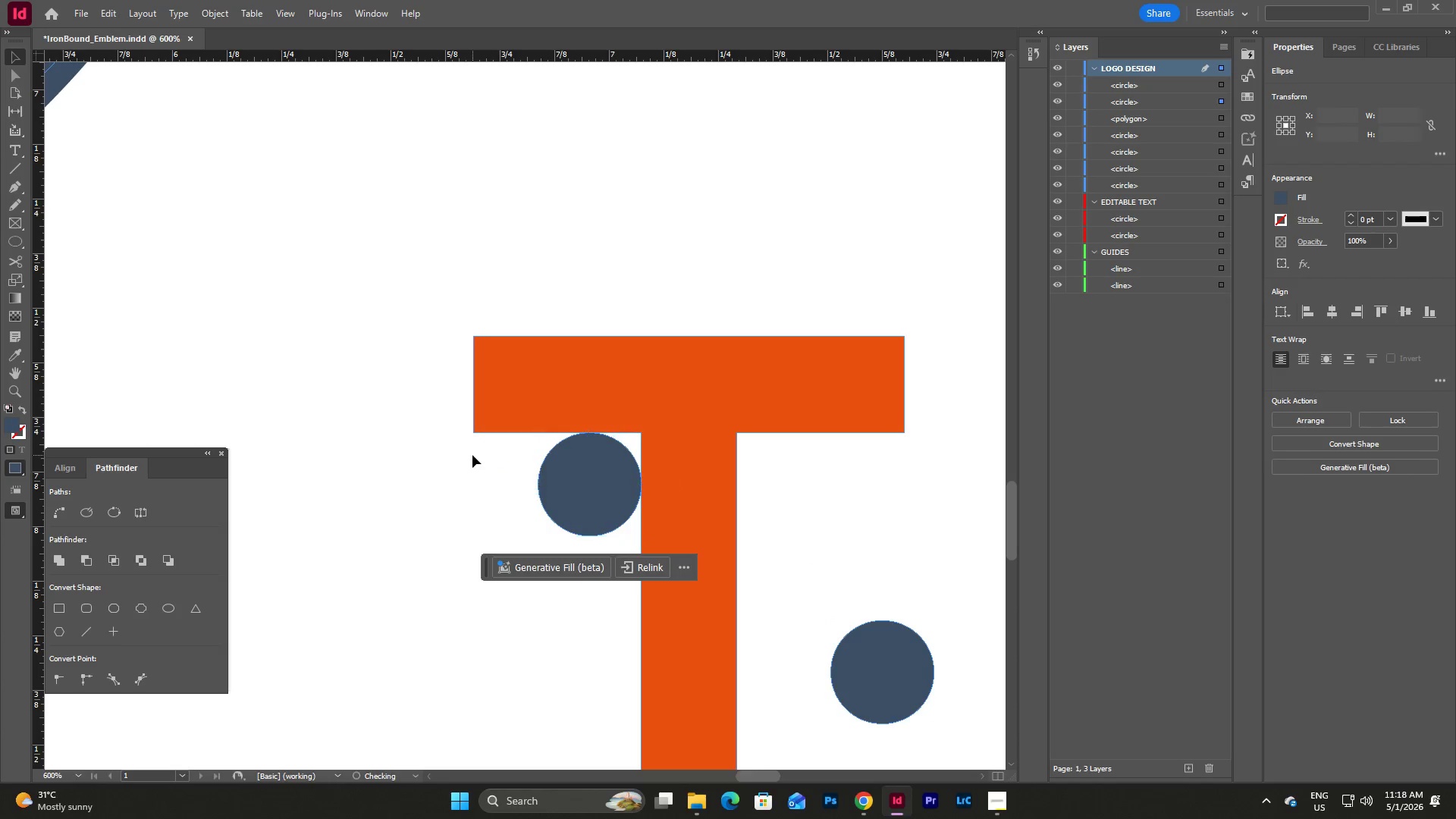 
double_click([604, 475])
 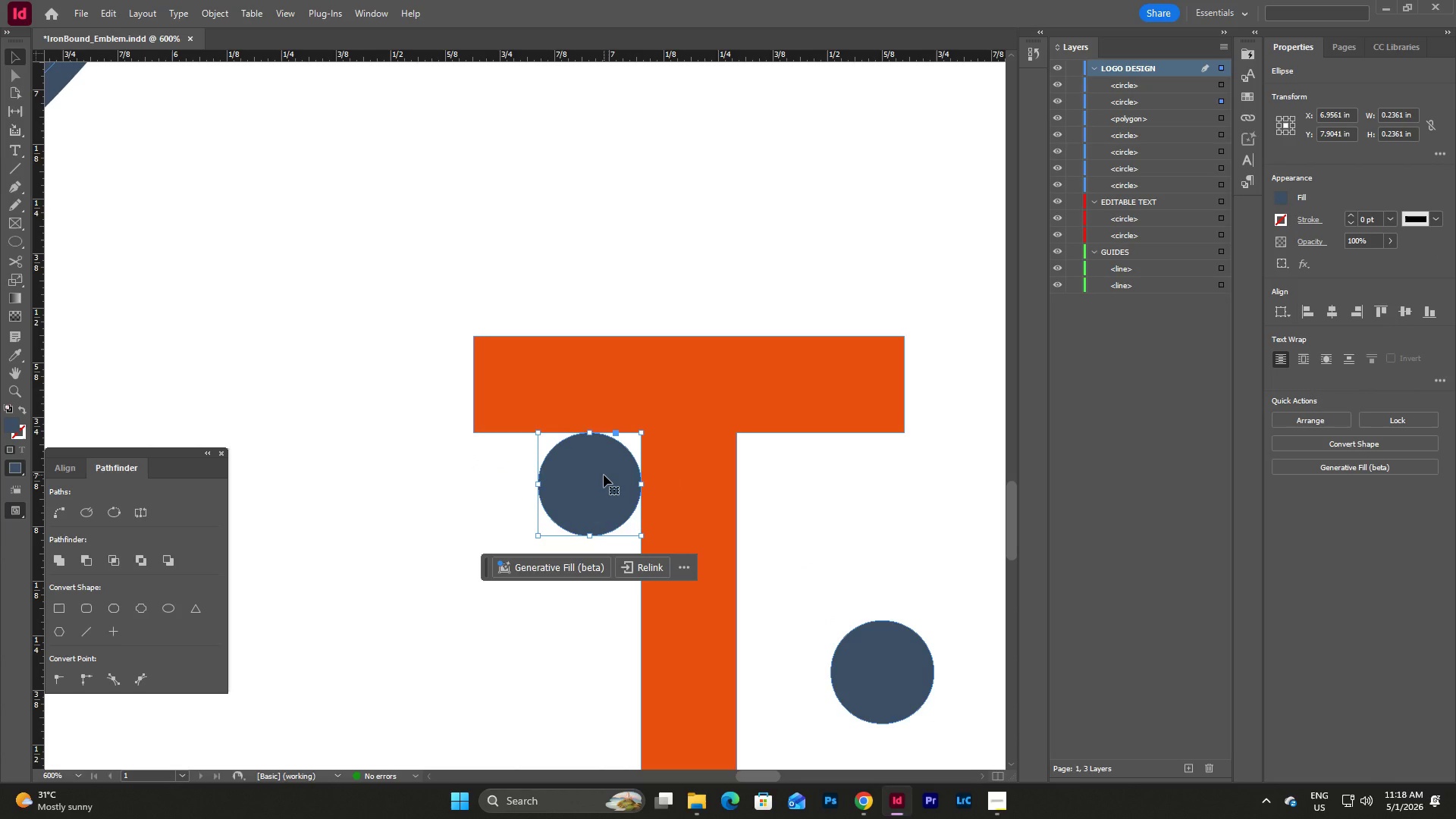 
key(Shift+ArrowRight)
 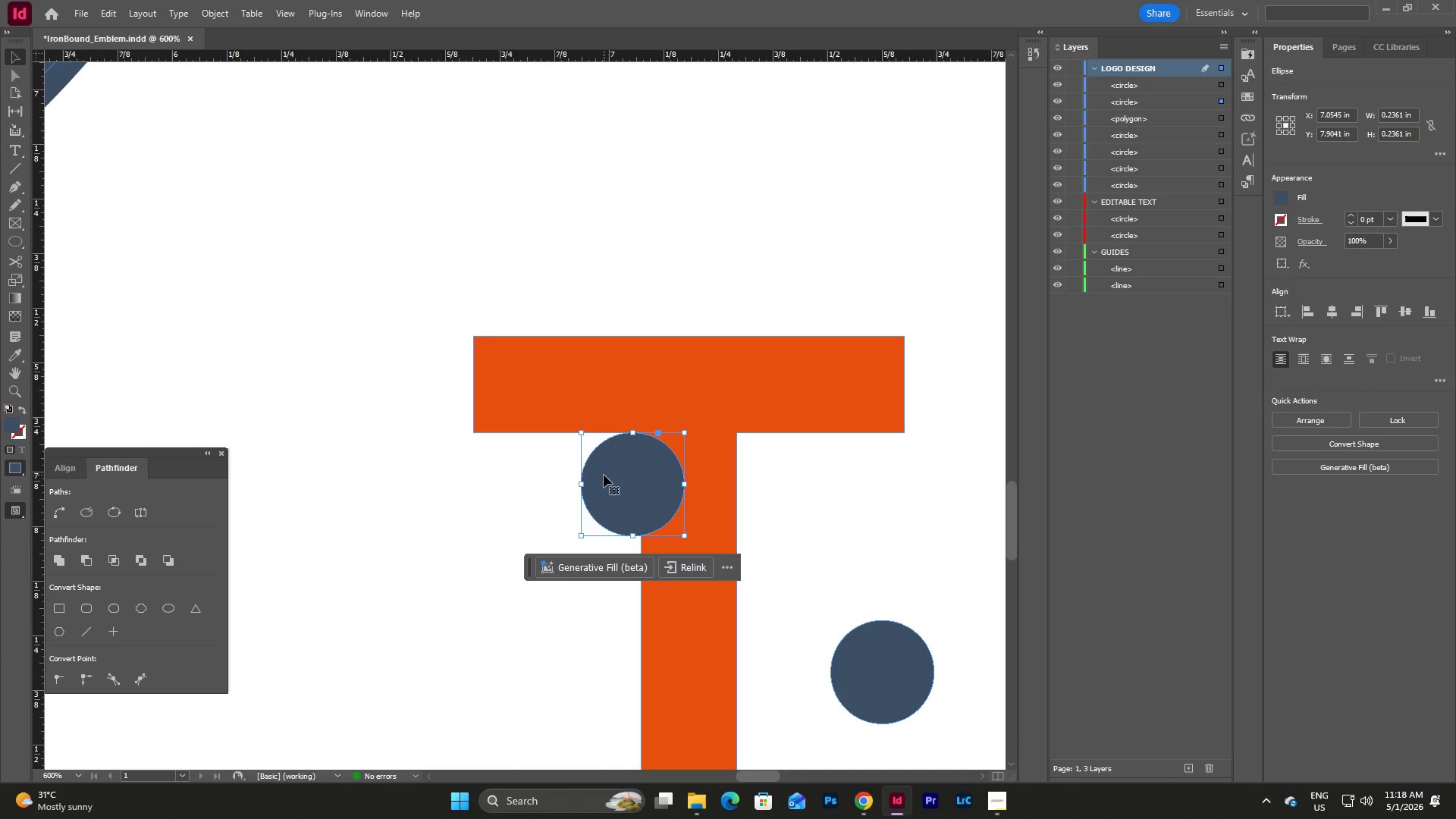 
left_click([604, 475])
 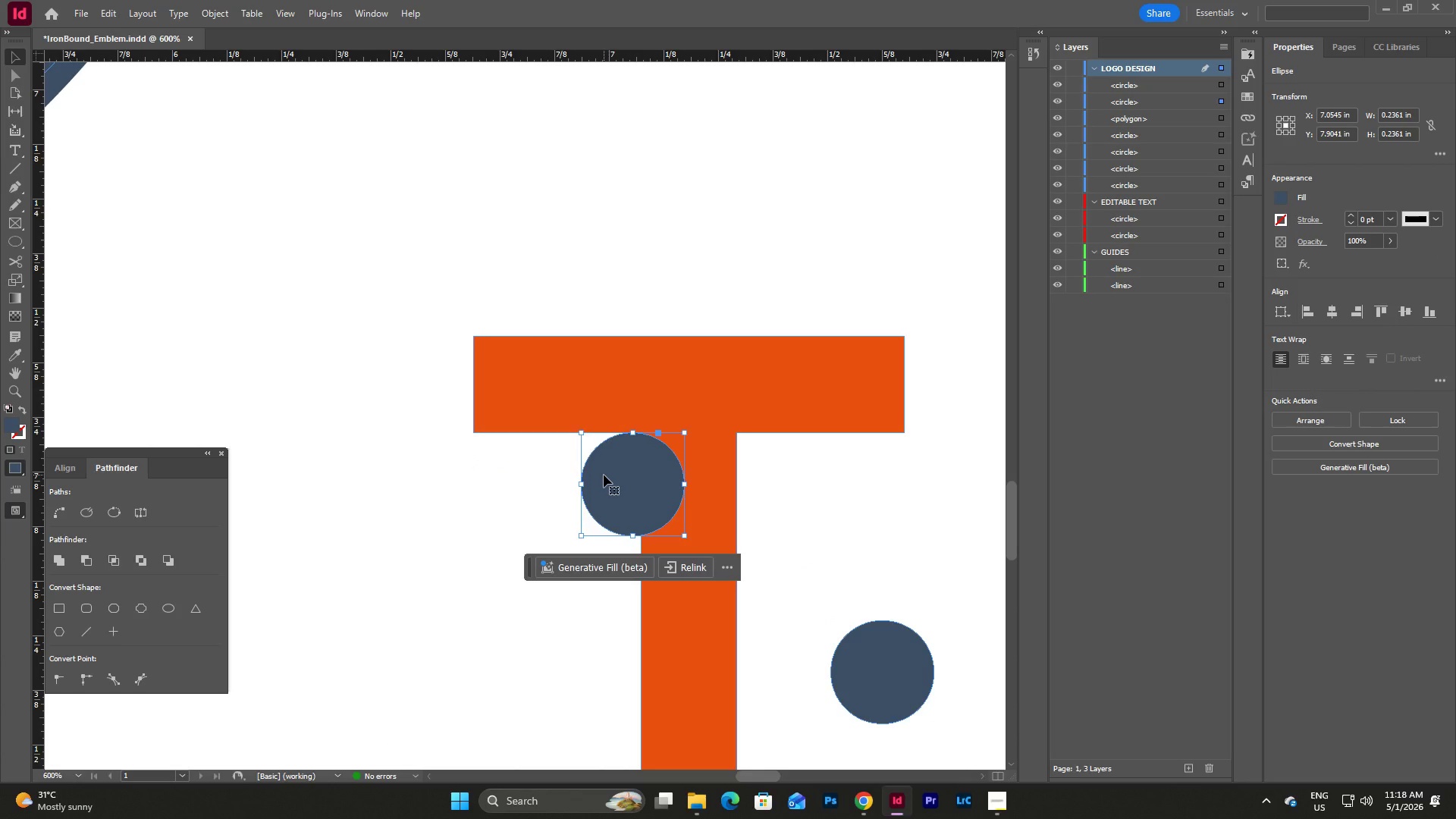 
key(Shift+ArrowUp)
 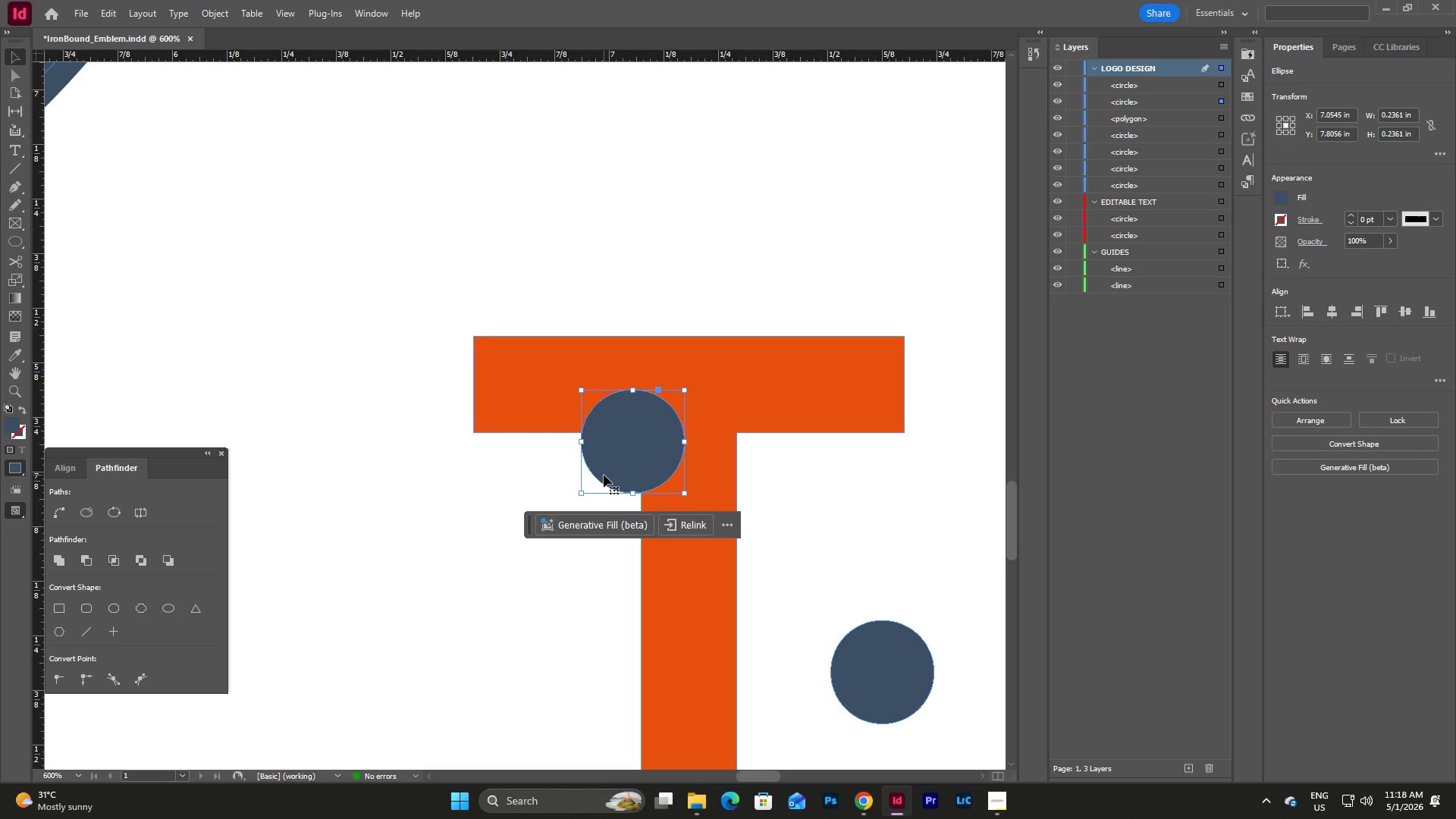 
key(Control+Z)
 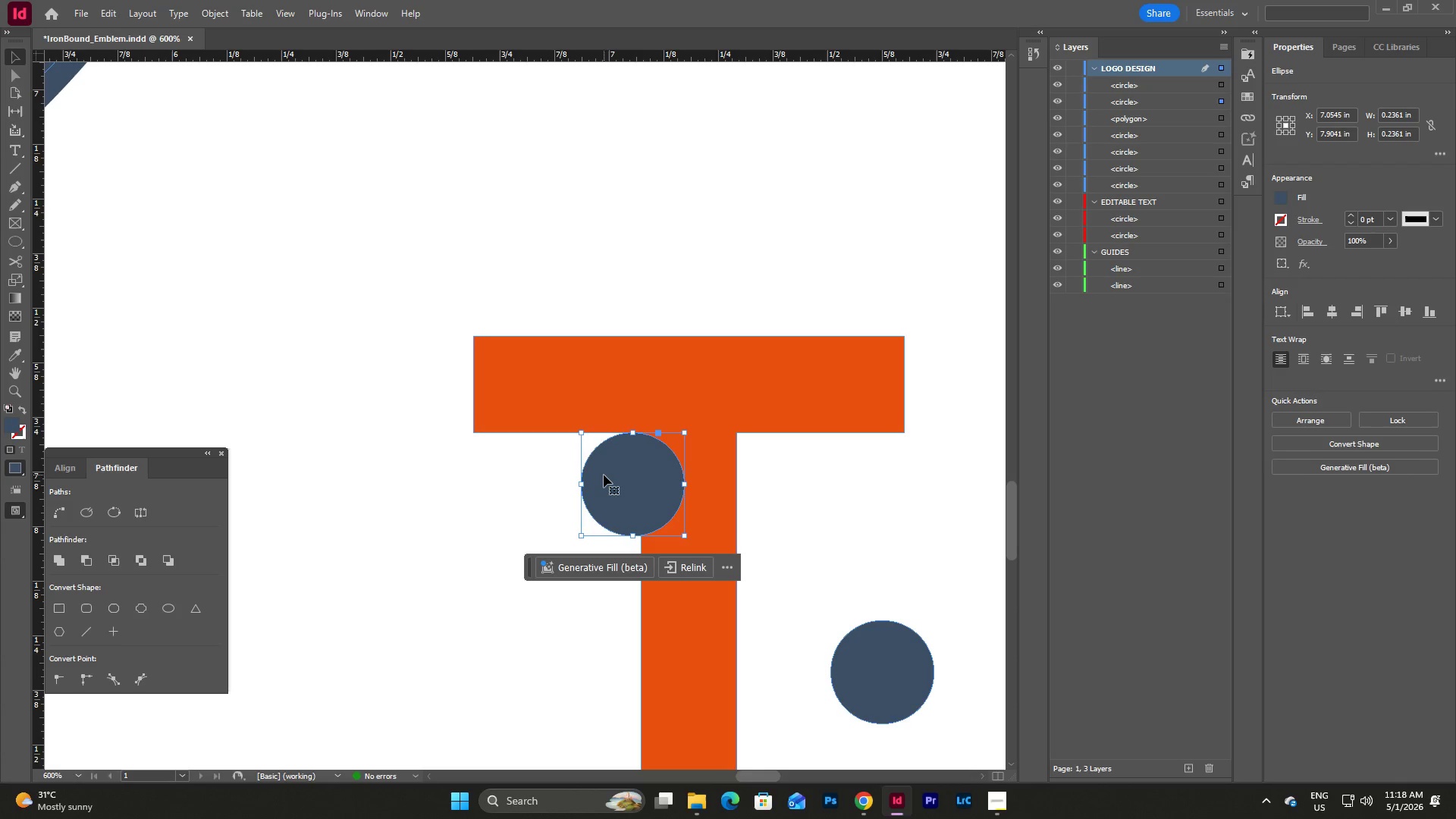 
key(Control+Z)
 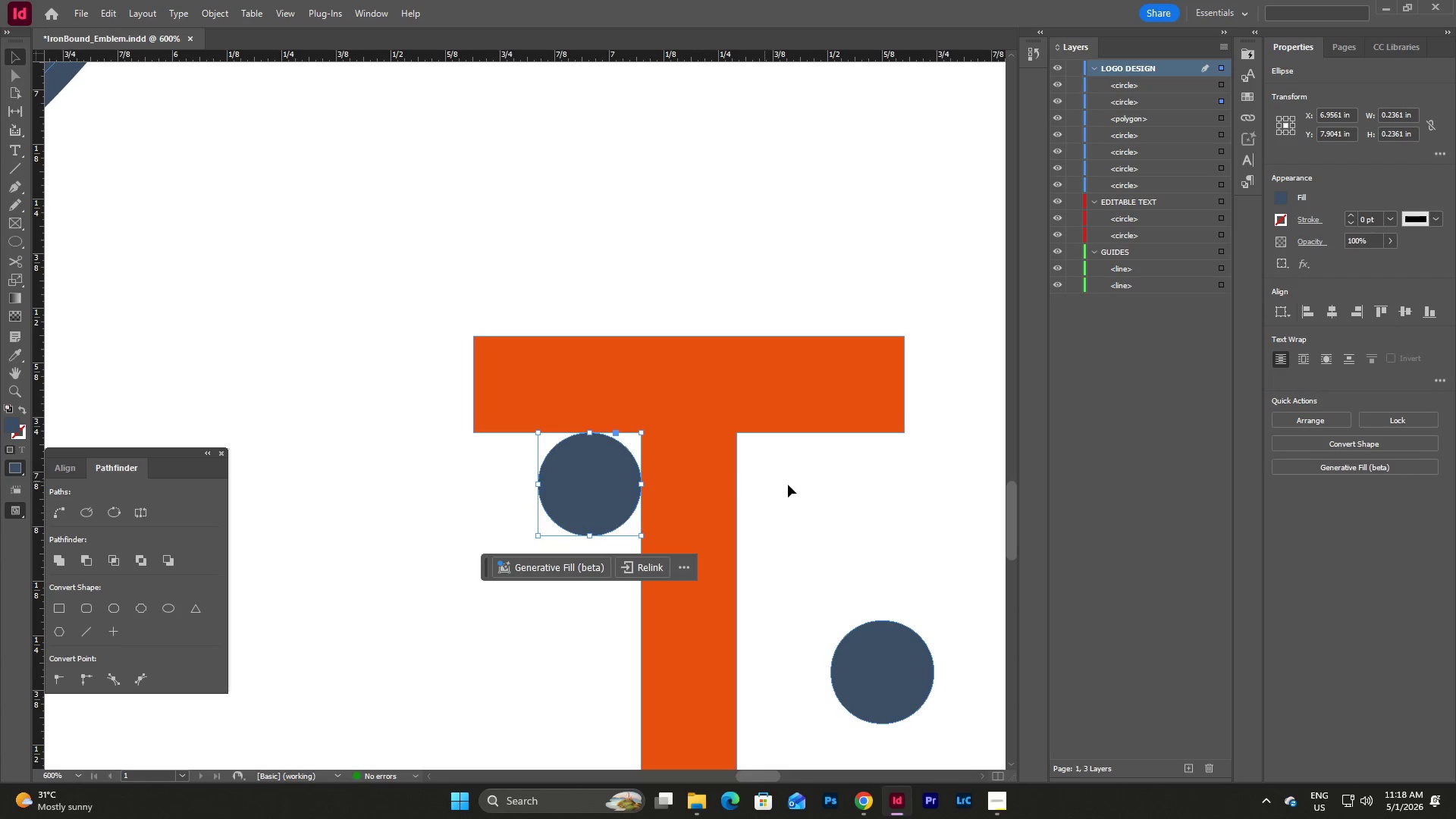 
left_click([798, 485])
 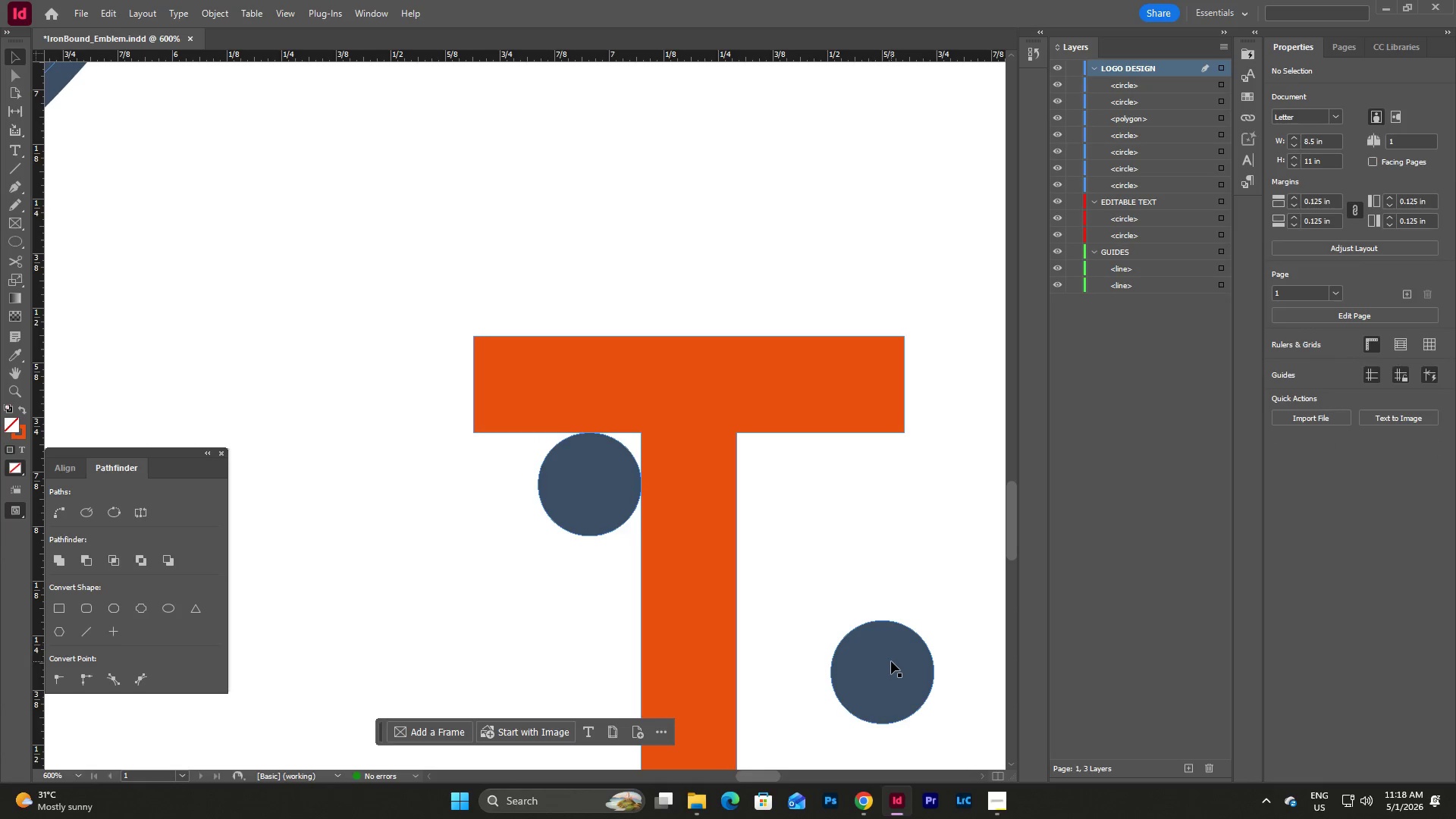 
left_click([891, 661])
 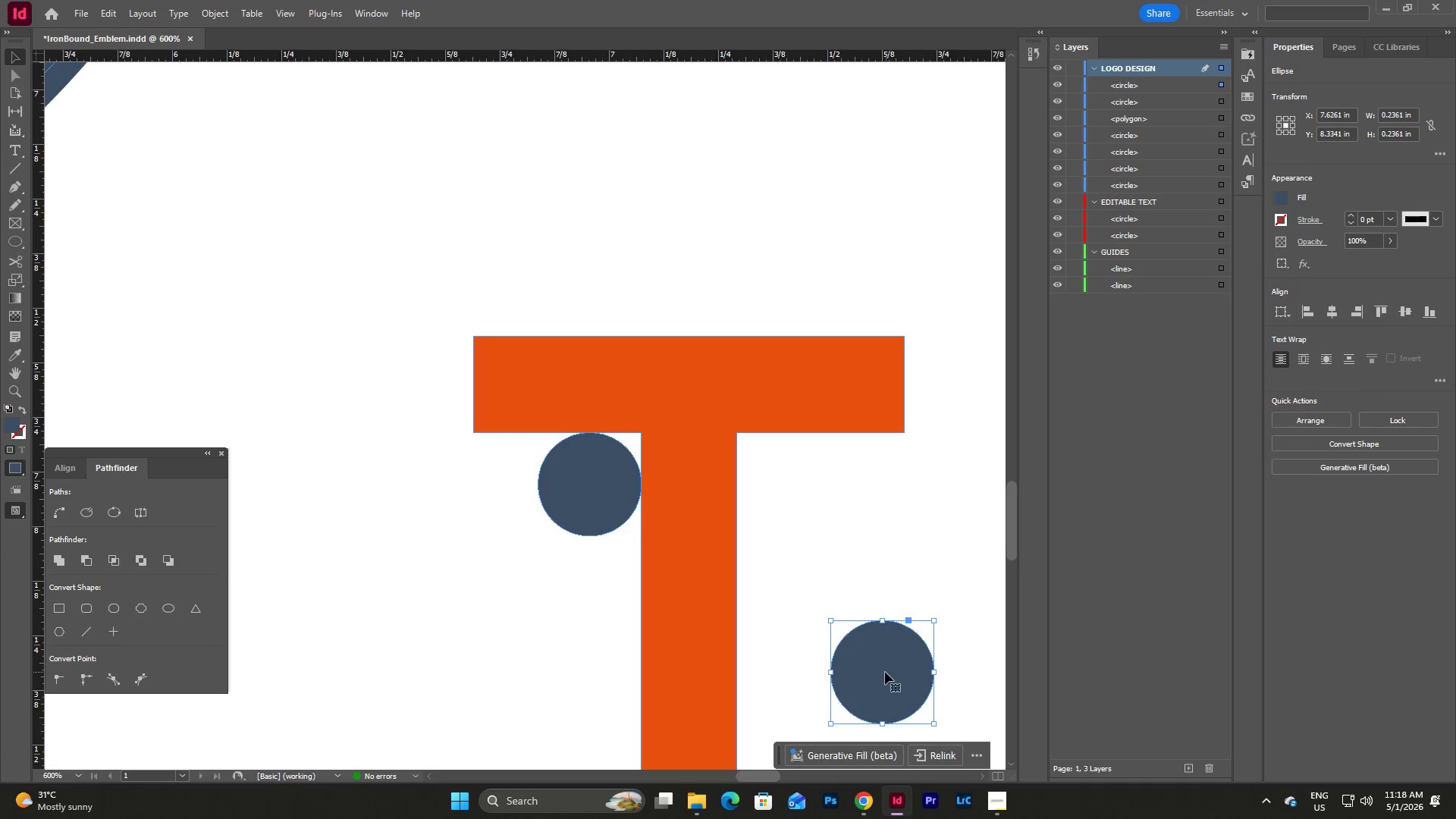 
left_click_drag(start_coordinate=[885, 672], to_coordinate=[791, 487])
 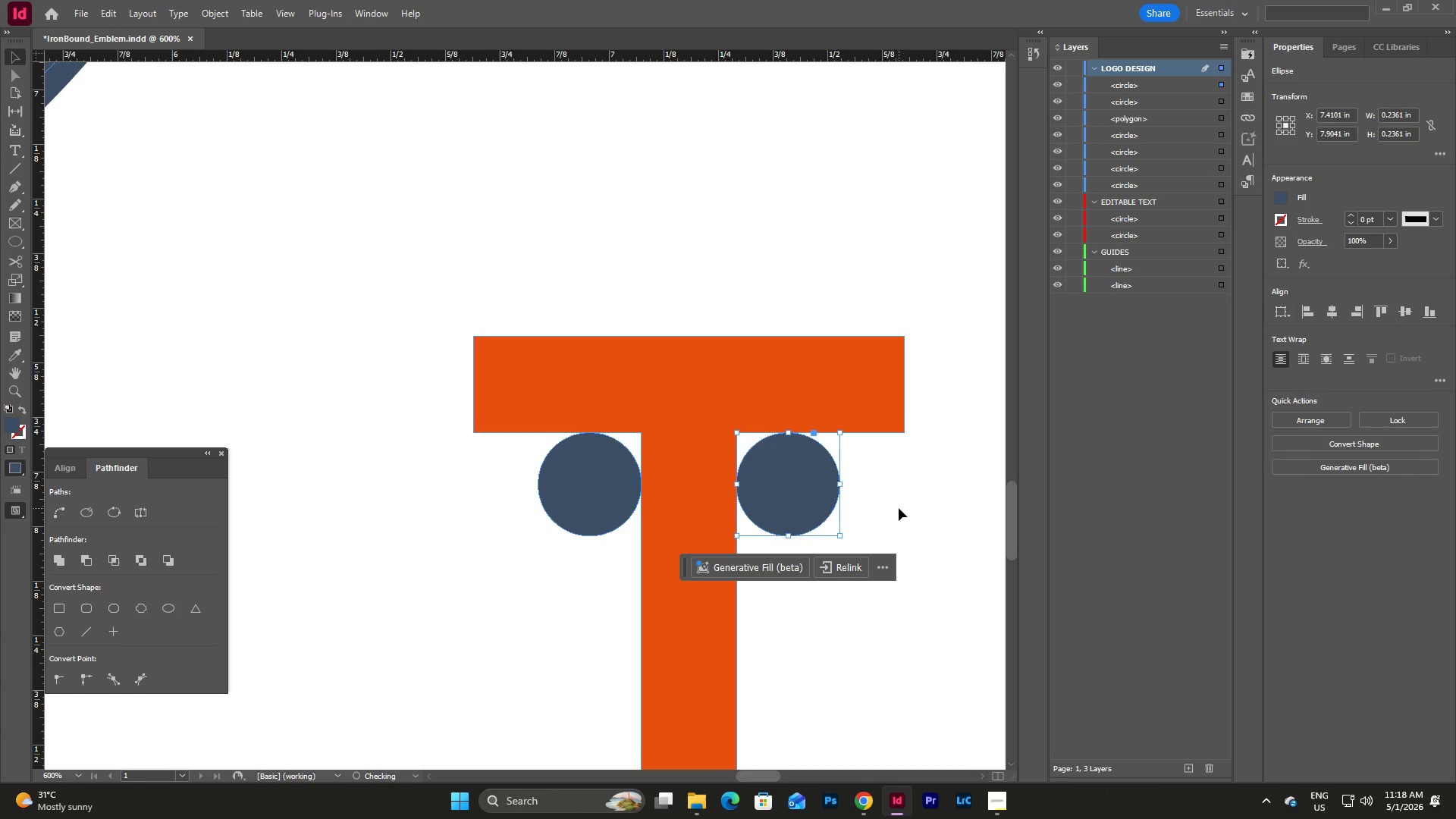 
left_click([899, 508])
 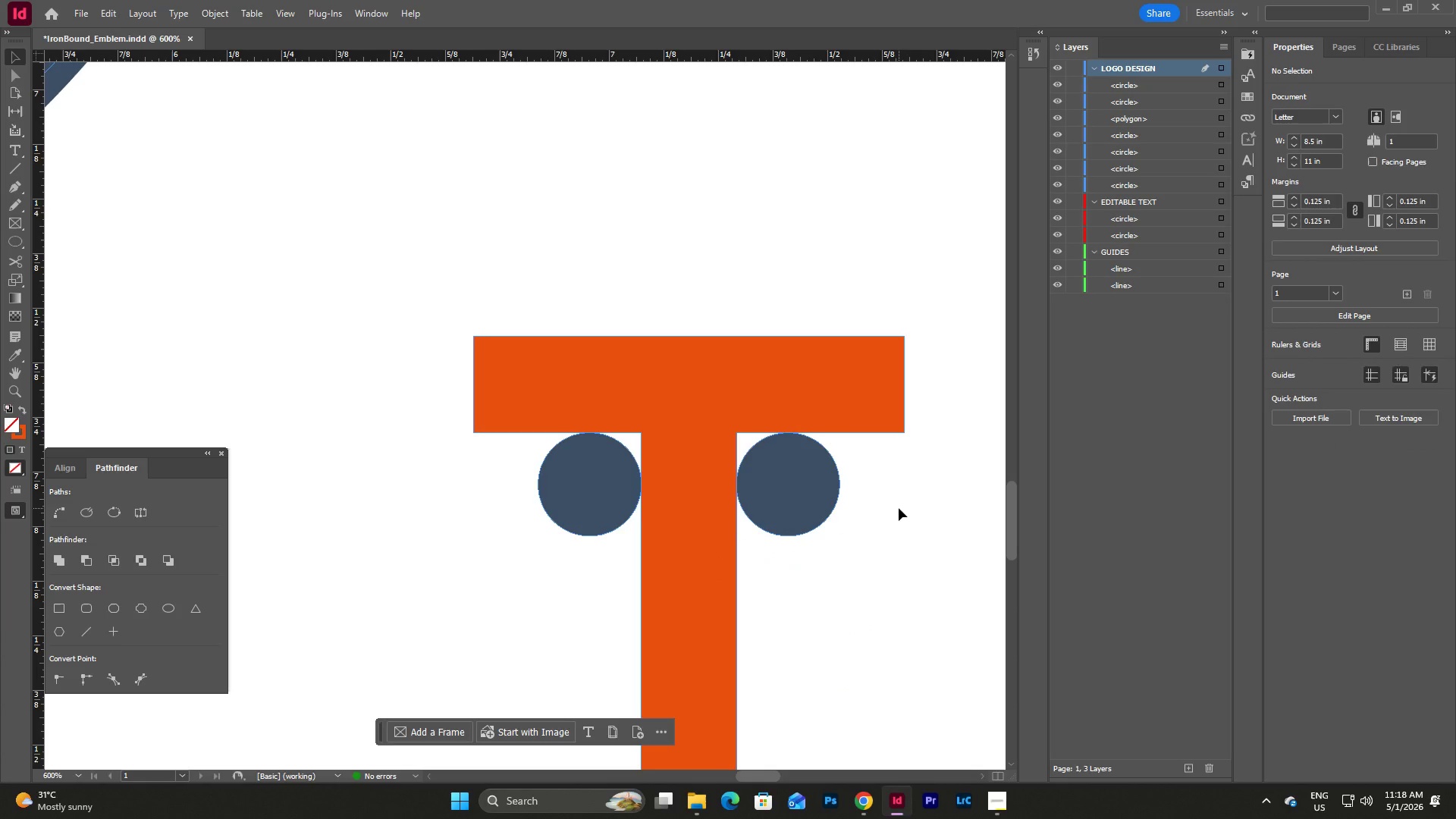 
scroll: coordinate [899, 508], scroll_direction: down, amount: 4.0
 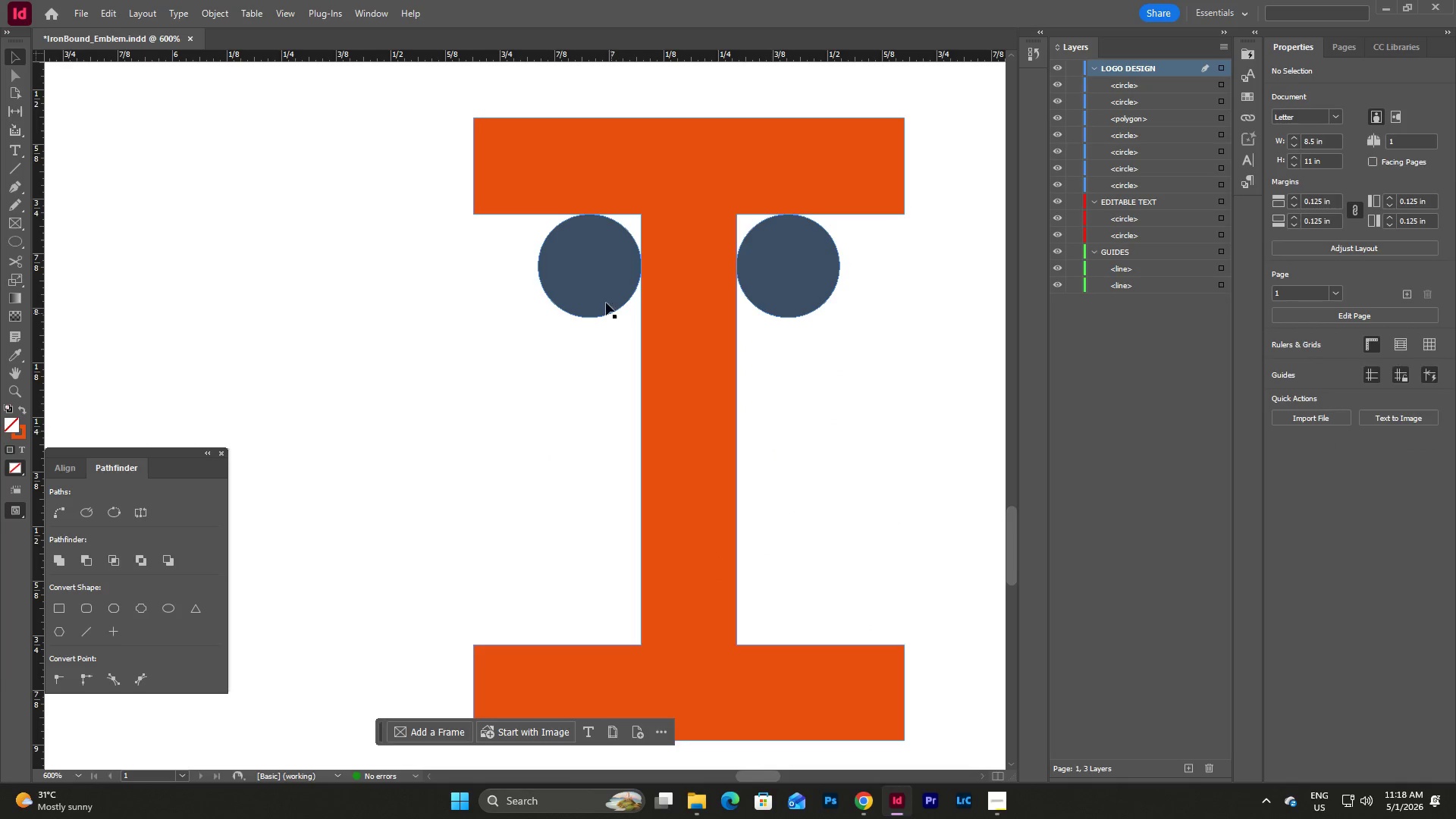 
left_click([595, 284])
 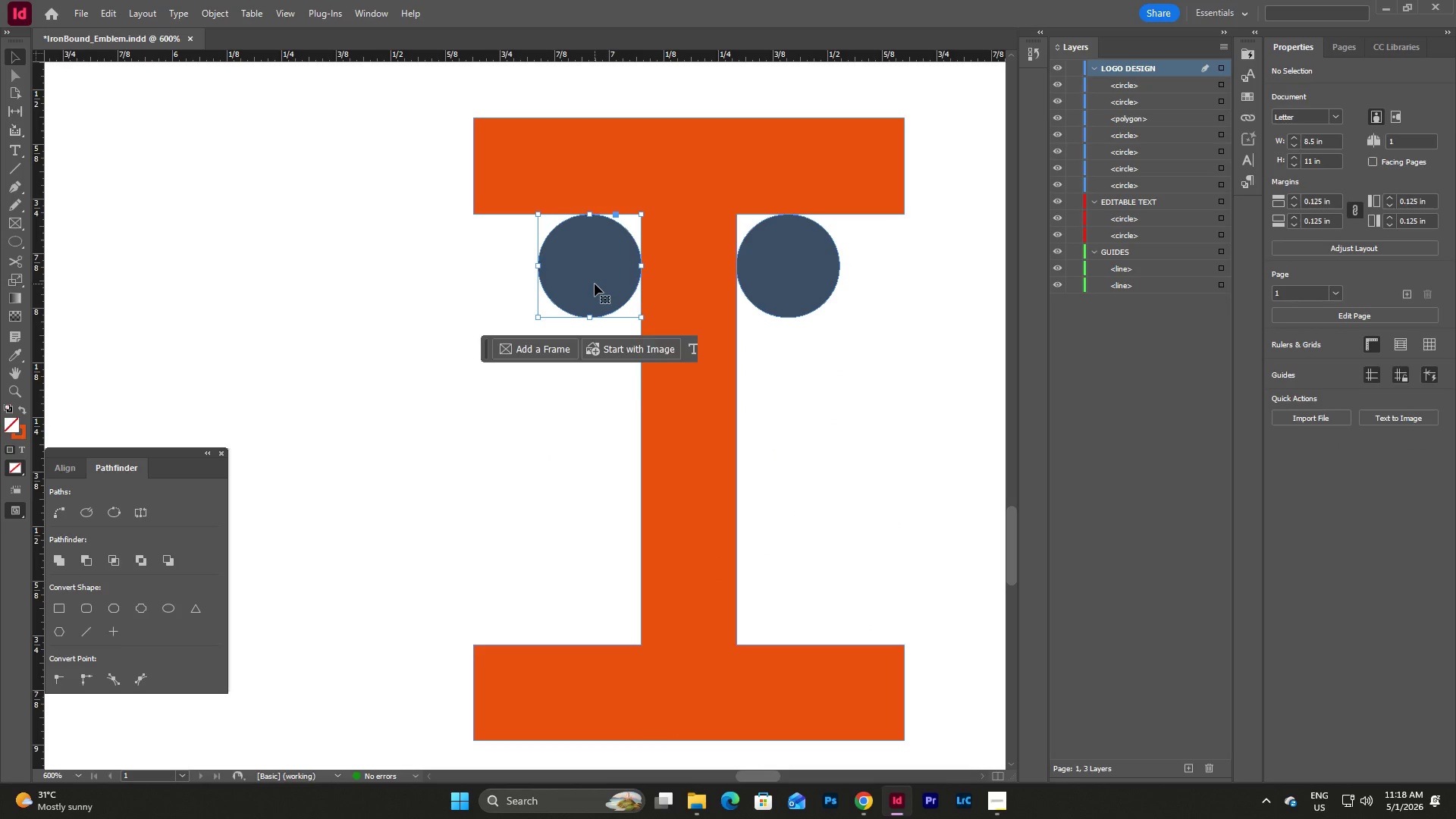 
key(Control+C)
 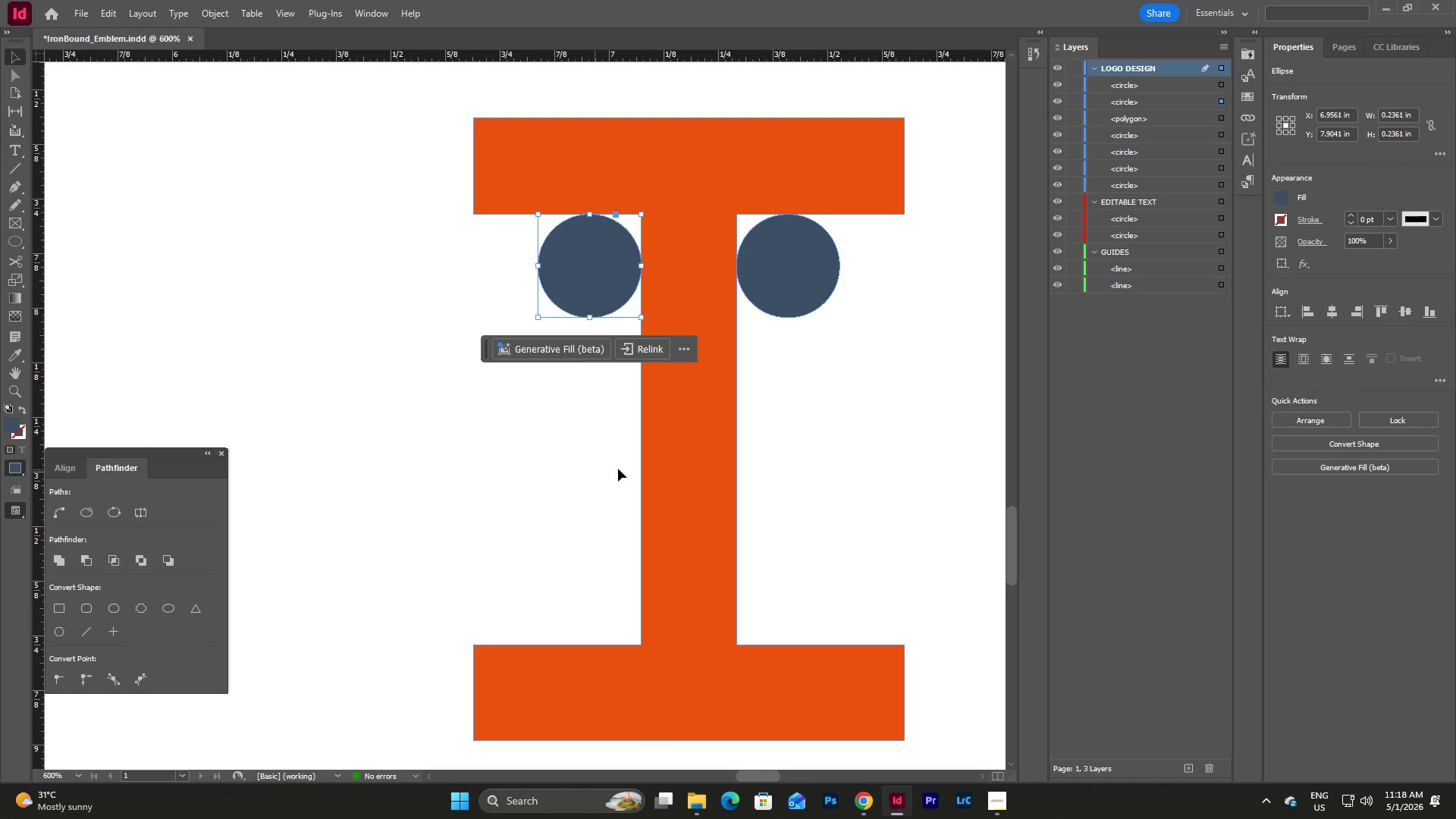 
left_click([864, 456])
 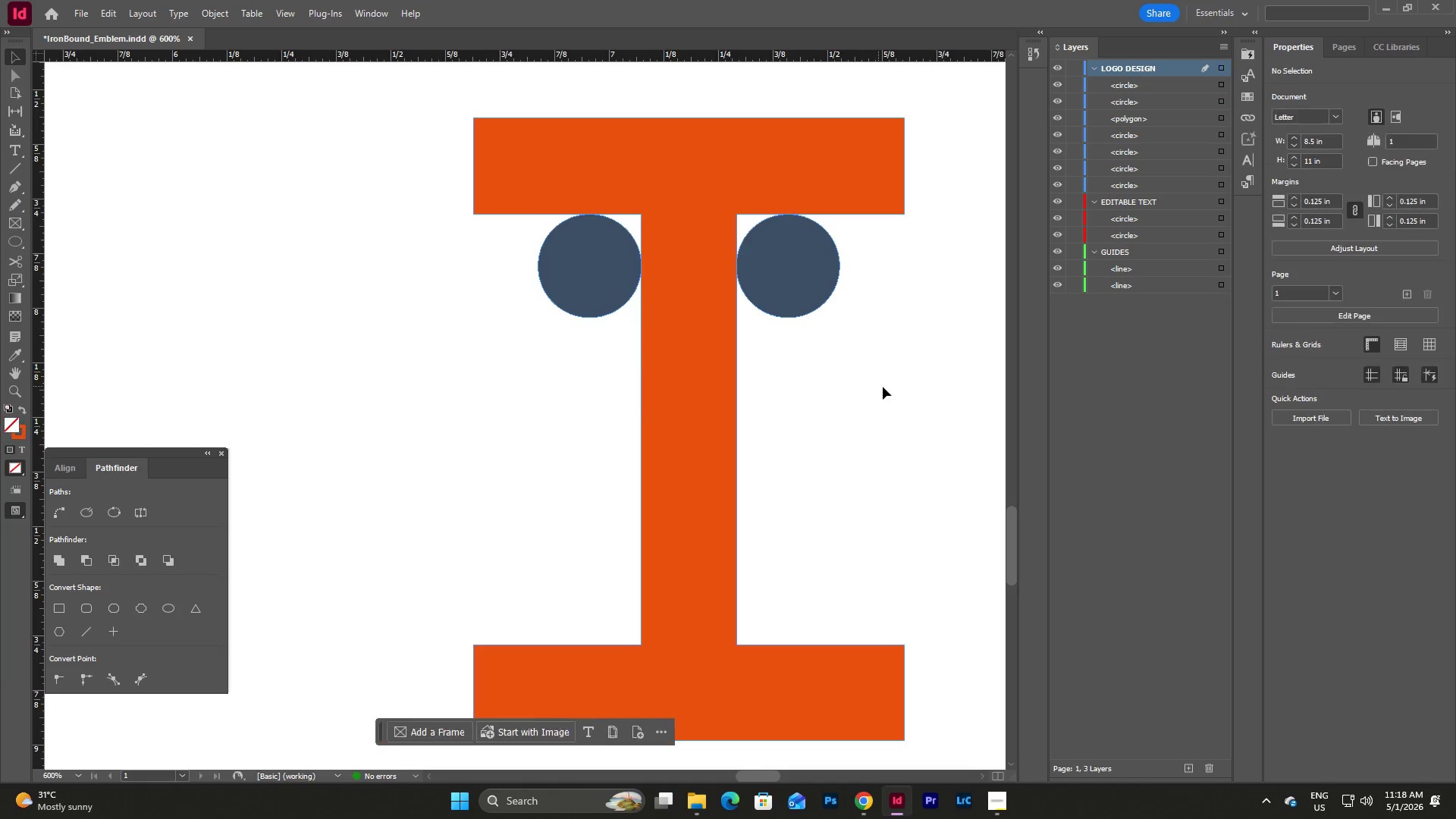 
left_click_drag(start_coordinate=[883, 387], to_coordinate=[510, 267])
 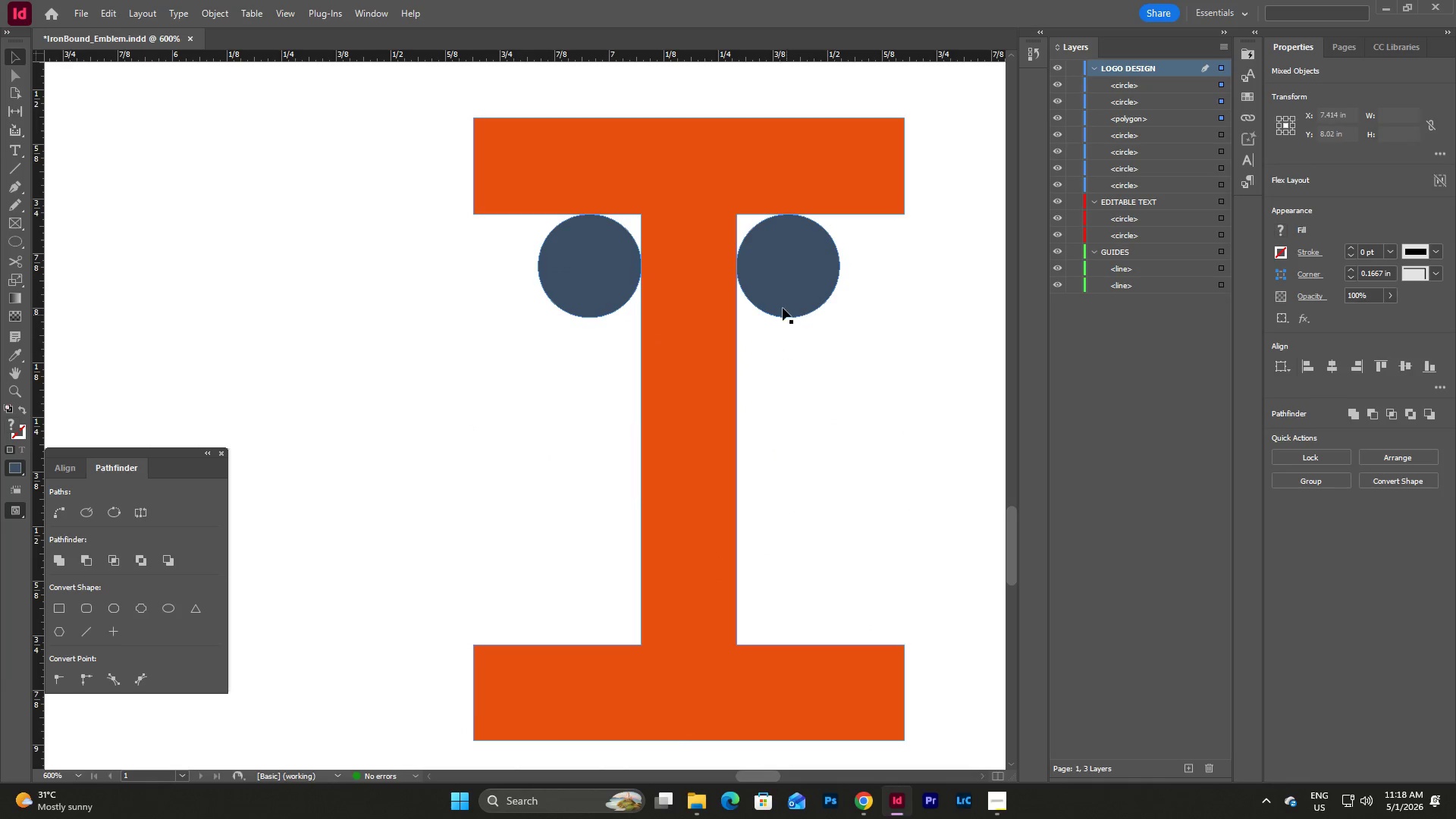 
double_click([783, 301])
 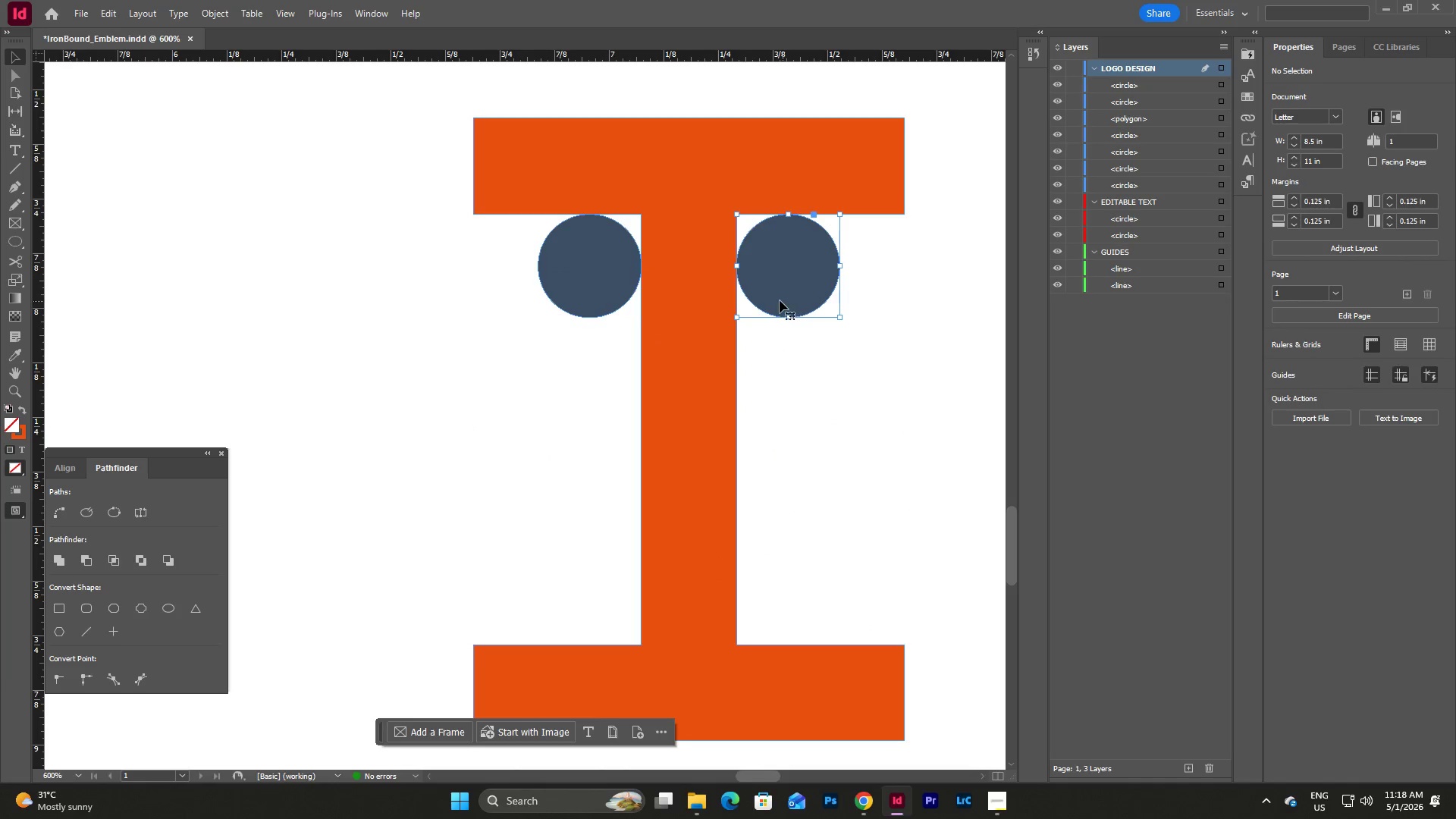 
hold_key(key=ShiftLeft, duration=0.55)
left_click([586, 281])
 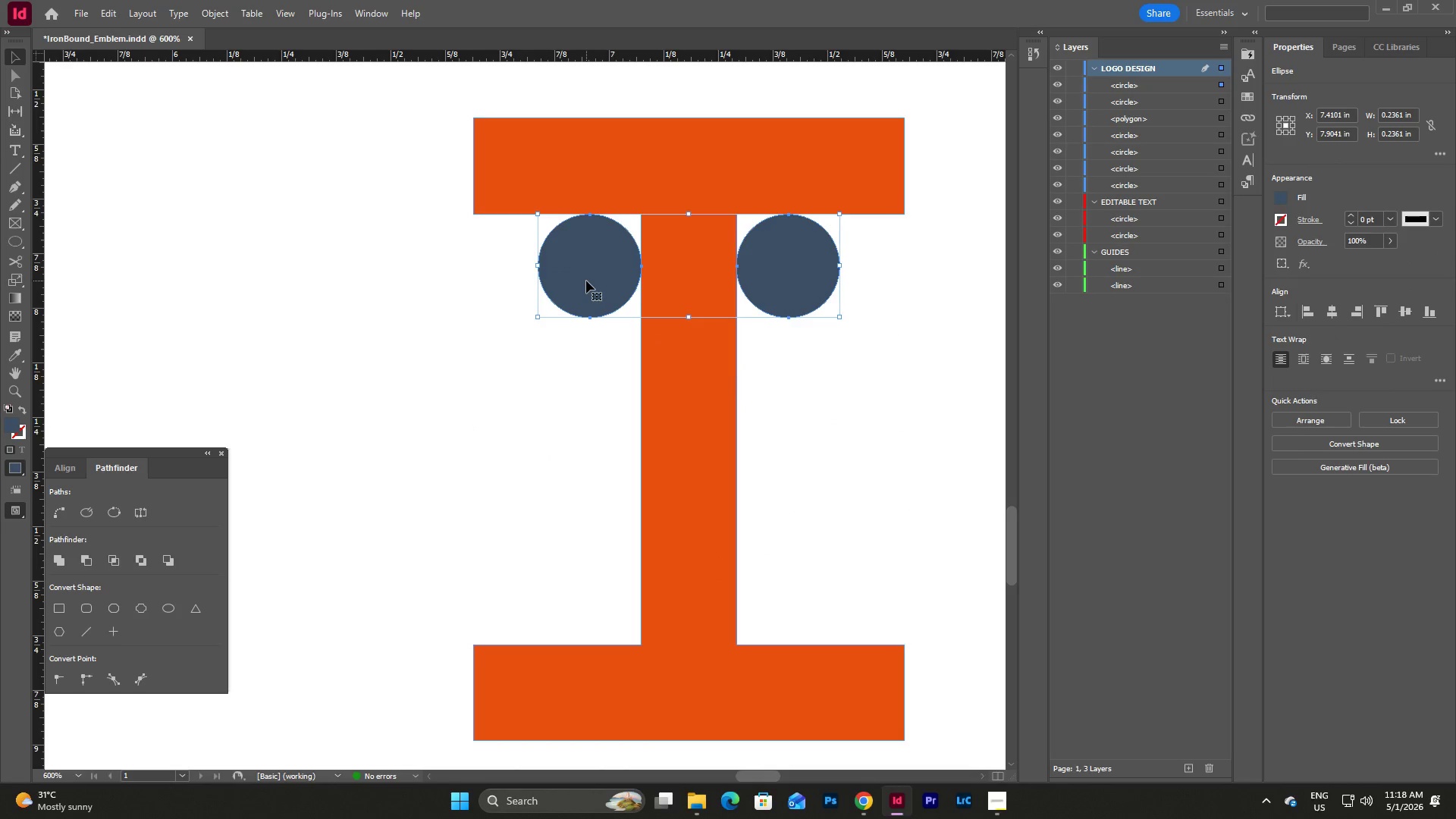 
key(Control+C)
 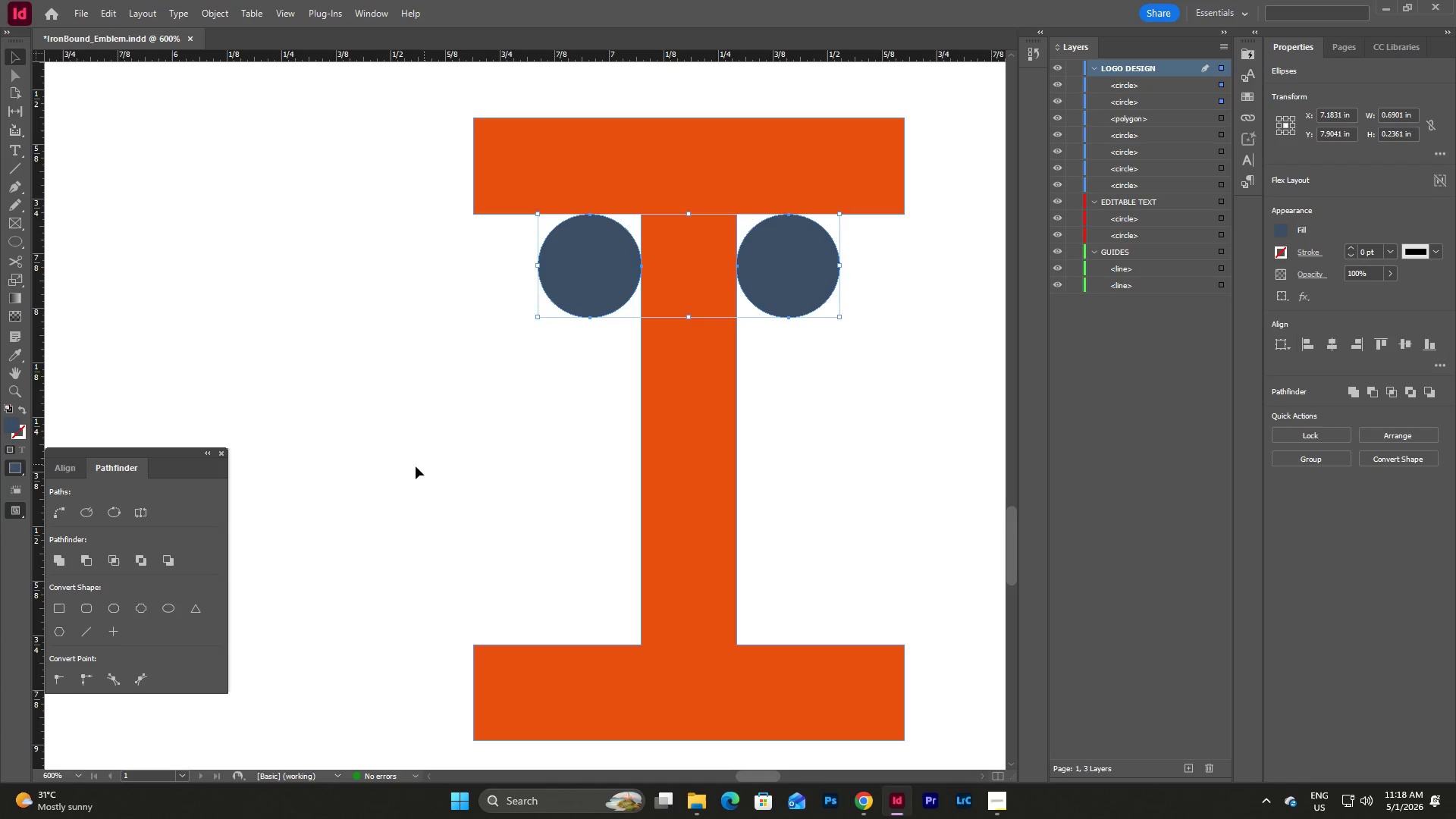 
left_click([416, 466])
 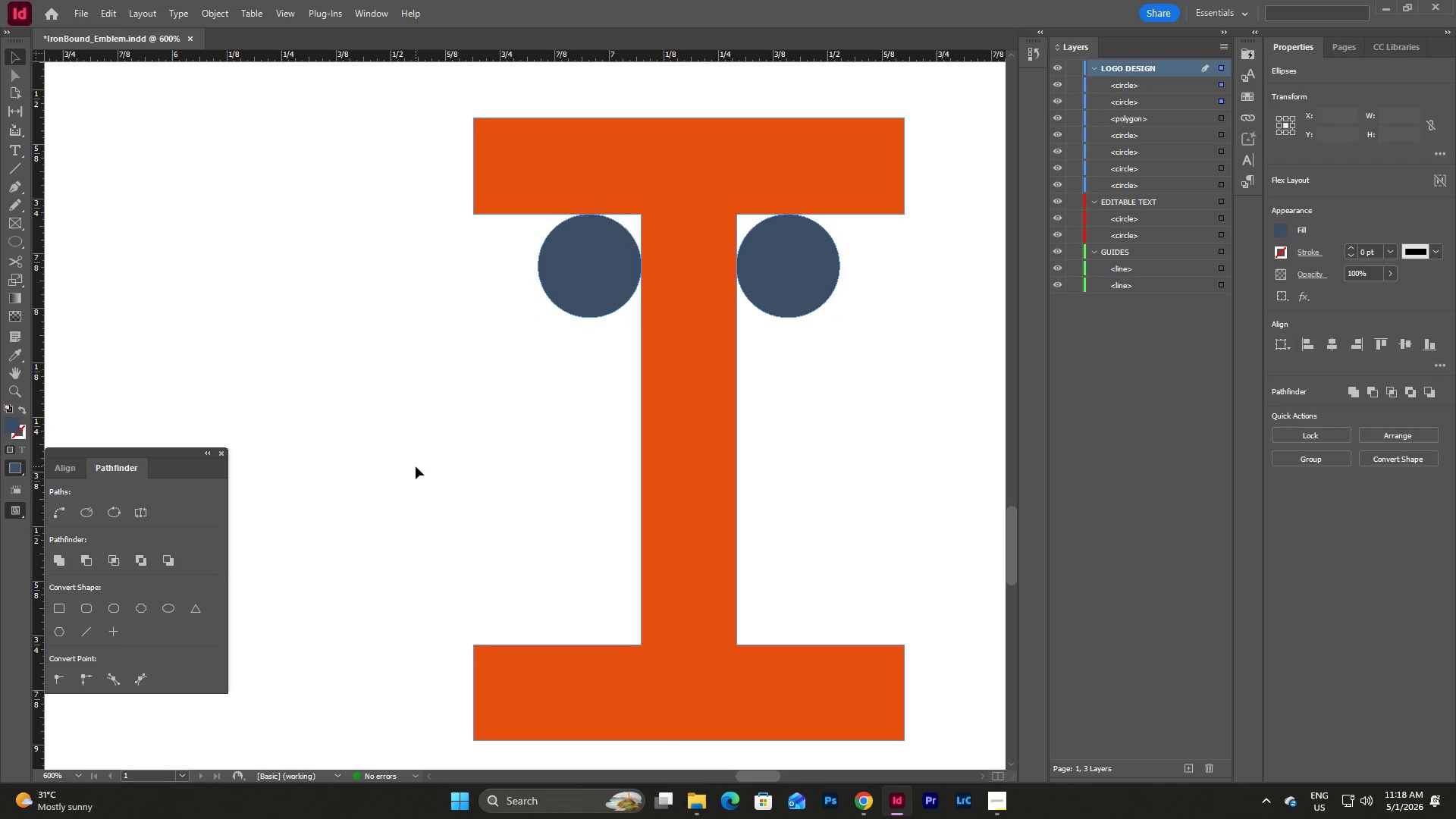 
key(Control+V)
 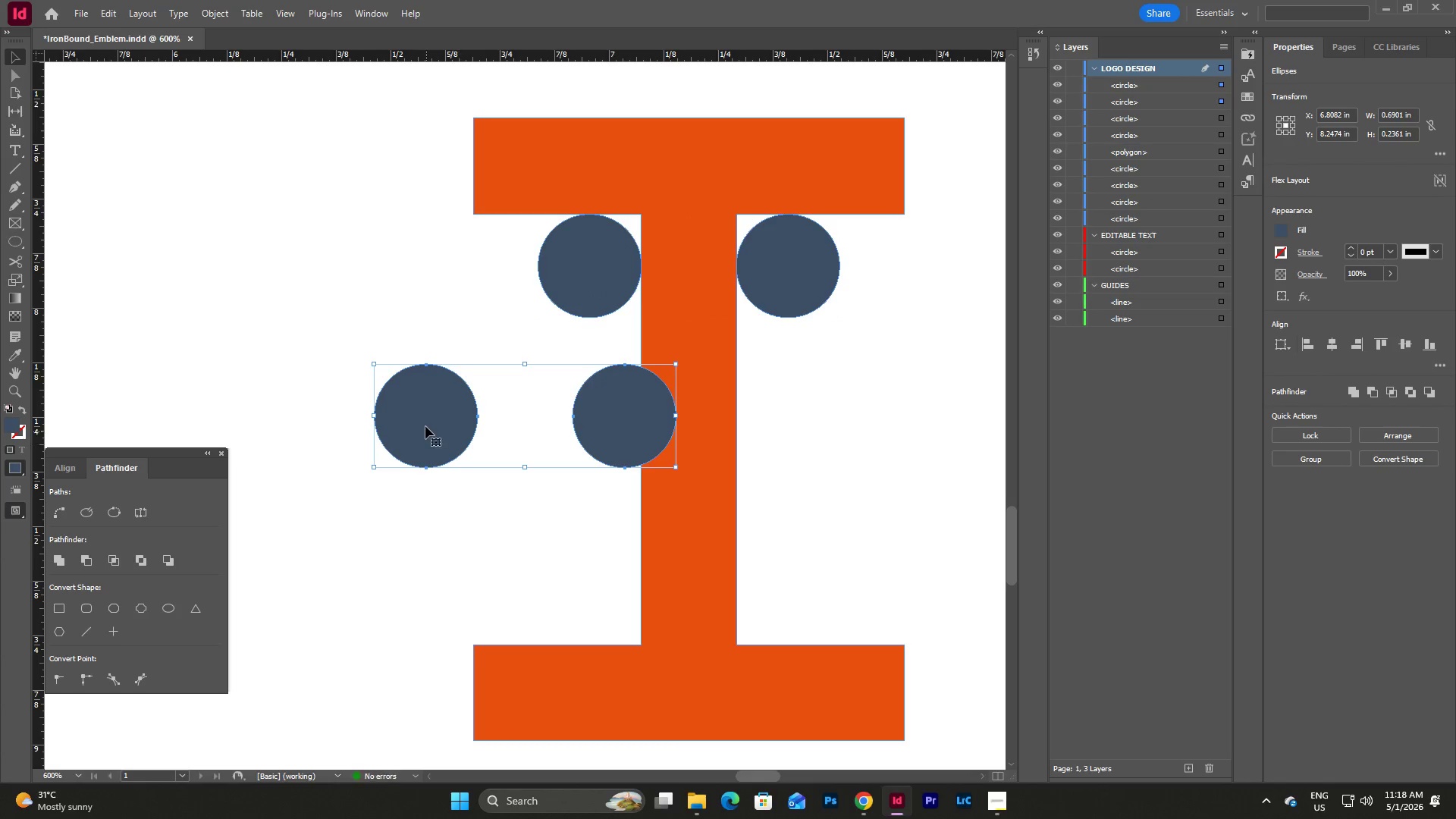 
left_click_drag(start_coordinate=[427, 422], to_coordinate=[590, 601])
 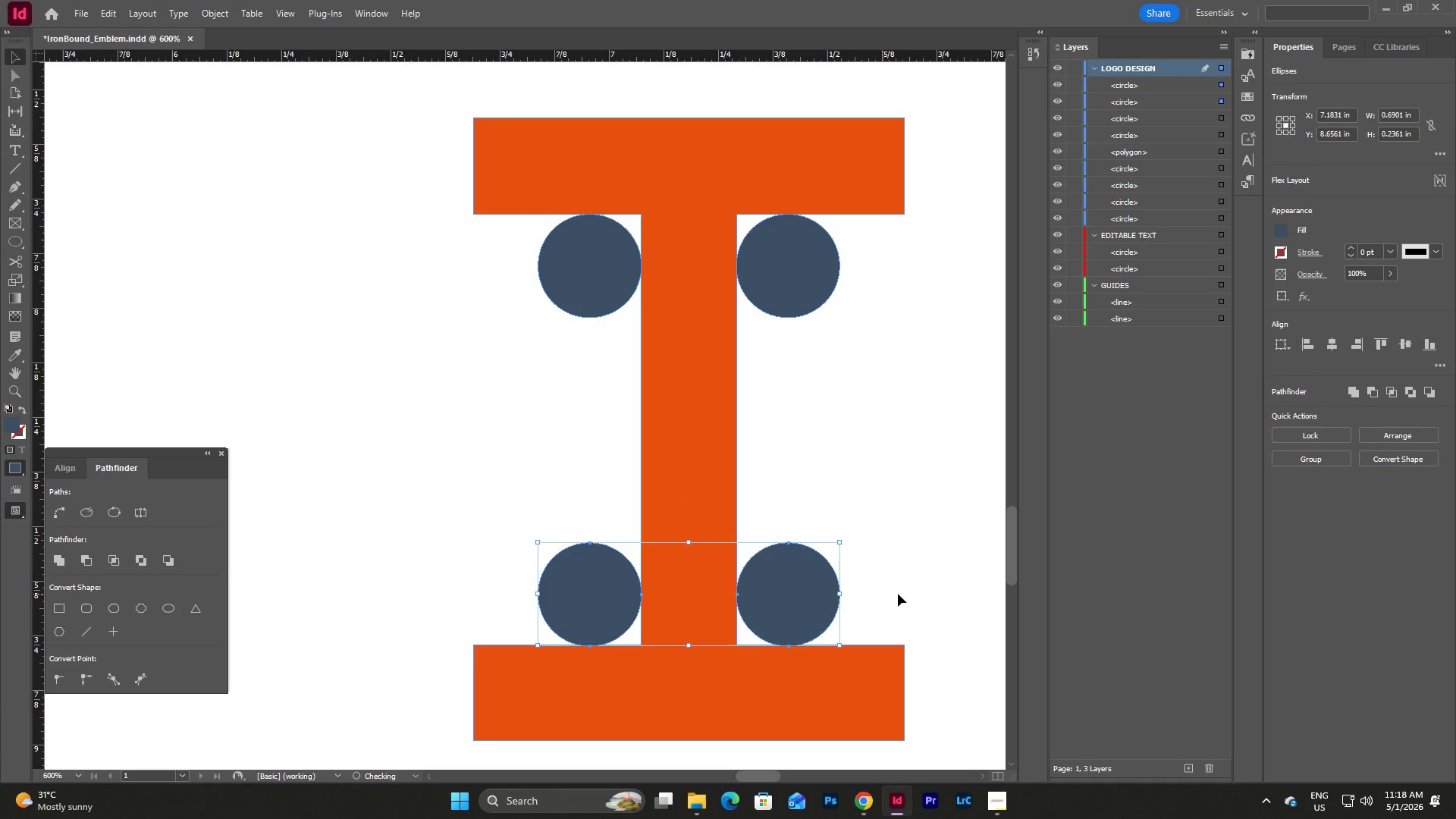 
left_click([903, 591])
 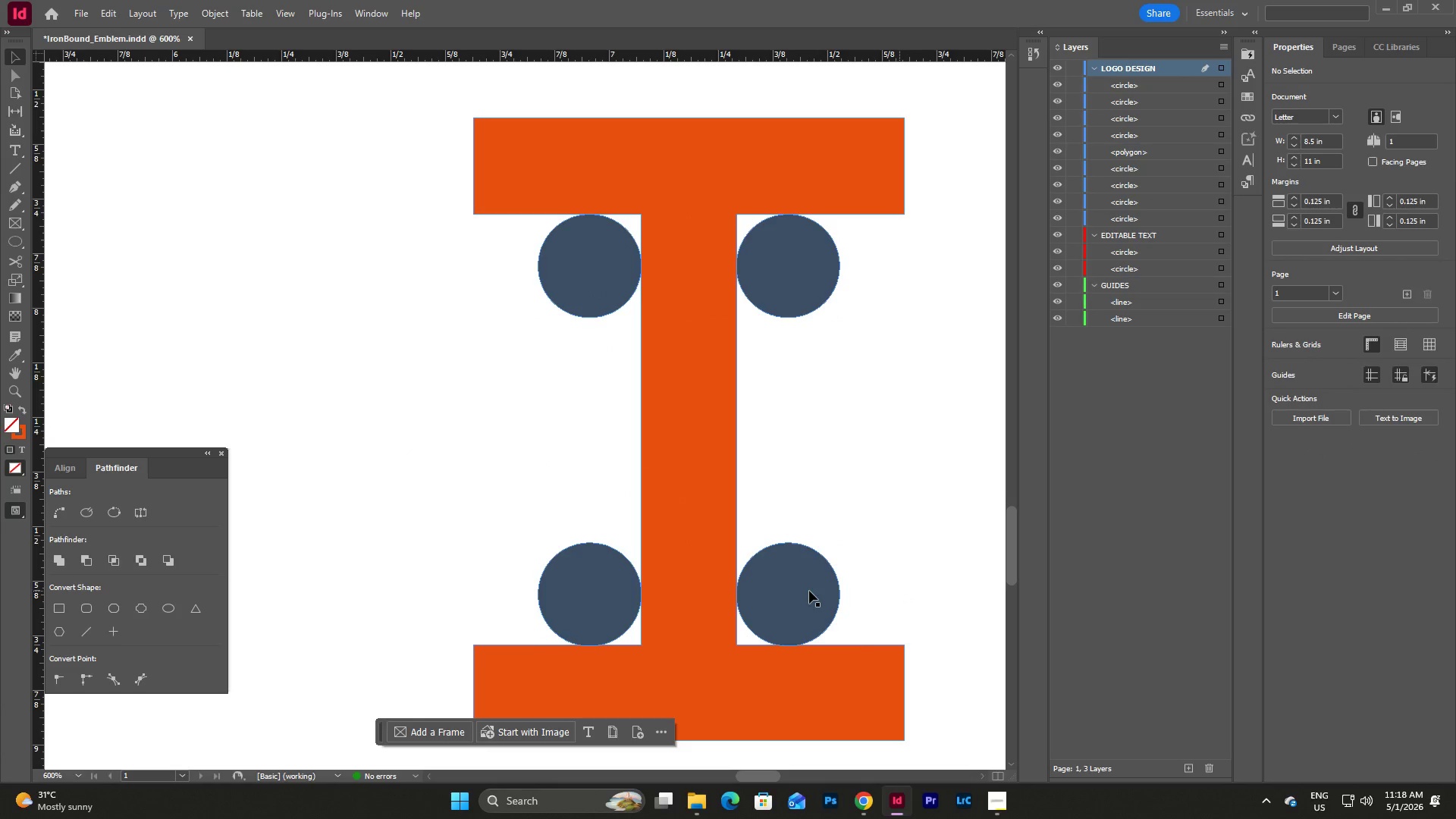 
left_click([585, 604])
 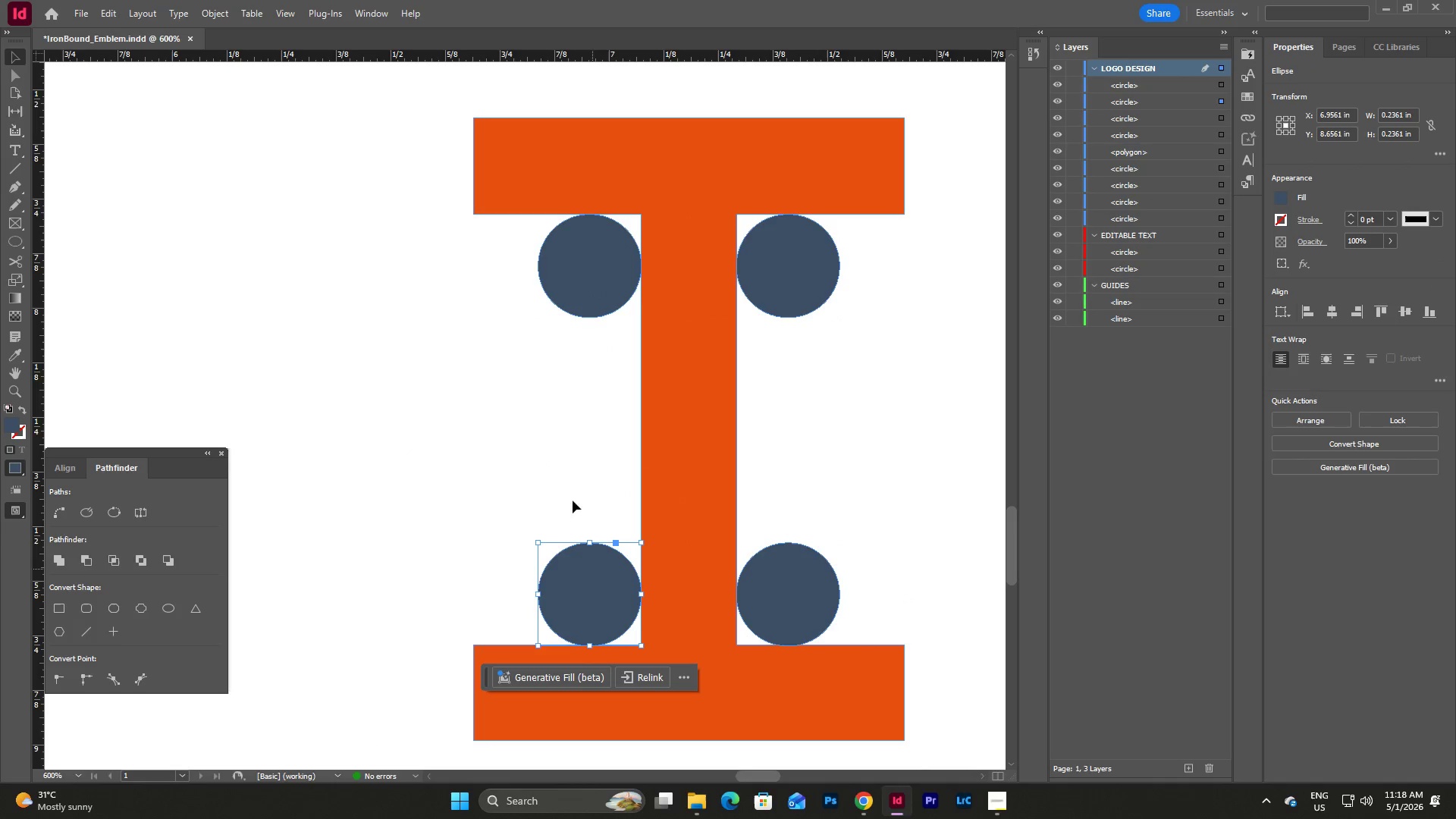 
left_click([516, 448])
 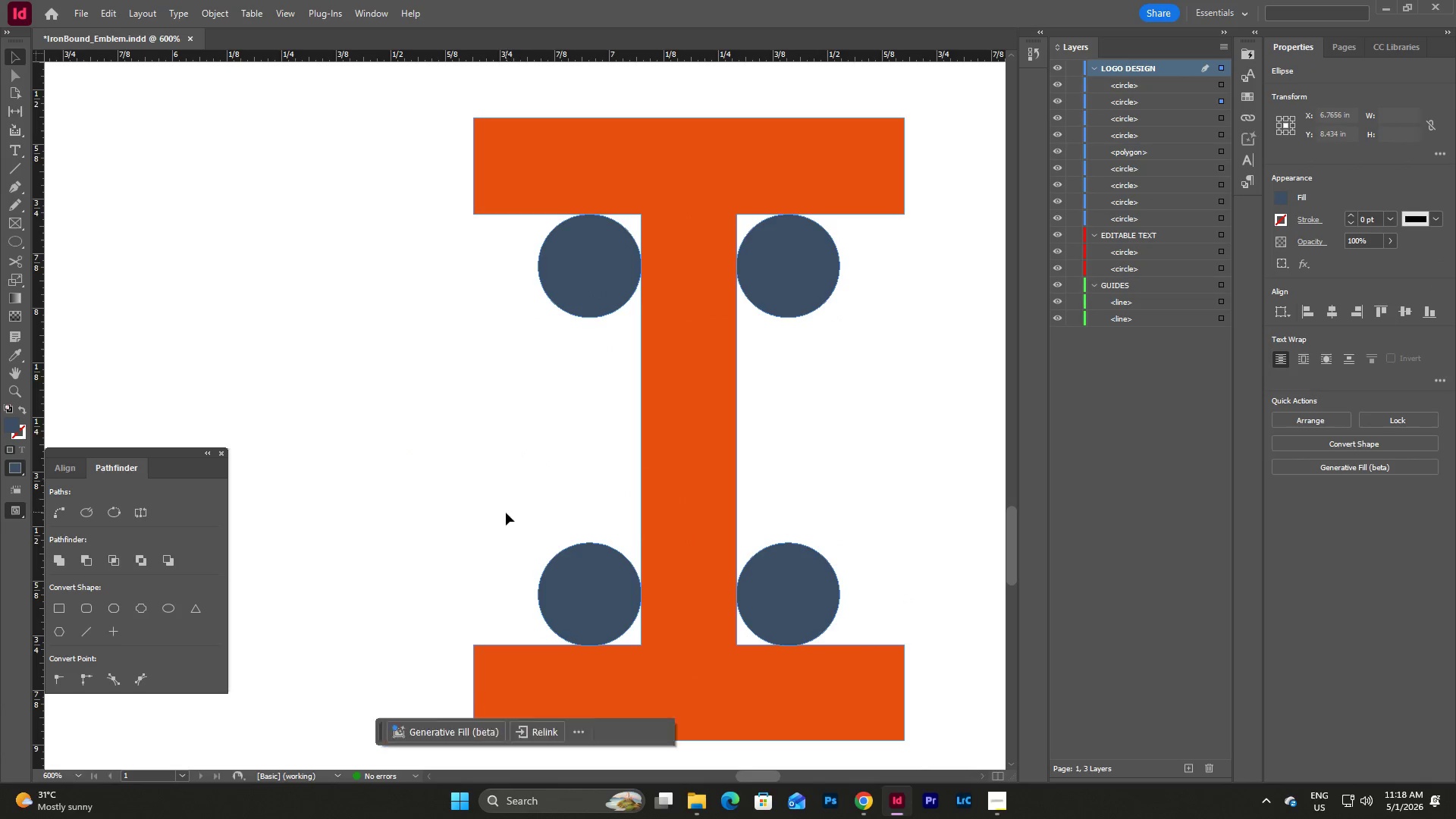 
left_click_drag(start_coordinate=[506, 513], to_coordinate=[623, 623])
 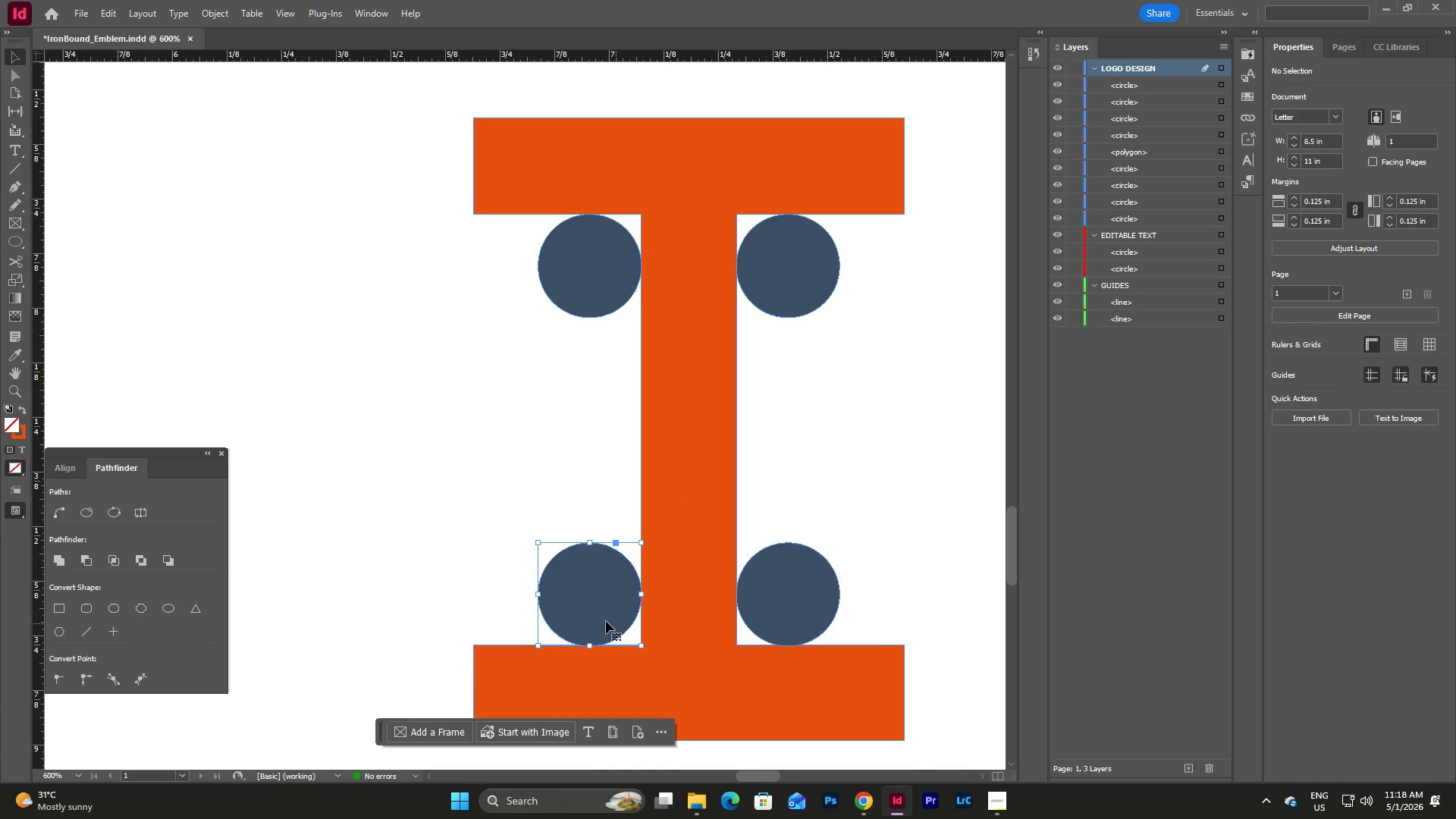 
mouse_move([622, 620])
 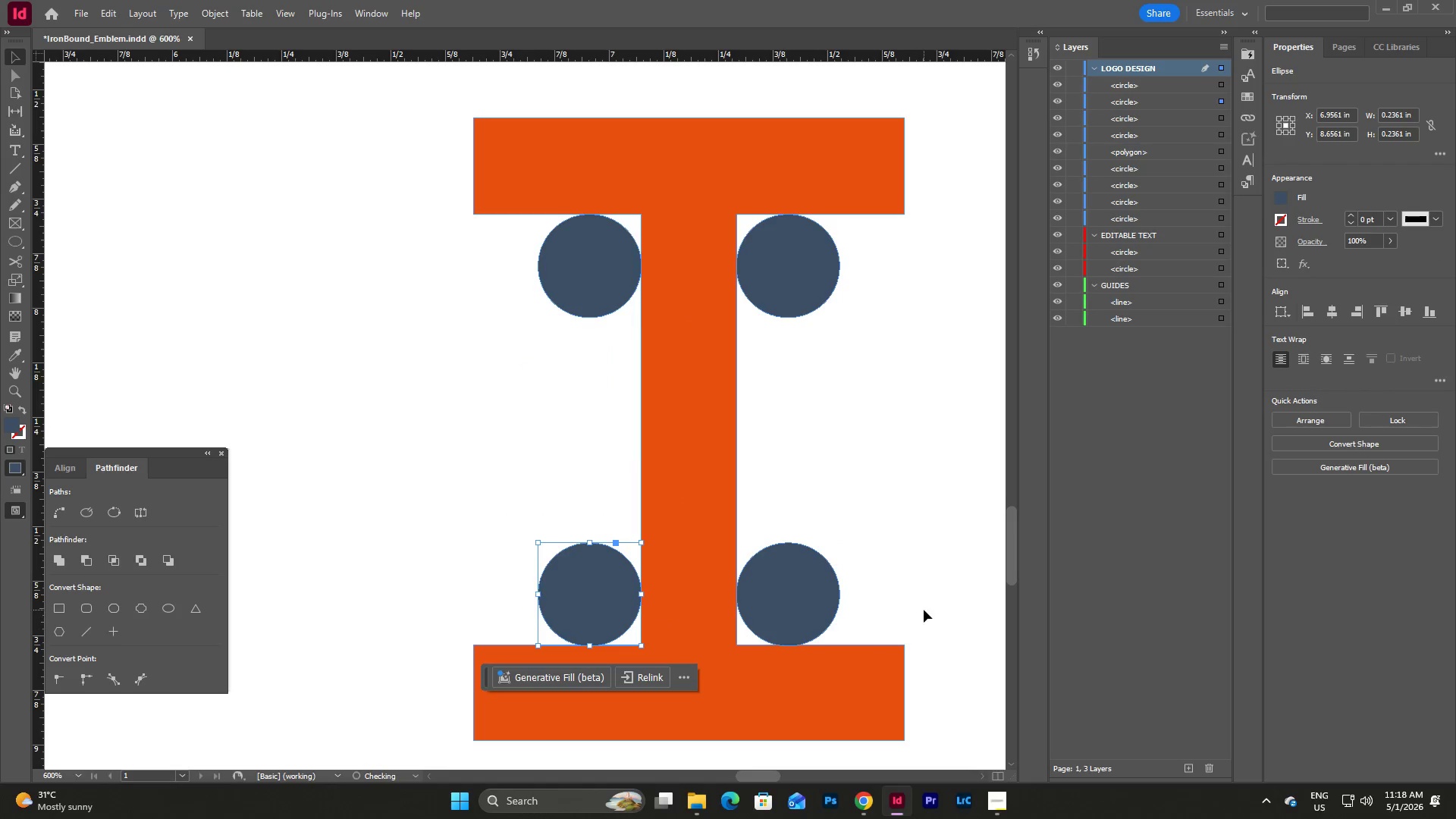 
left_click([924, 610])
 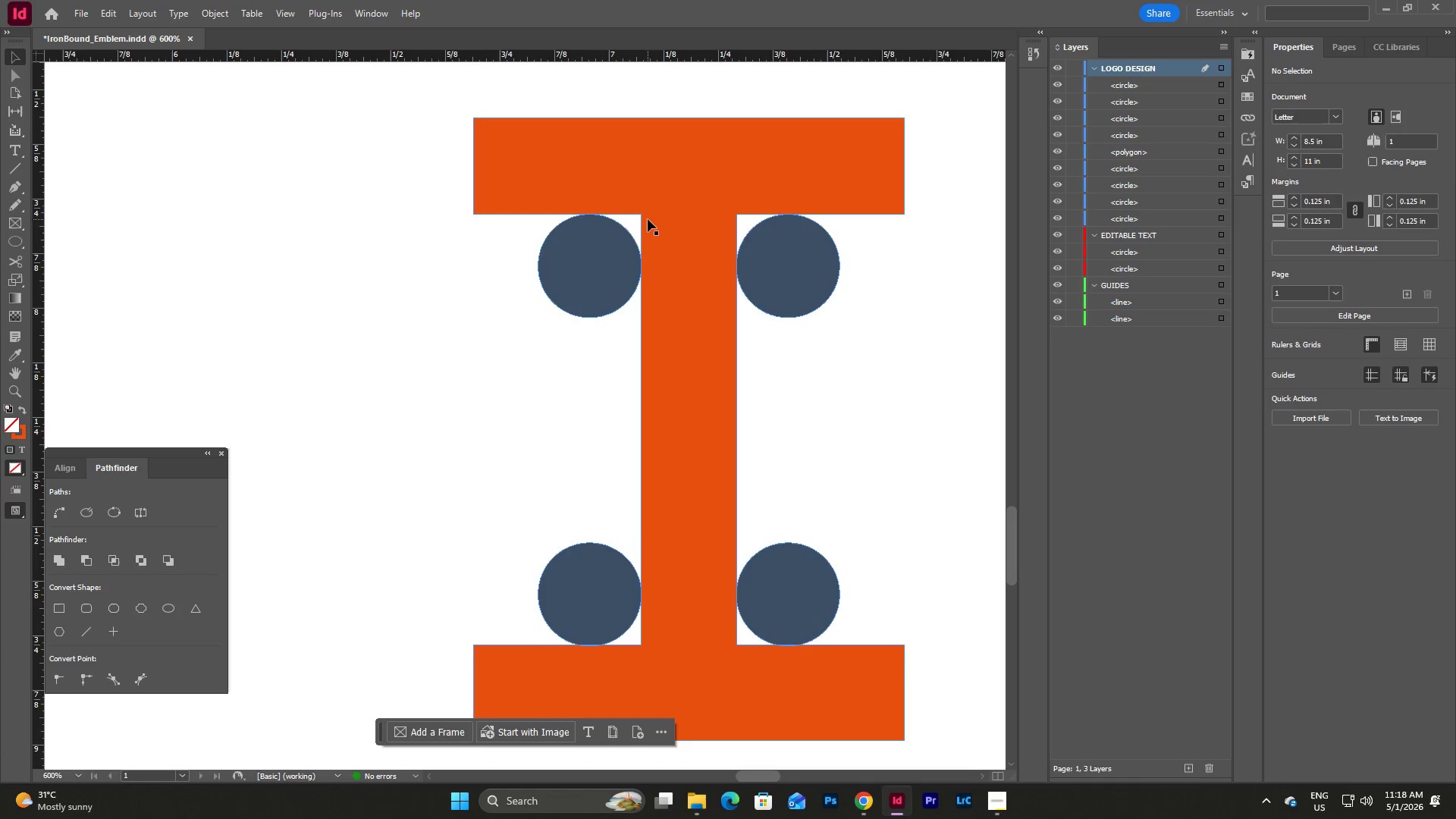 
wait(5.58)
 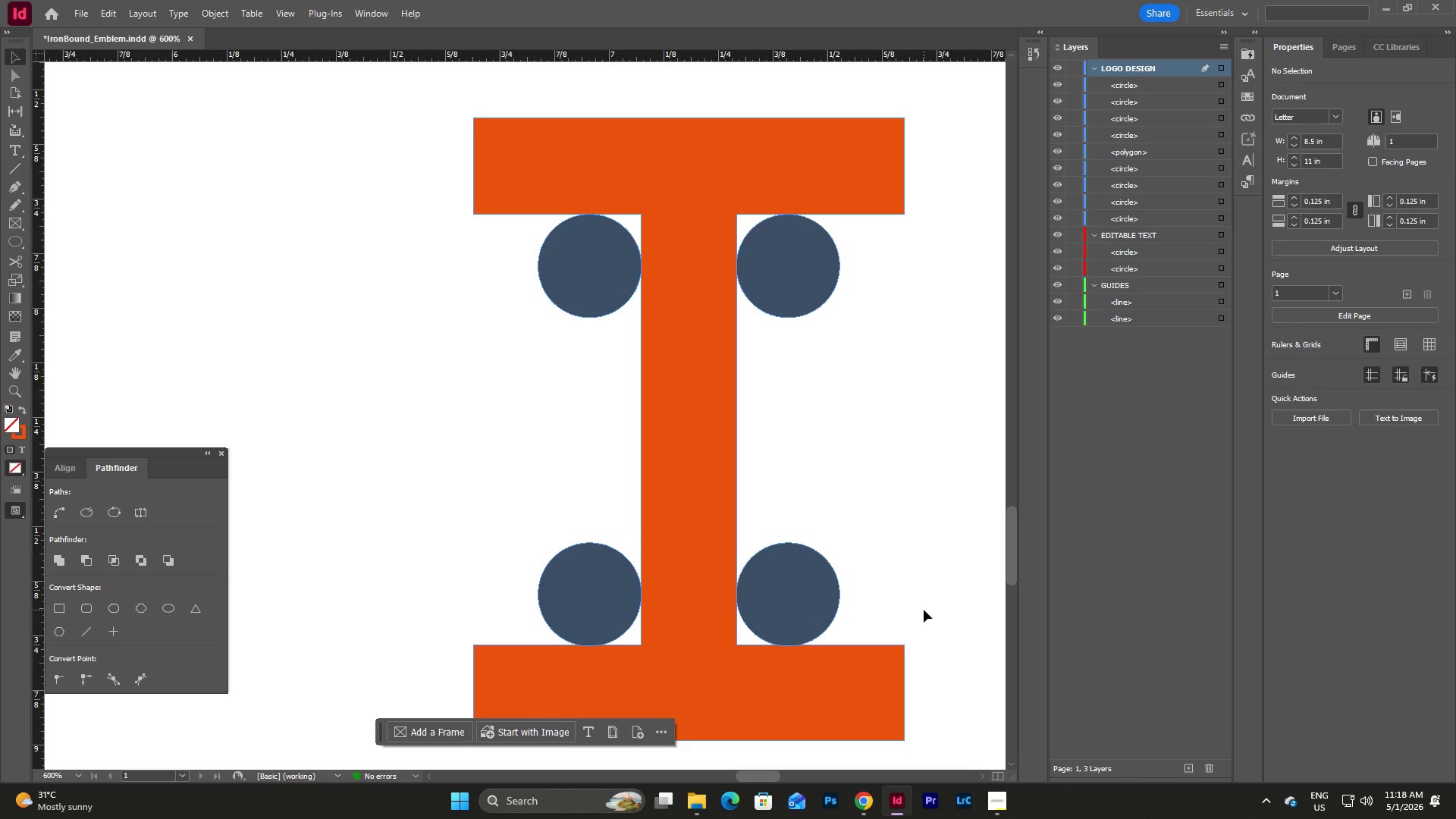 
left_click([77, 781])
 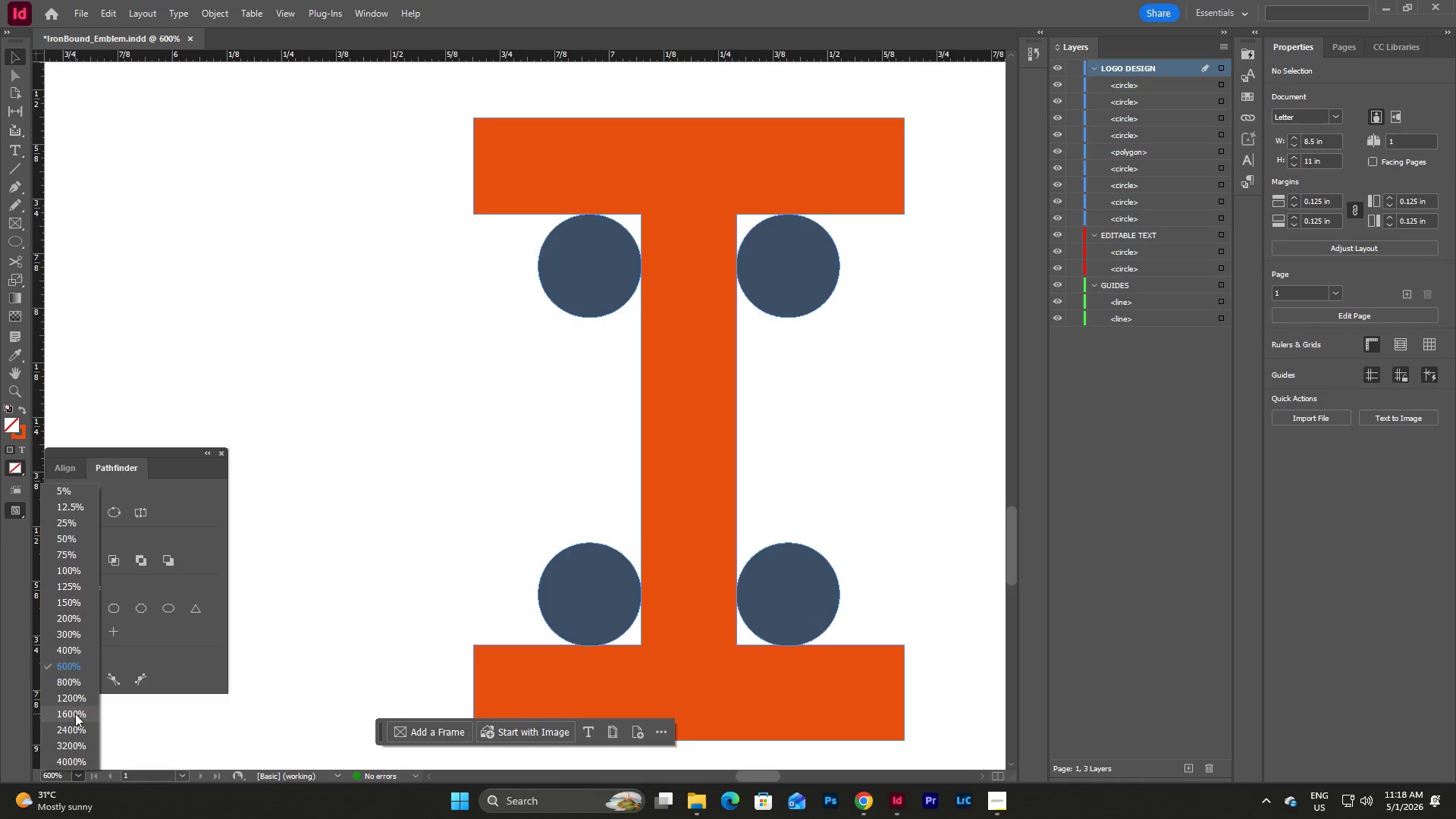 
left_click([75, 714])
 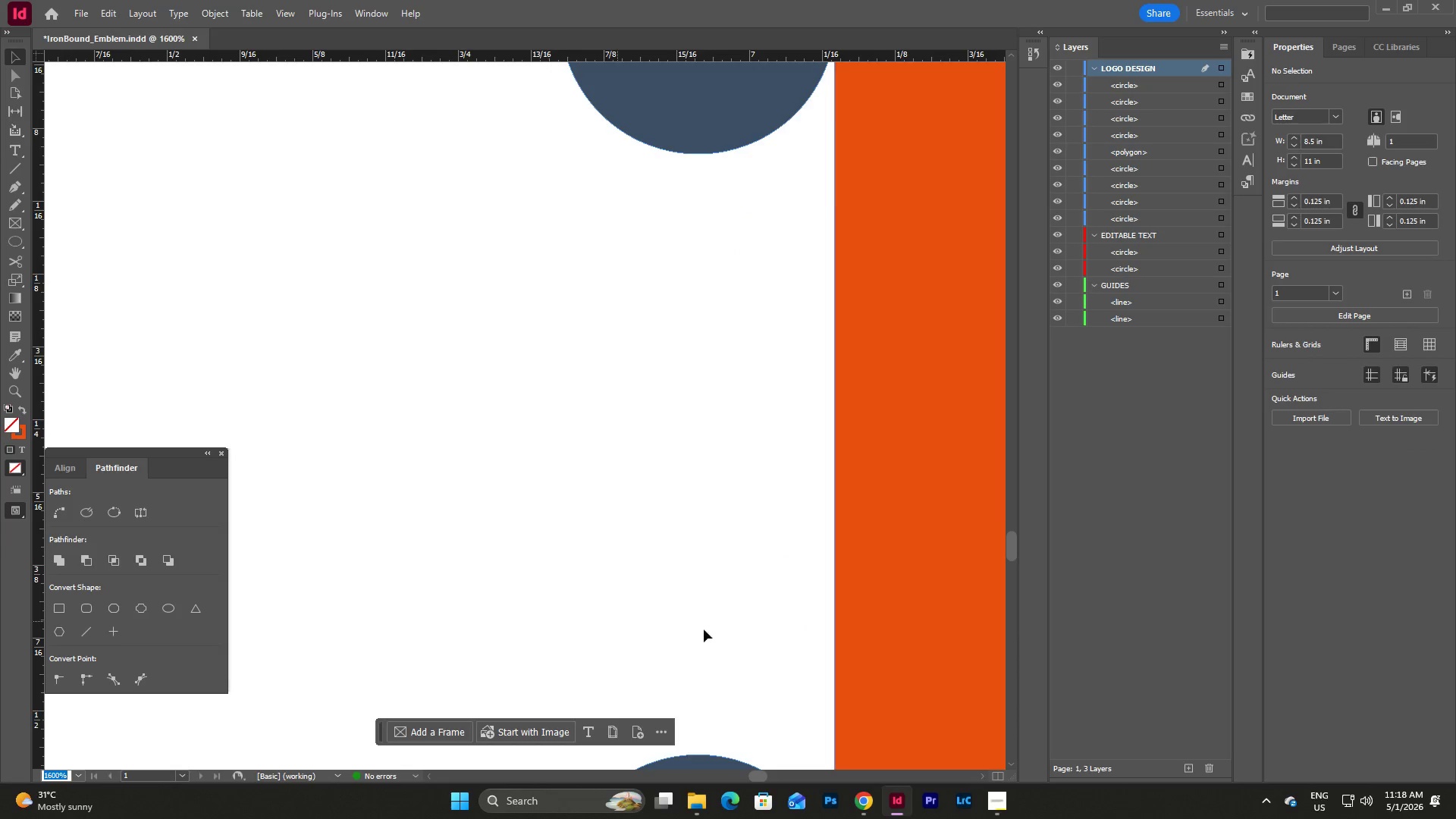 
scroll: coordinate [811, 650], scroll_direction: up, amount: 8.0
 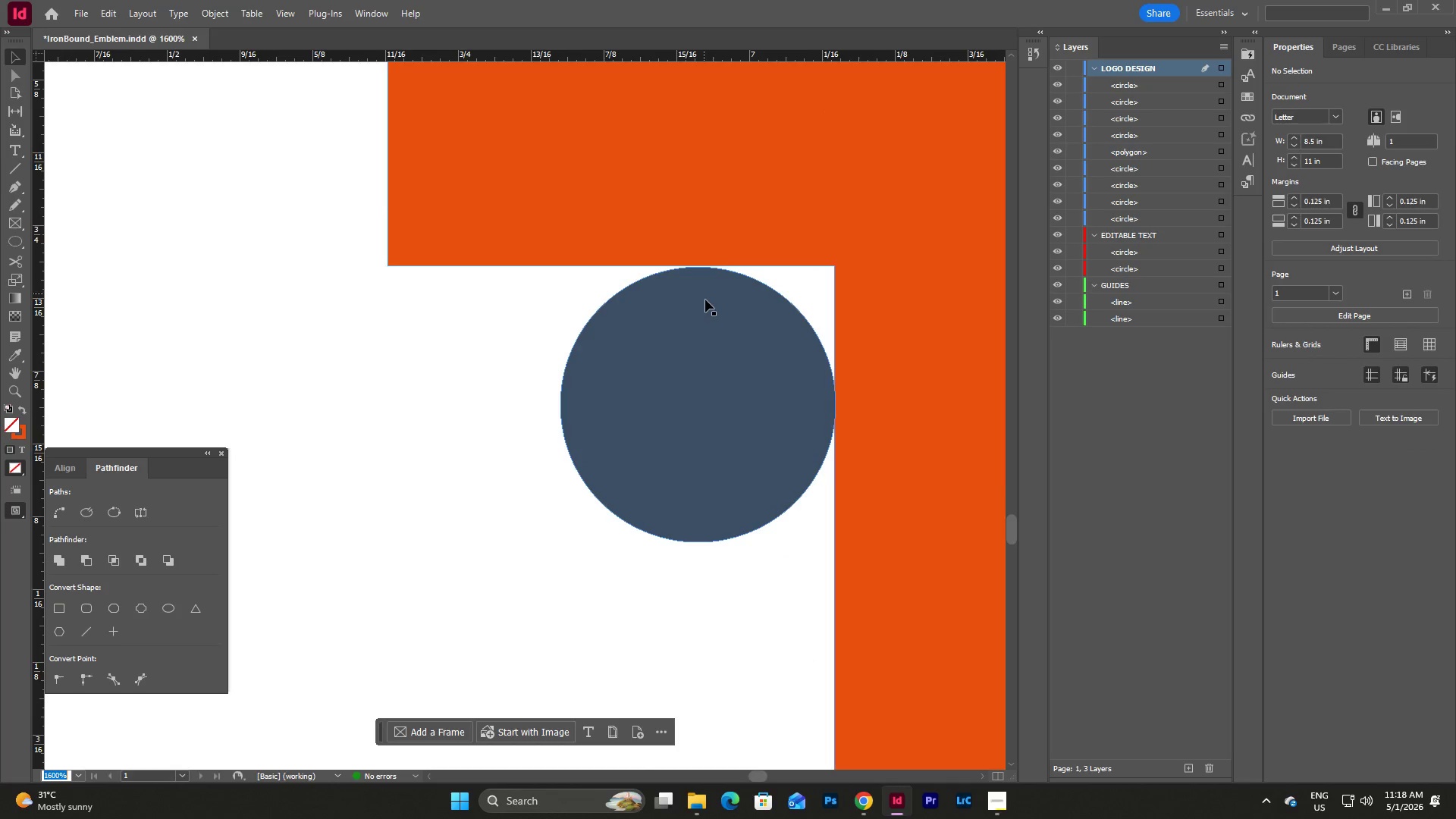 
left_click([714, 334])
 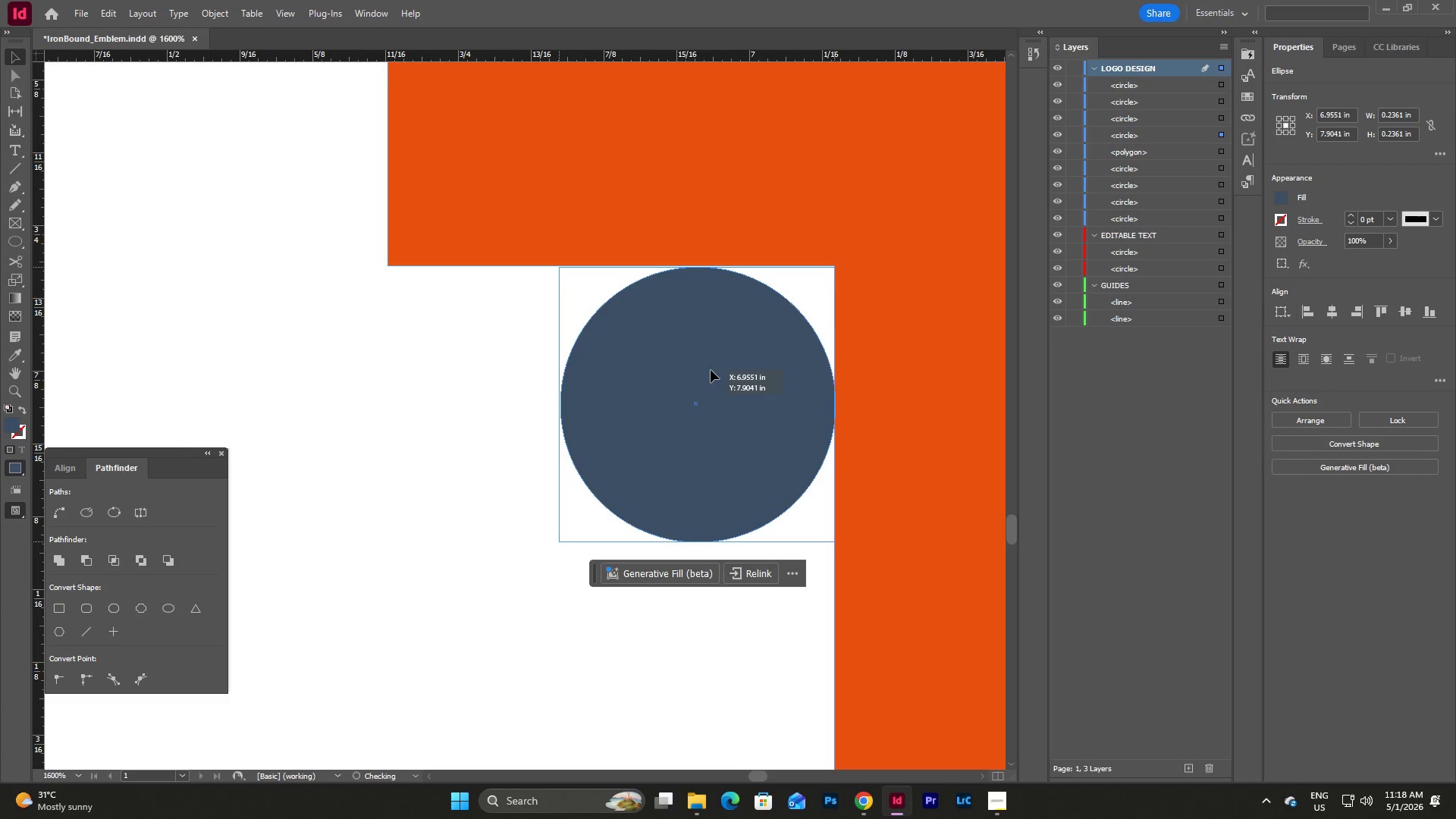 
wait(5.61)
 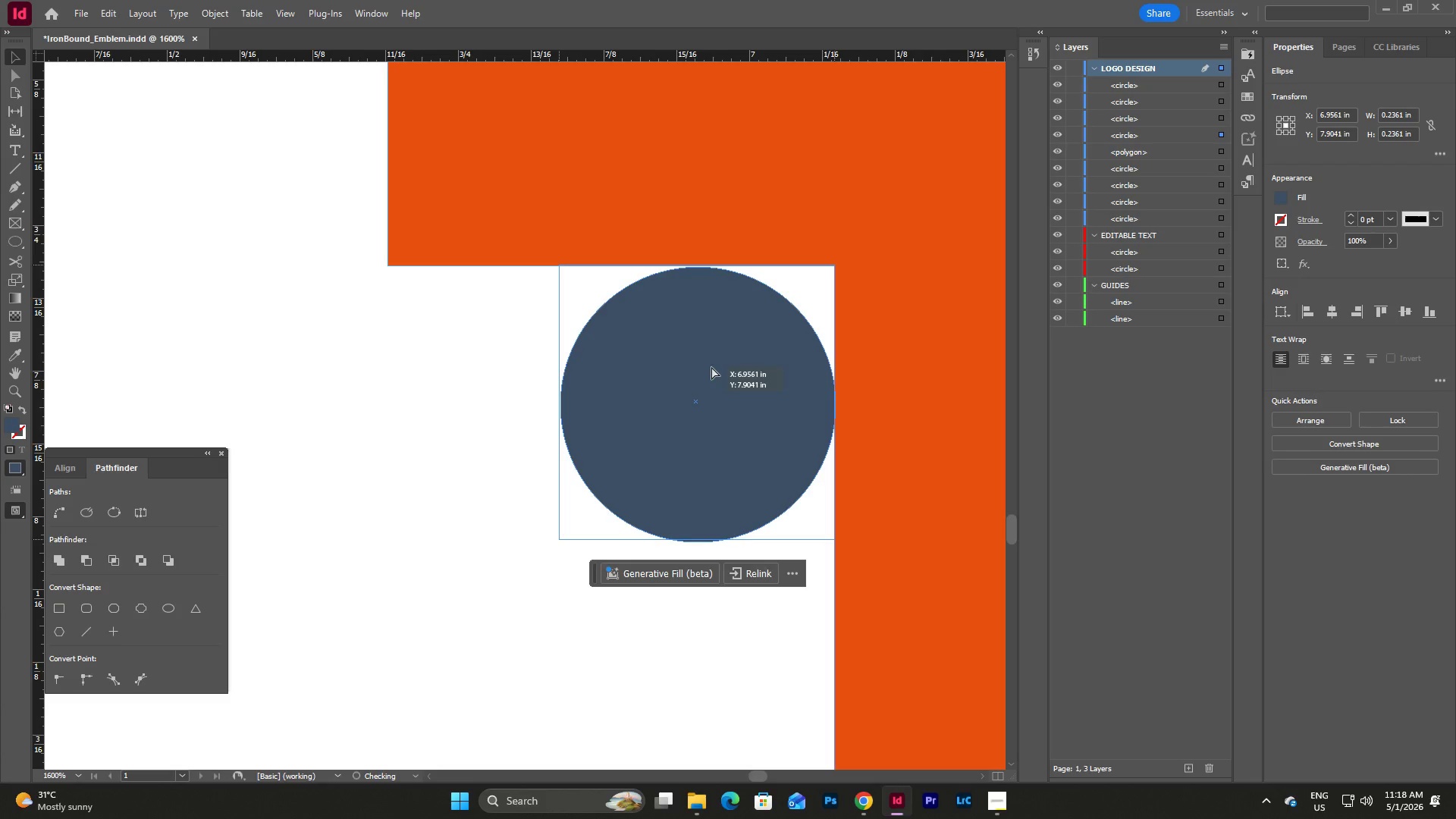 
left_click([471, 388])
 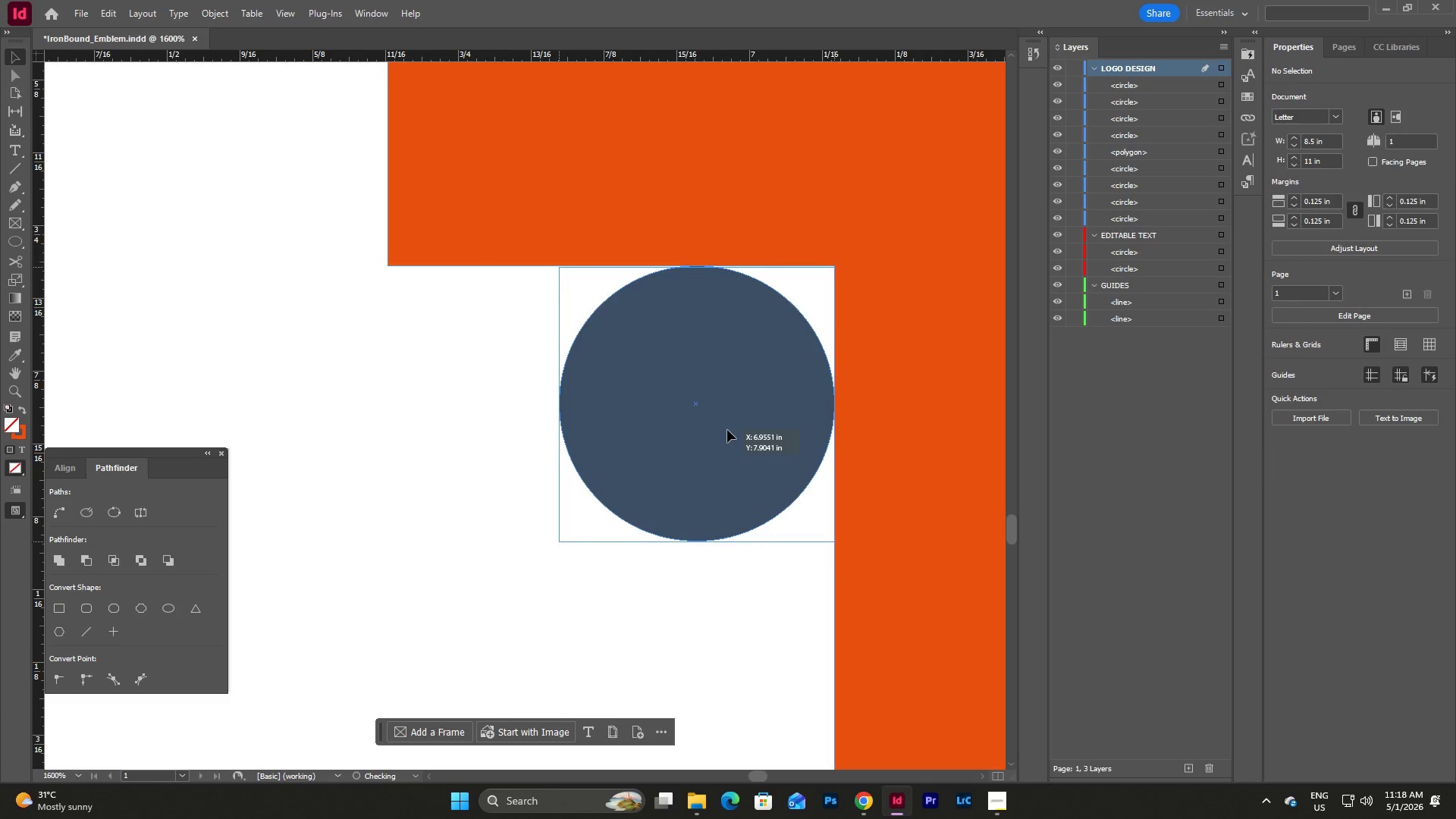 
wait(6.11)
 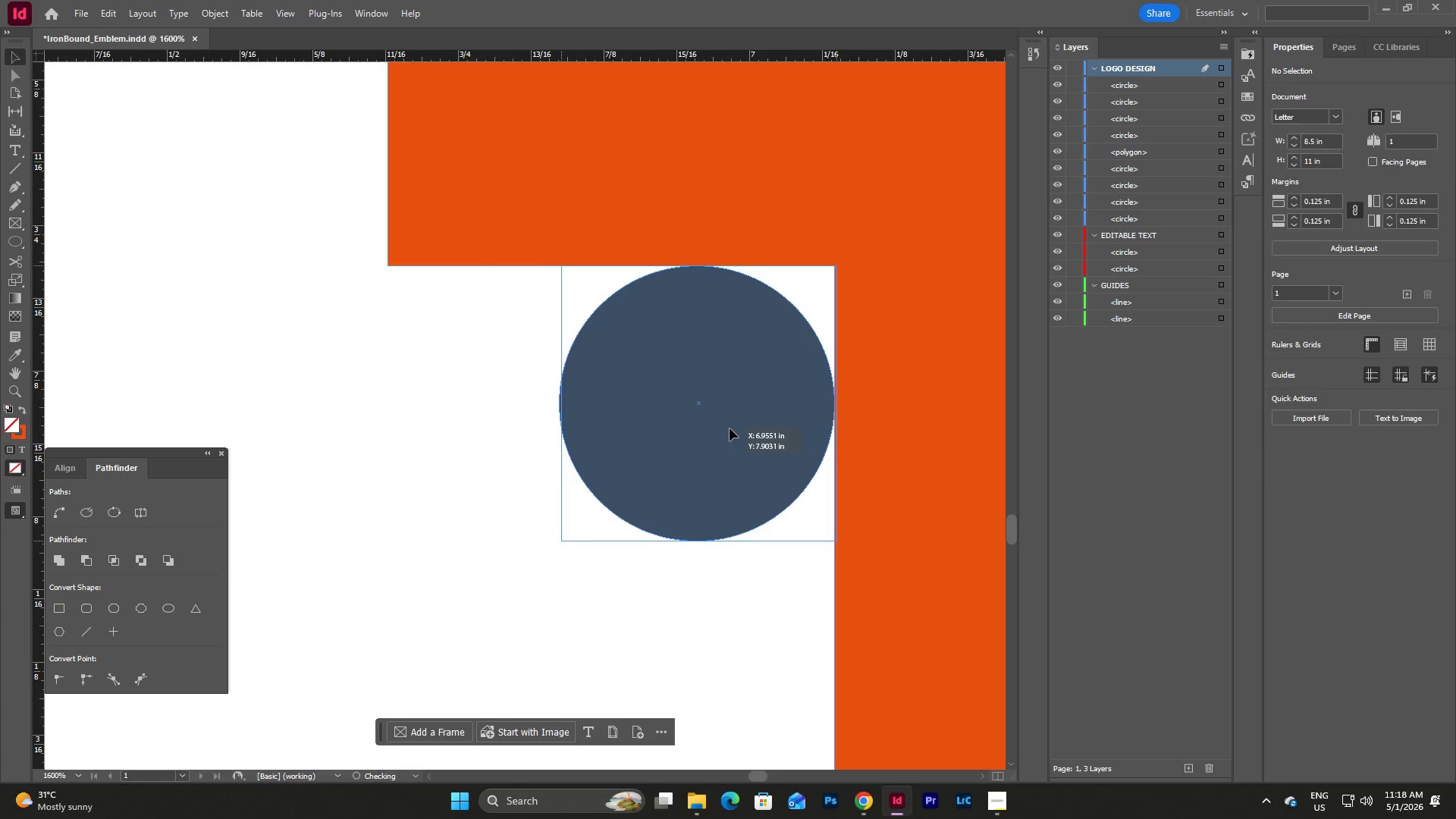 
left_click([726, 428])
 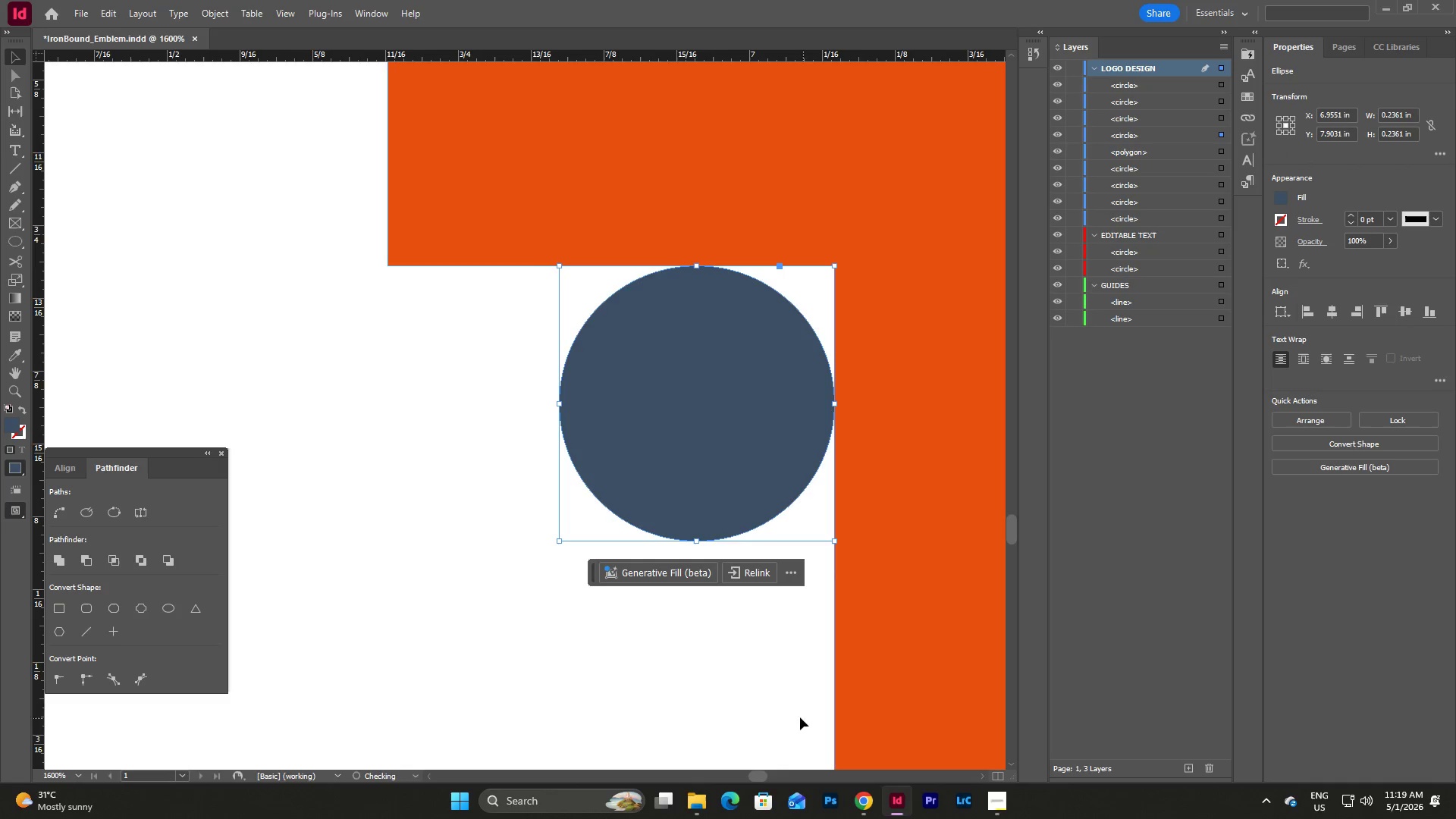 
left_click([774, 694])
 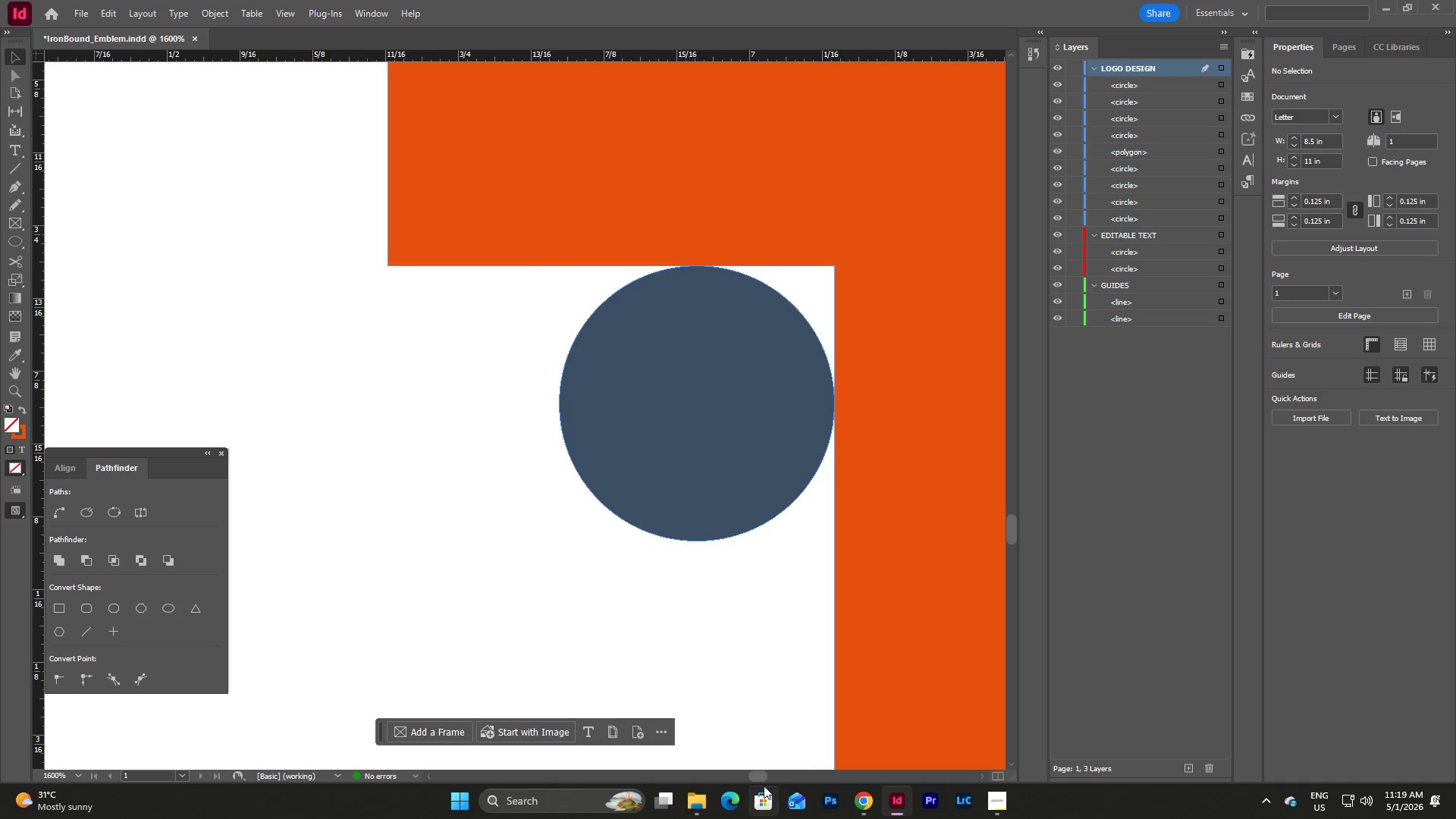 
left_click_drag(start_coordinate=[754, 778], to_coordinate=[761, 777])
 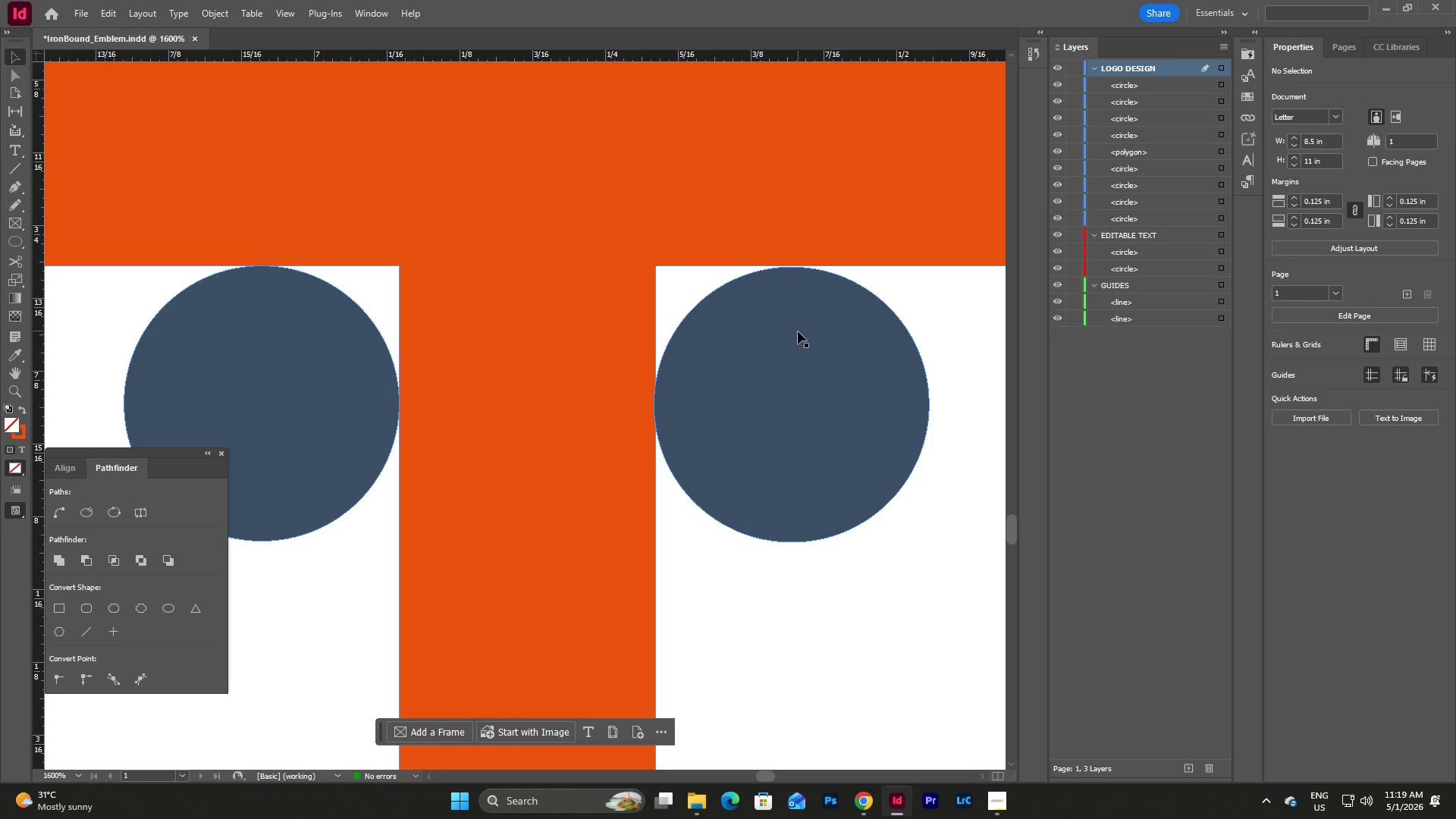 
left_click([796, 335])
 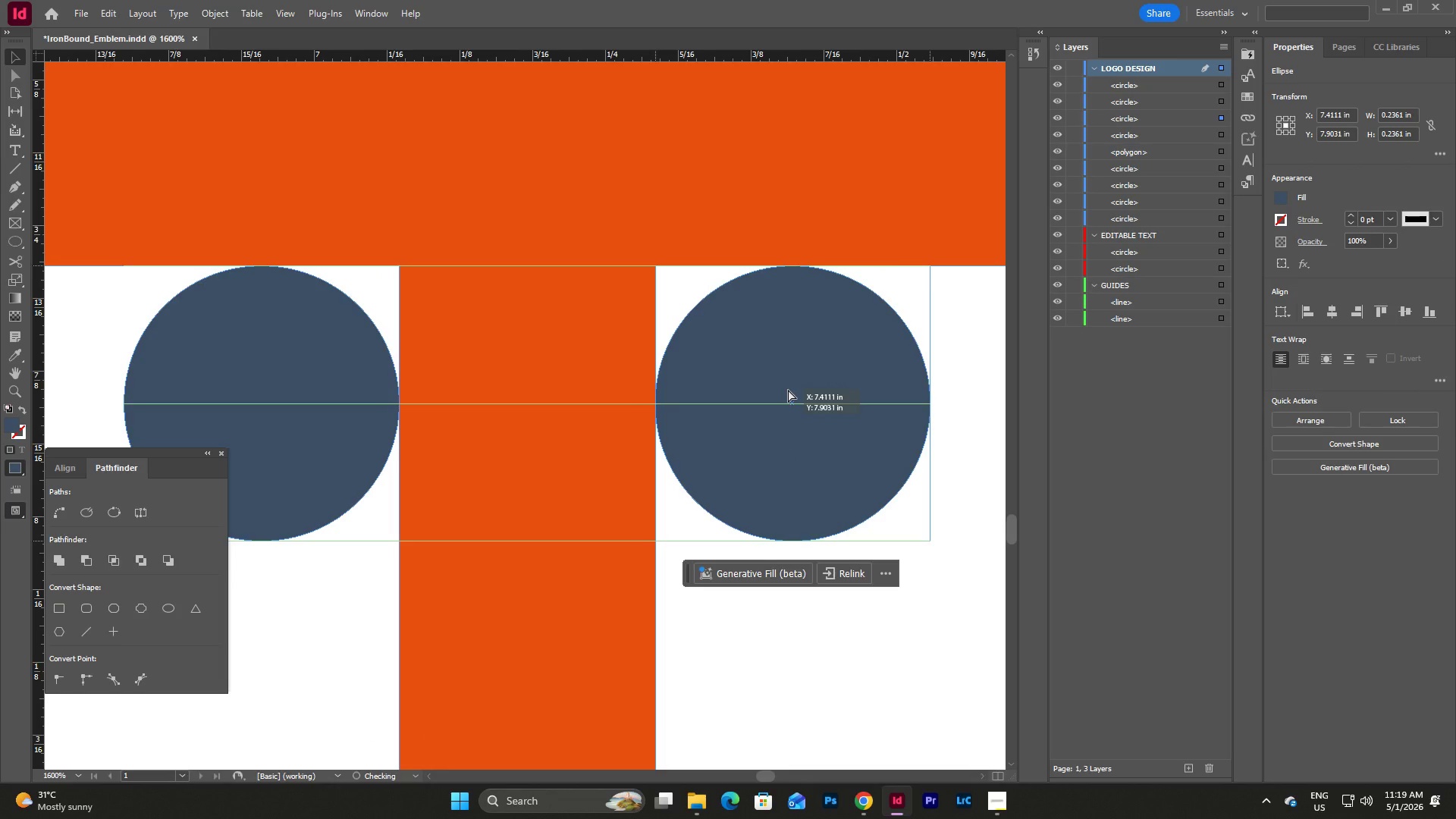 
wait(5.39)
 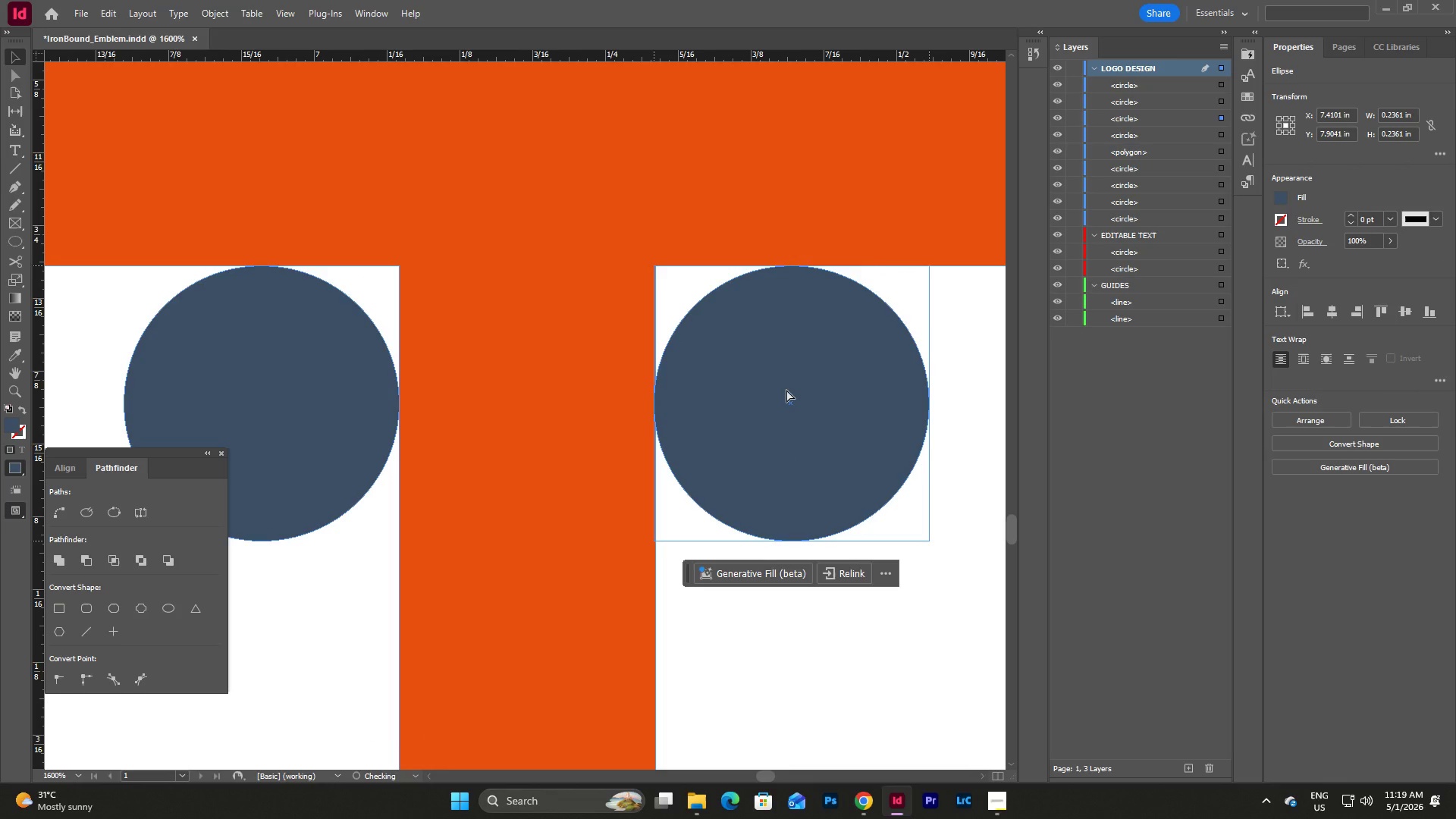 
left_click([952, 462])
 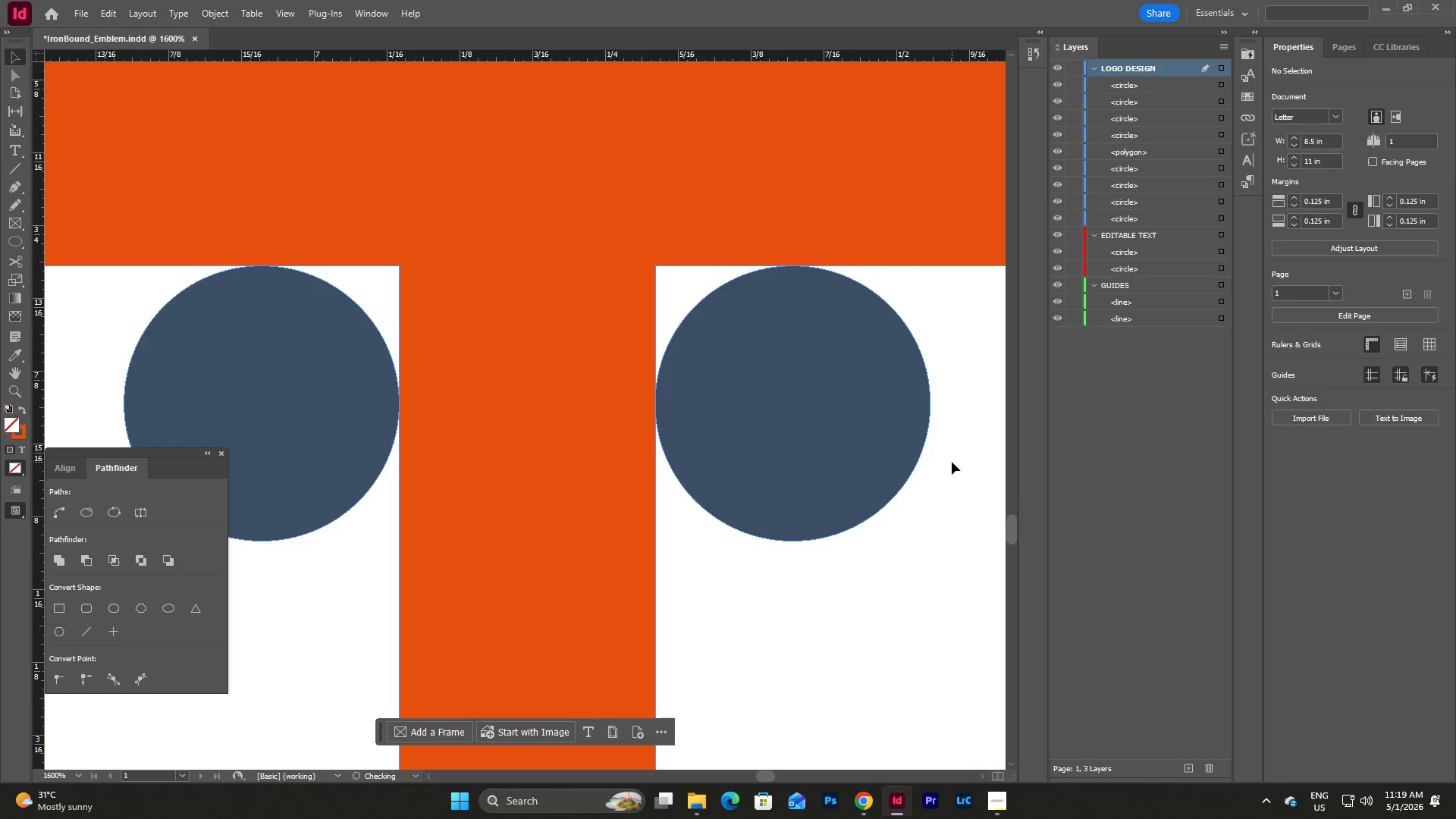 
scroll: coordinate [952, 462], scroll_direction: down, amount: 17.0
 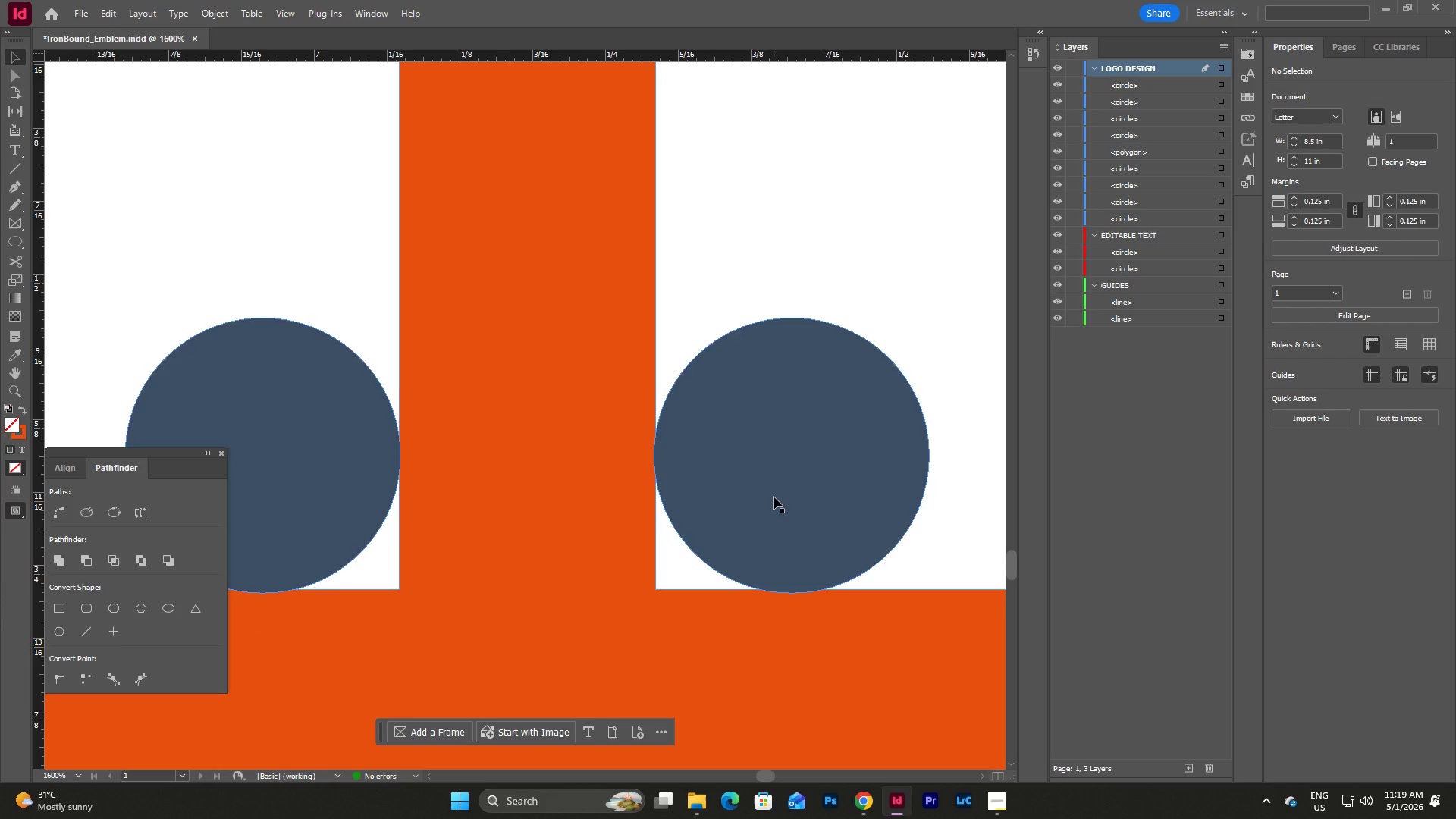 
left_click([774, 497])
 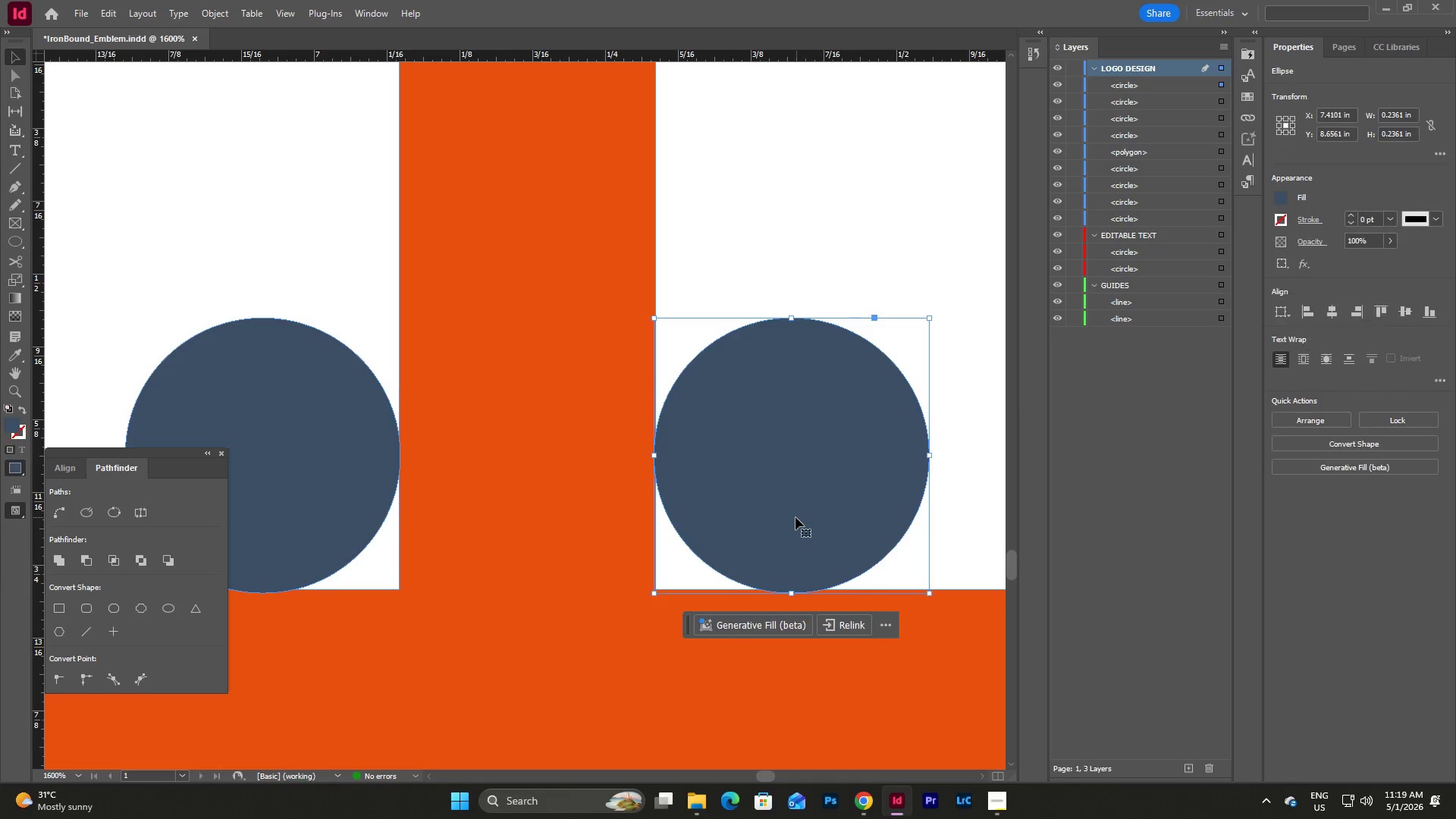 
left_click_drag(start_coordinate=[795, 517], to_coordinate=[797, 513])
 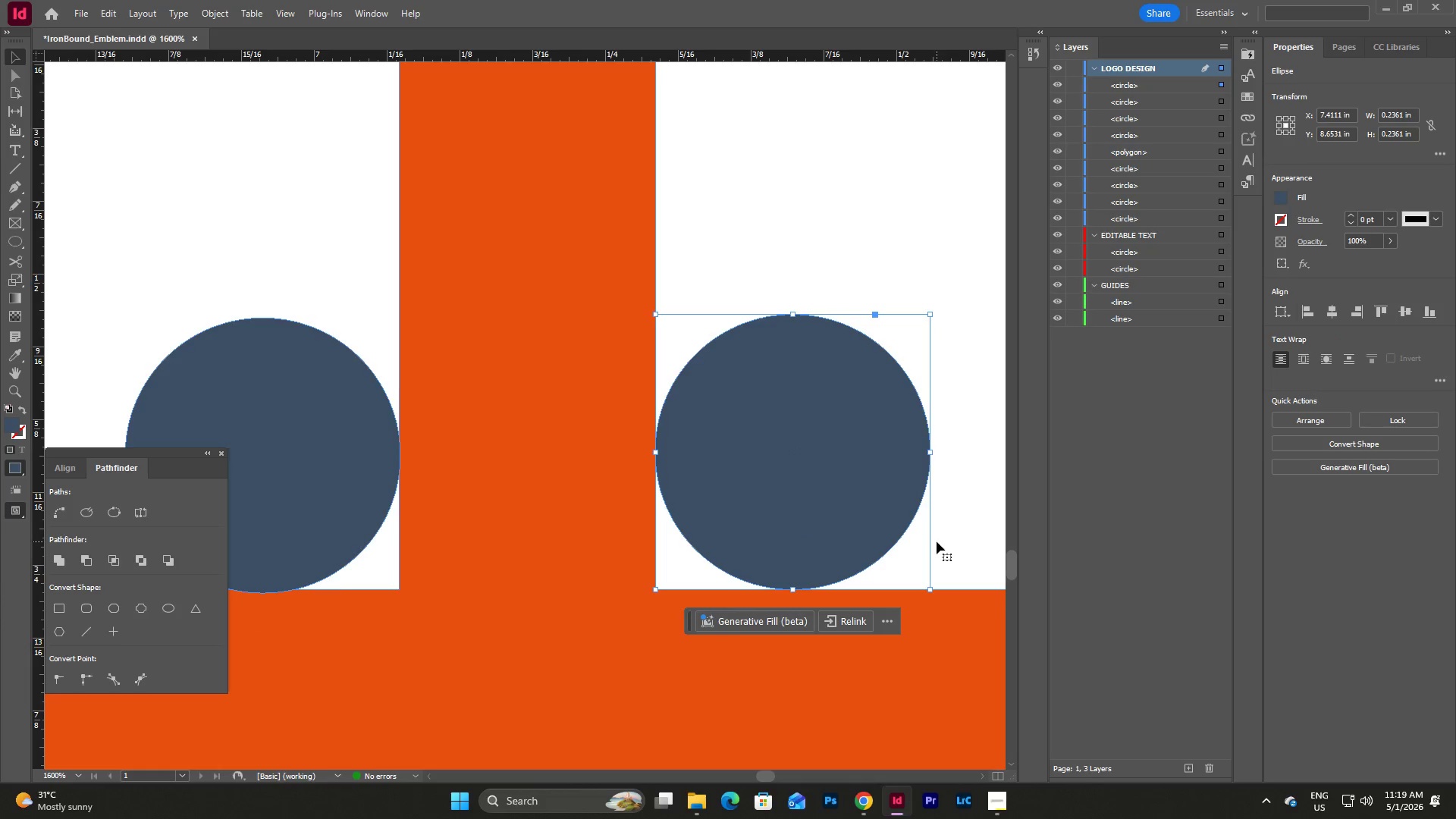 
left_click([946, 541])
 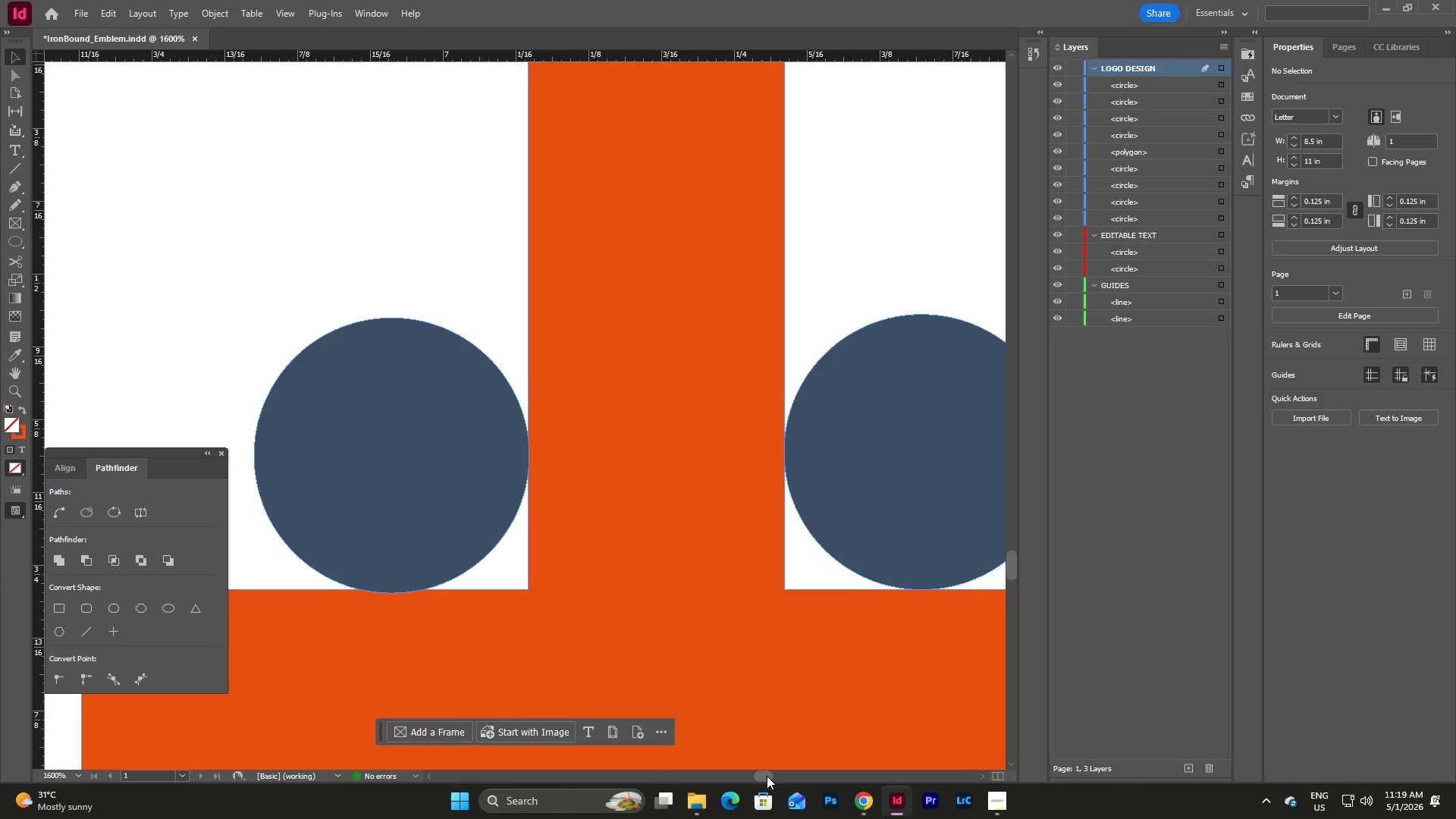 
left_click([376, 496])
 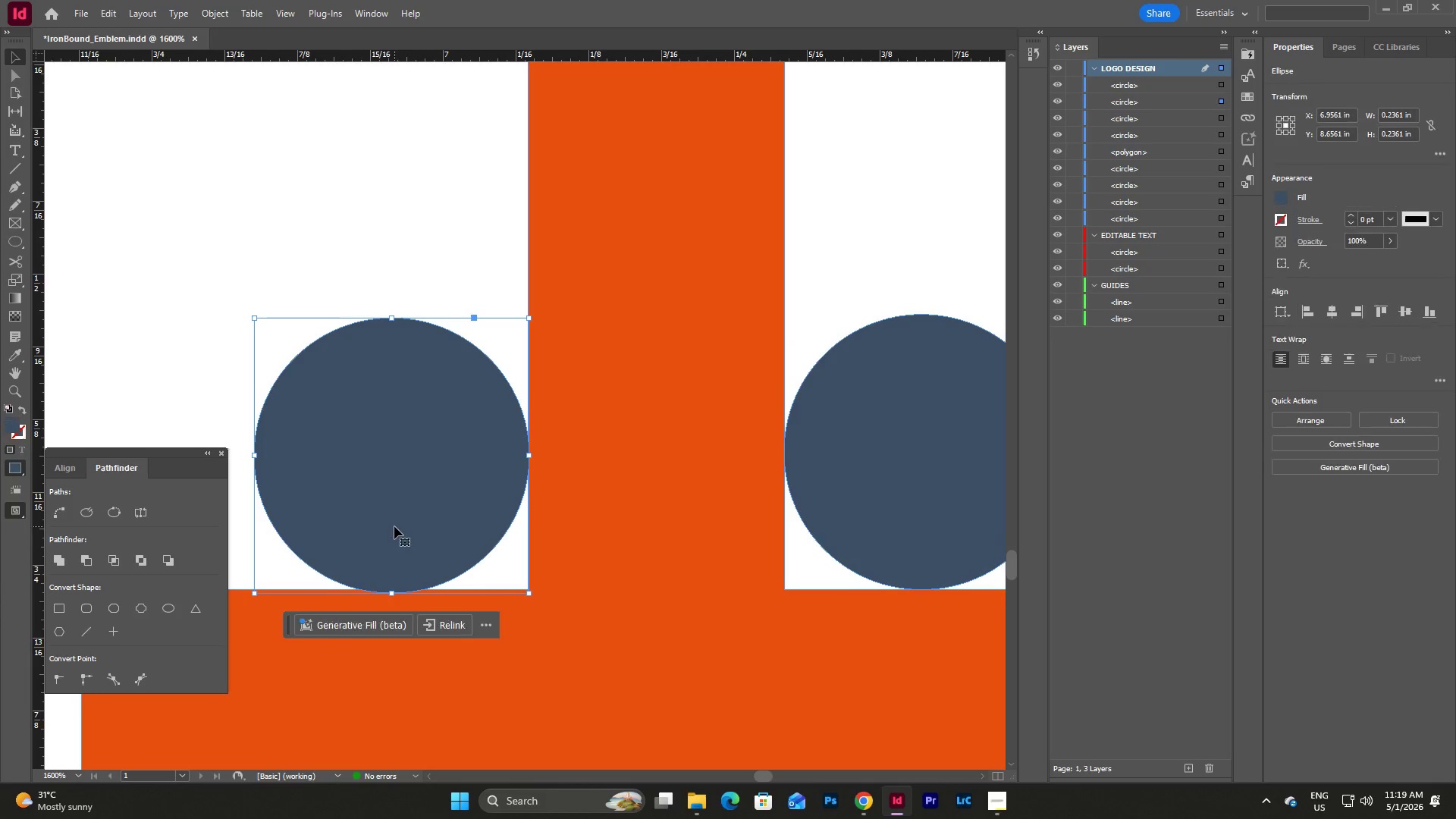 
left_click_drag(start_coordinate=[394, 526], to_coordinate=[394, 521])
 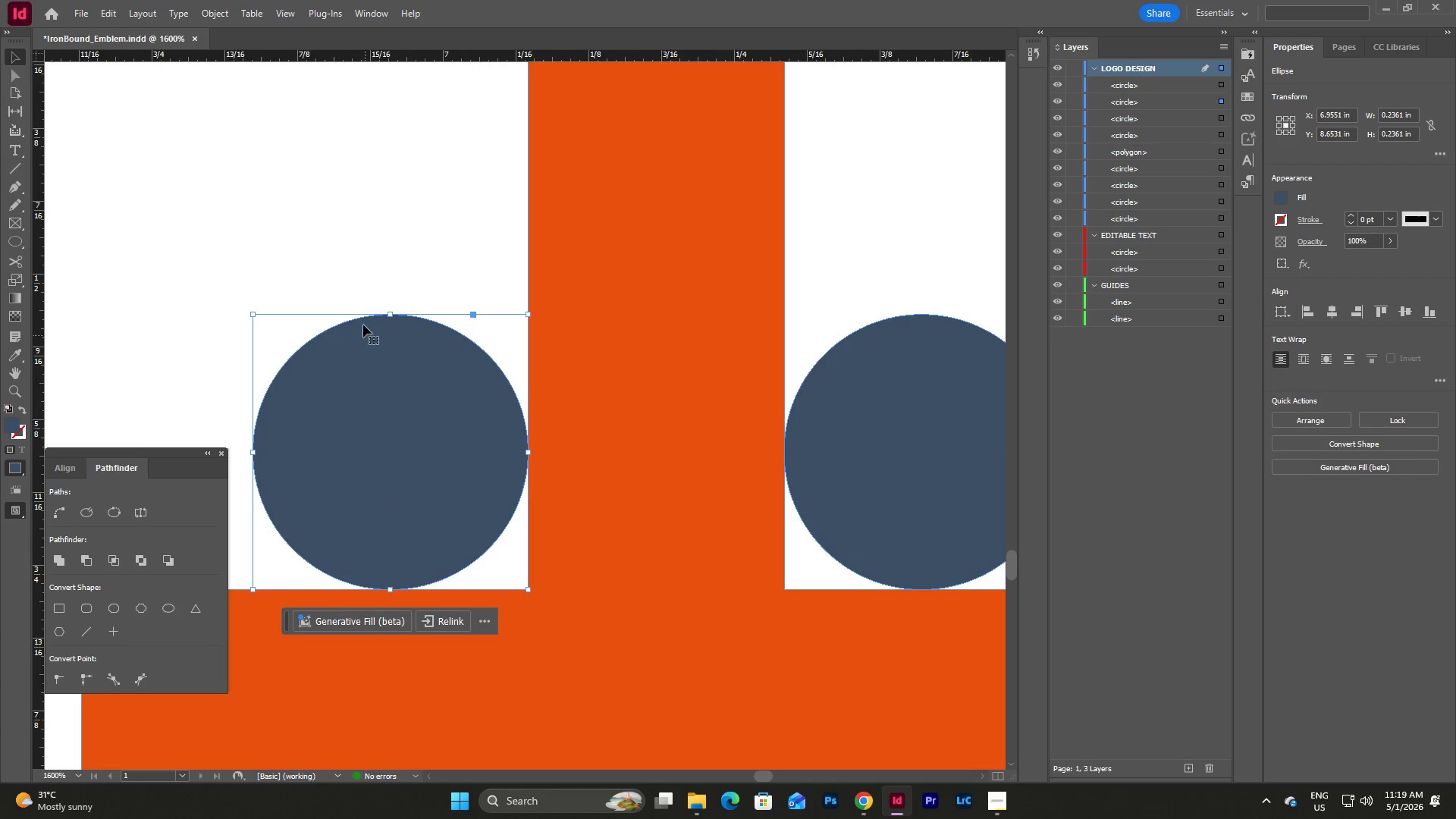 
left_click([353, 278])
 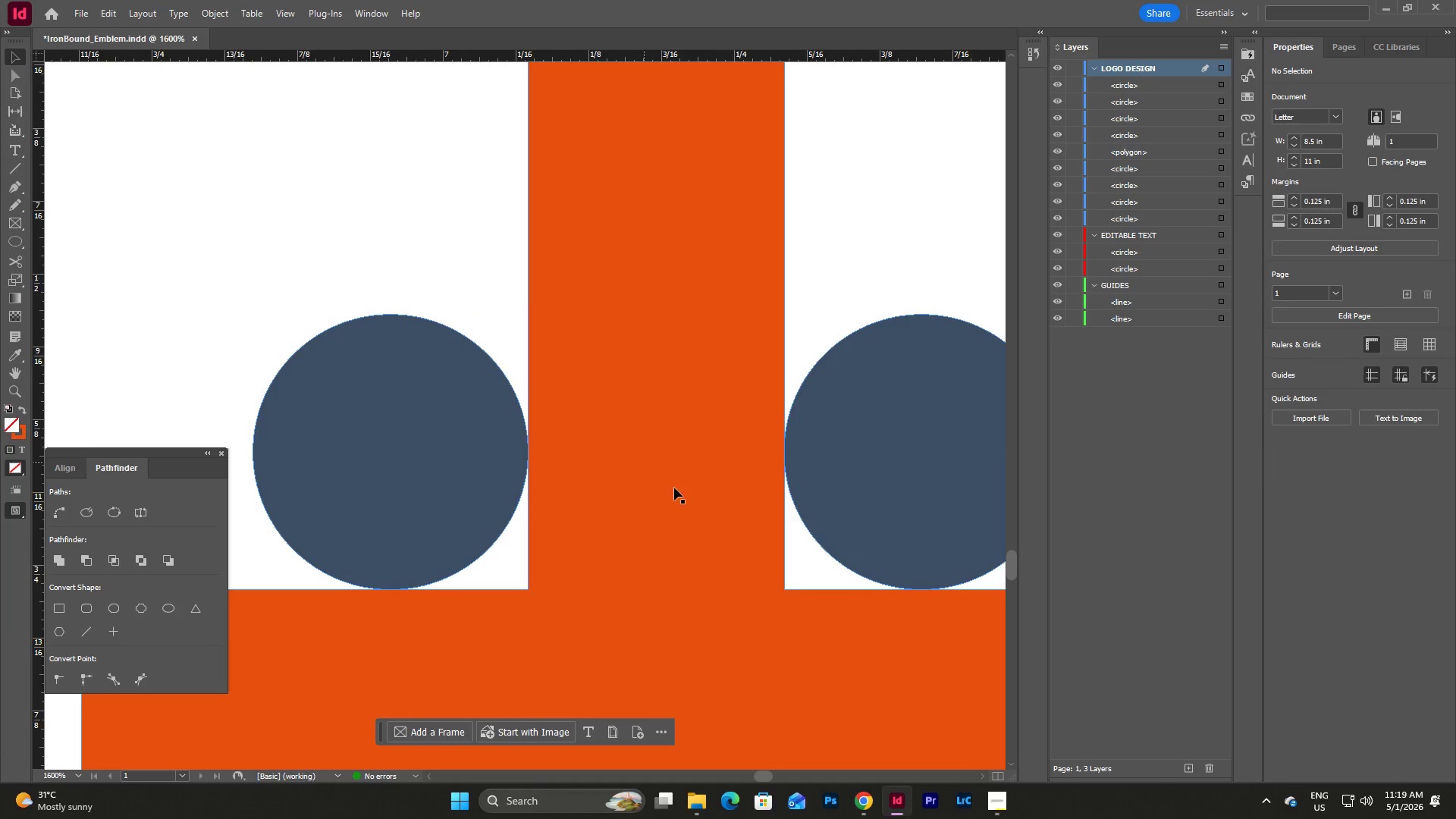 
scroll: coordinate [649, 510], scroll_direction: up, amount: 21.0
 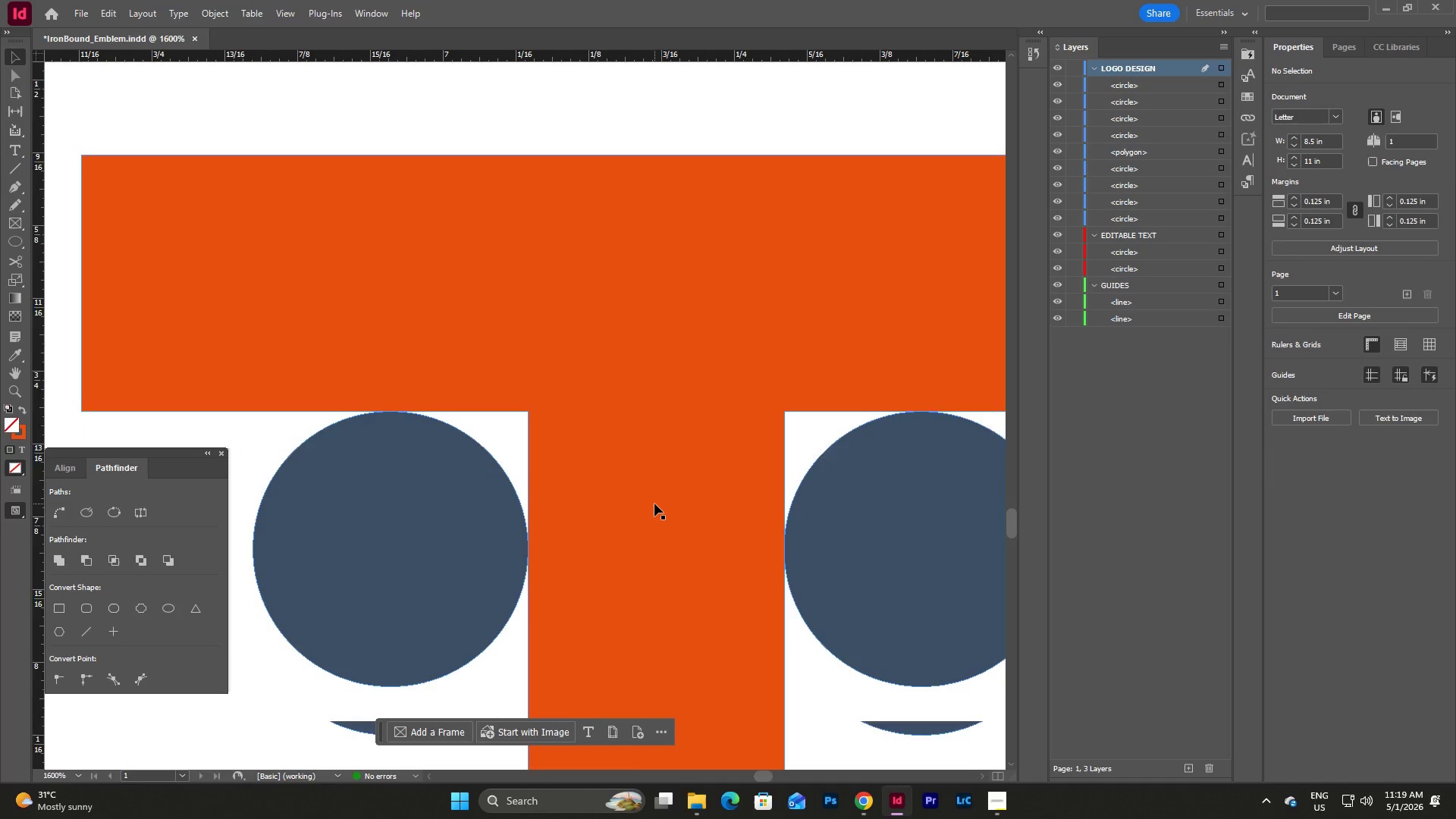 
scroll: coordinate [654, 504], scroll_direction: down, amount: 2.0
 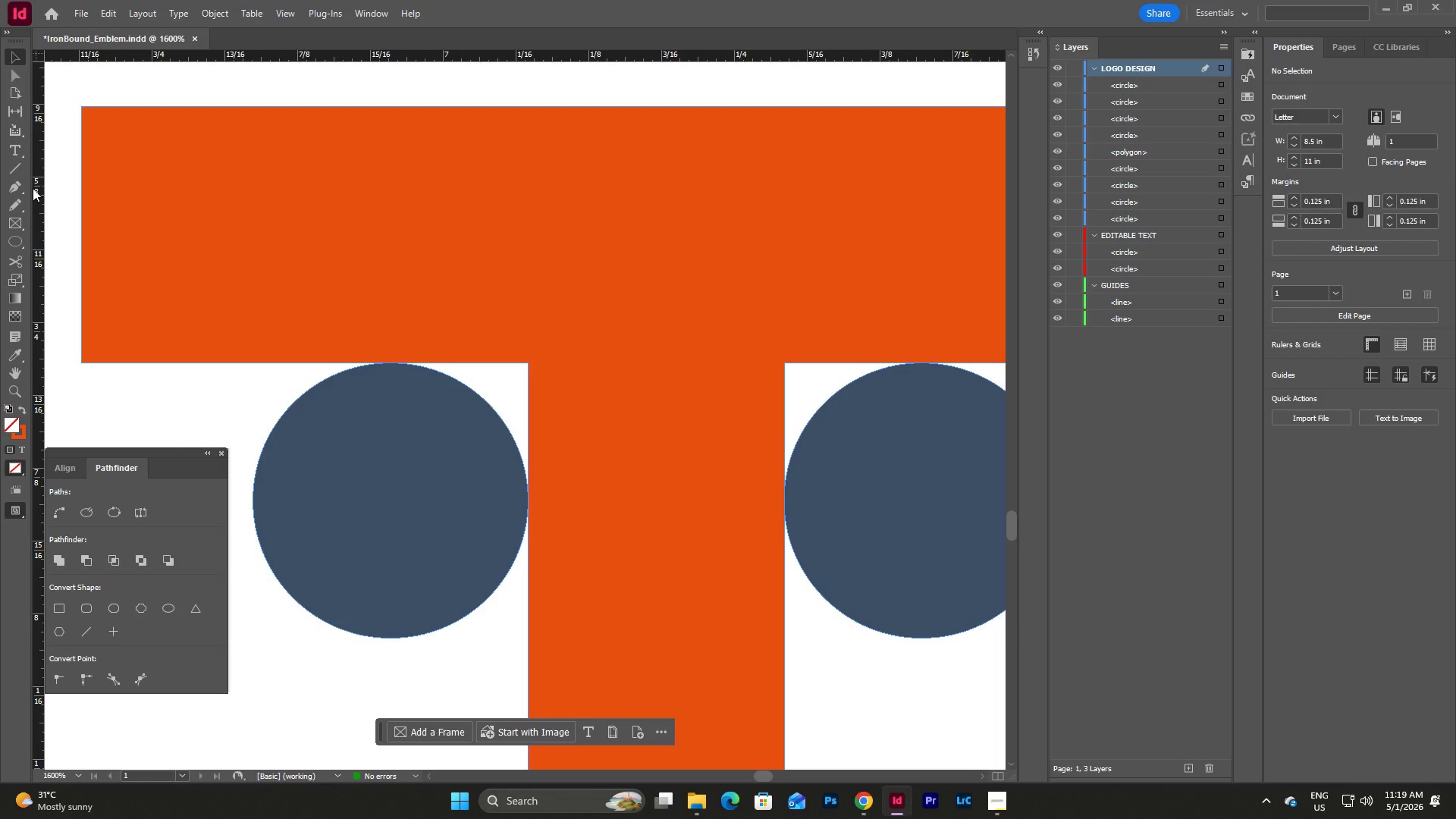 
wait(6.73)
 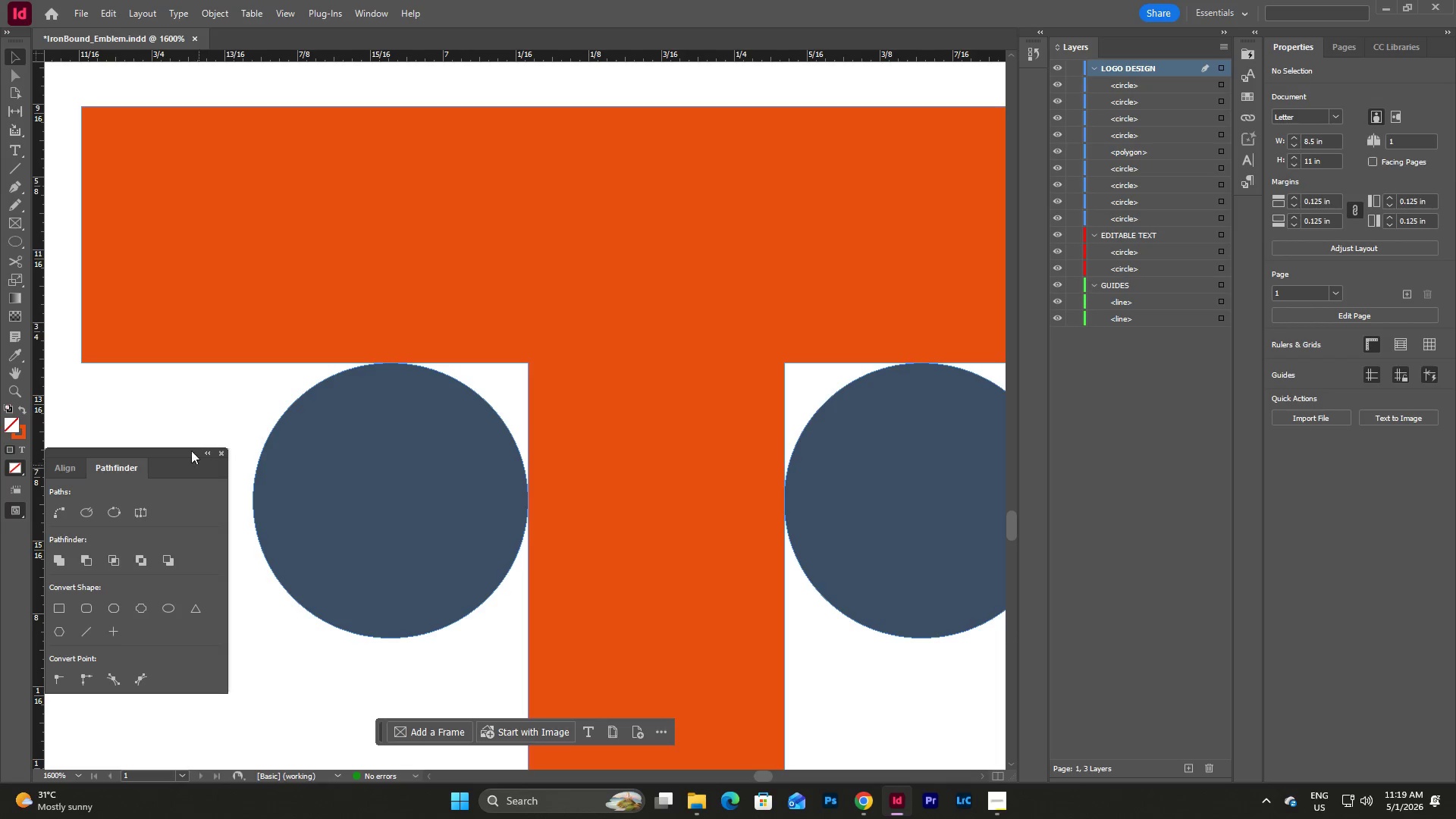 
left_click([60, 513])
 